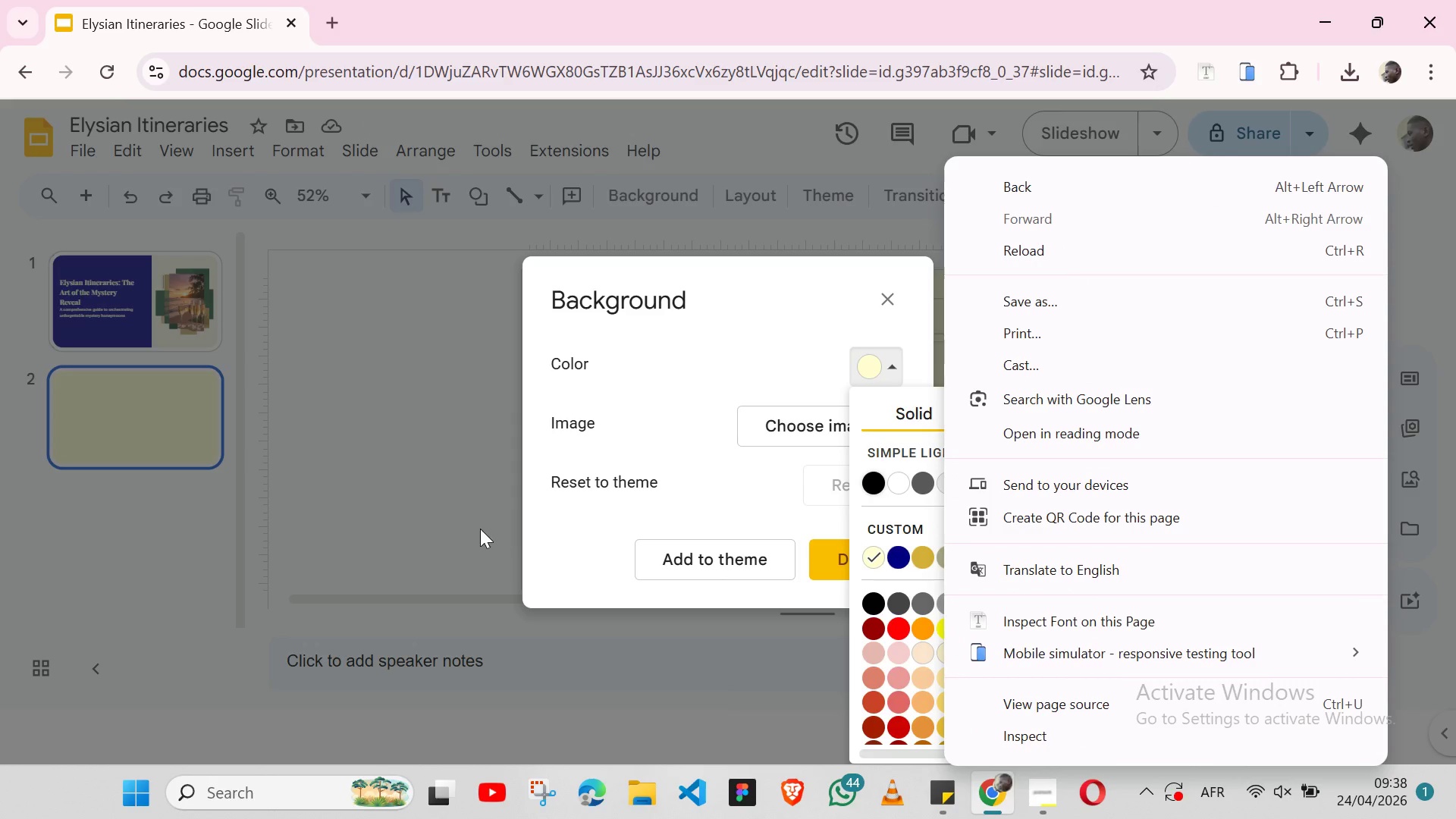 
left_click([475, 529])
 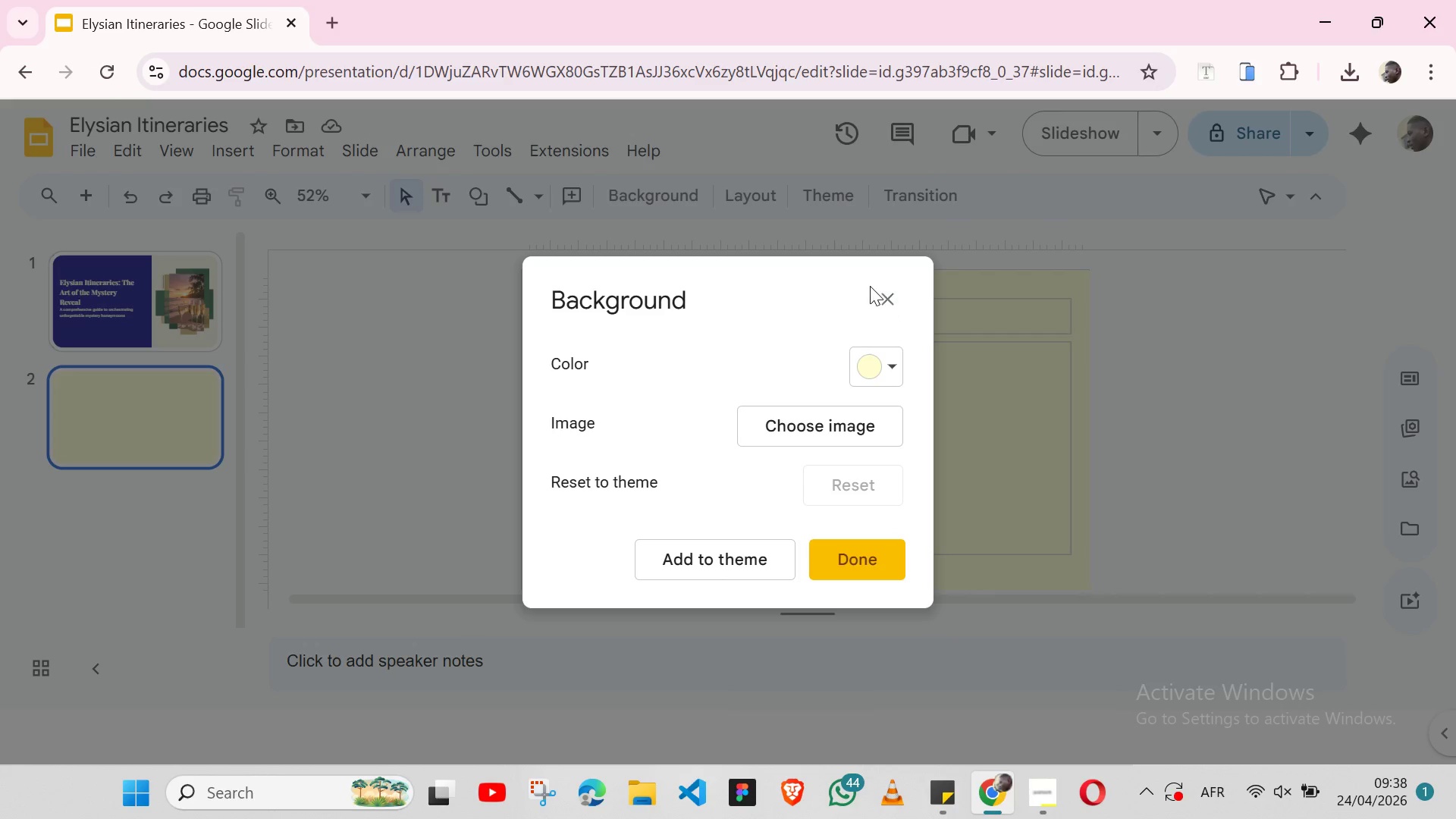 
left_click([870, 286])
 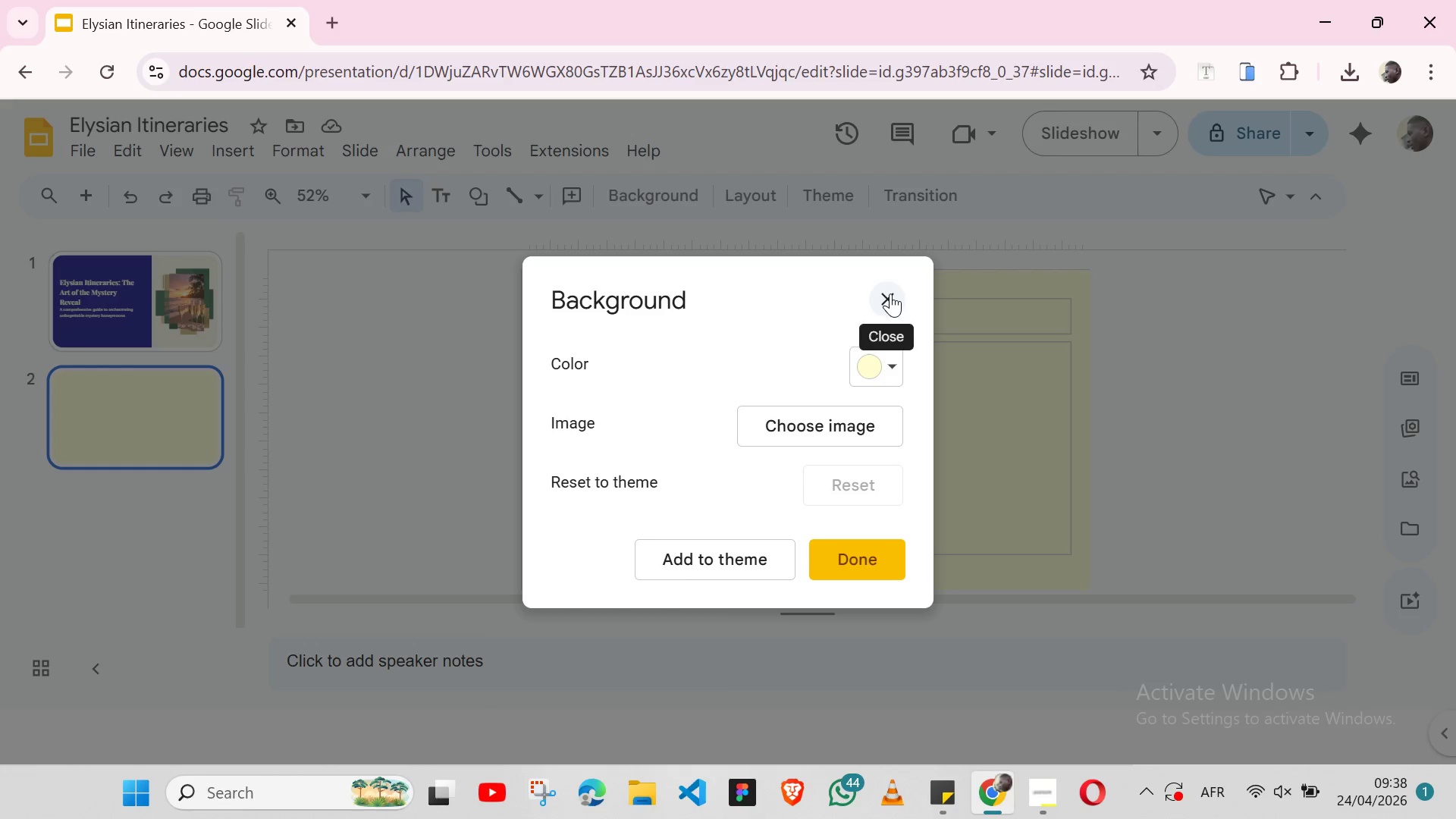 
left_click([890, 293])
 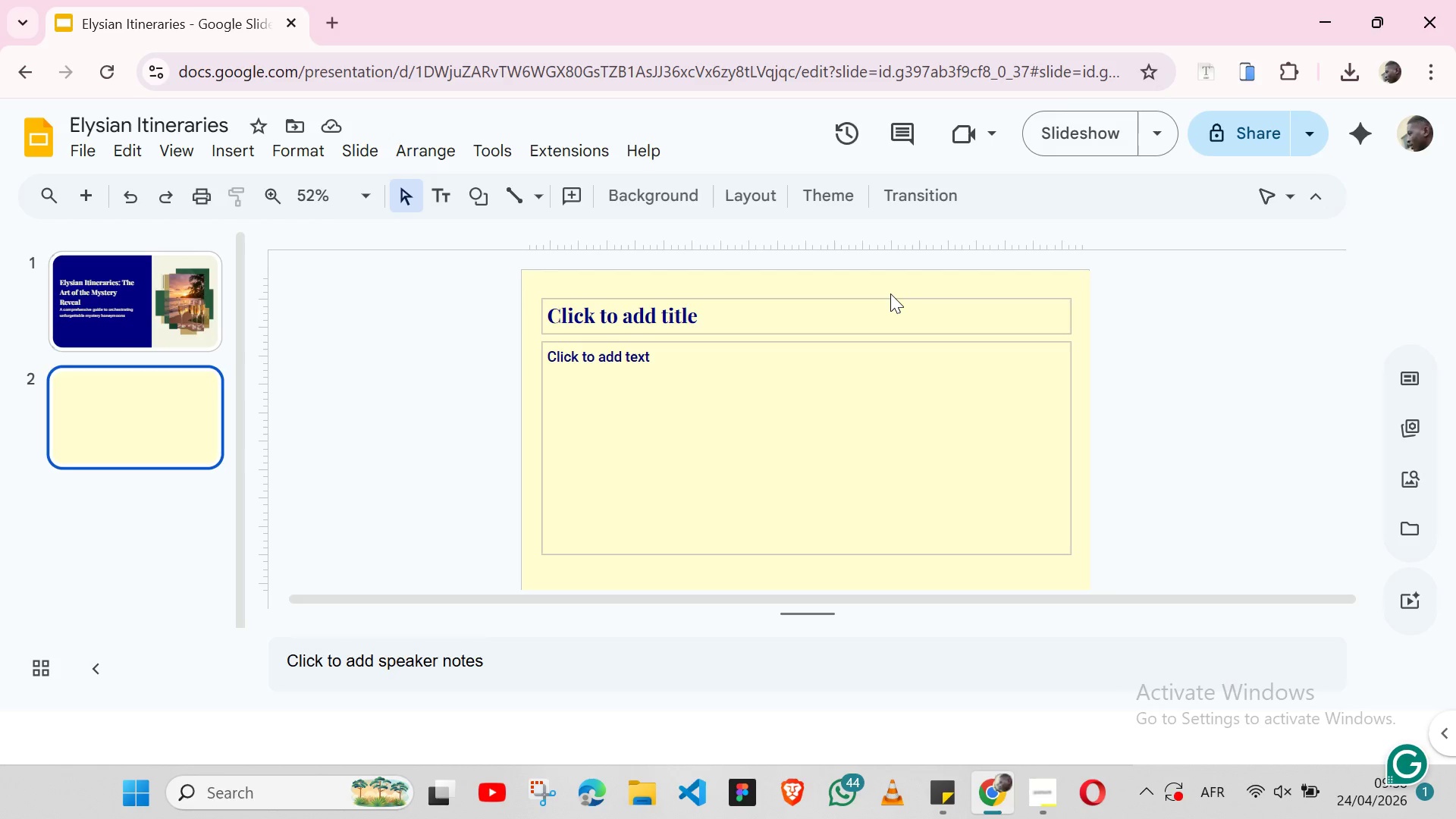 
wait(6.47)
 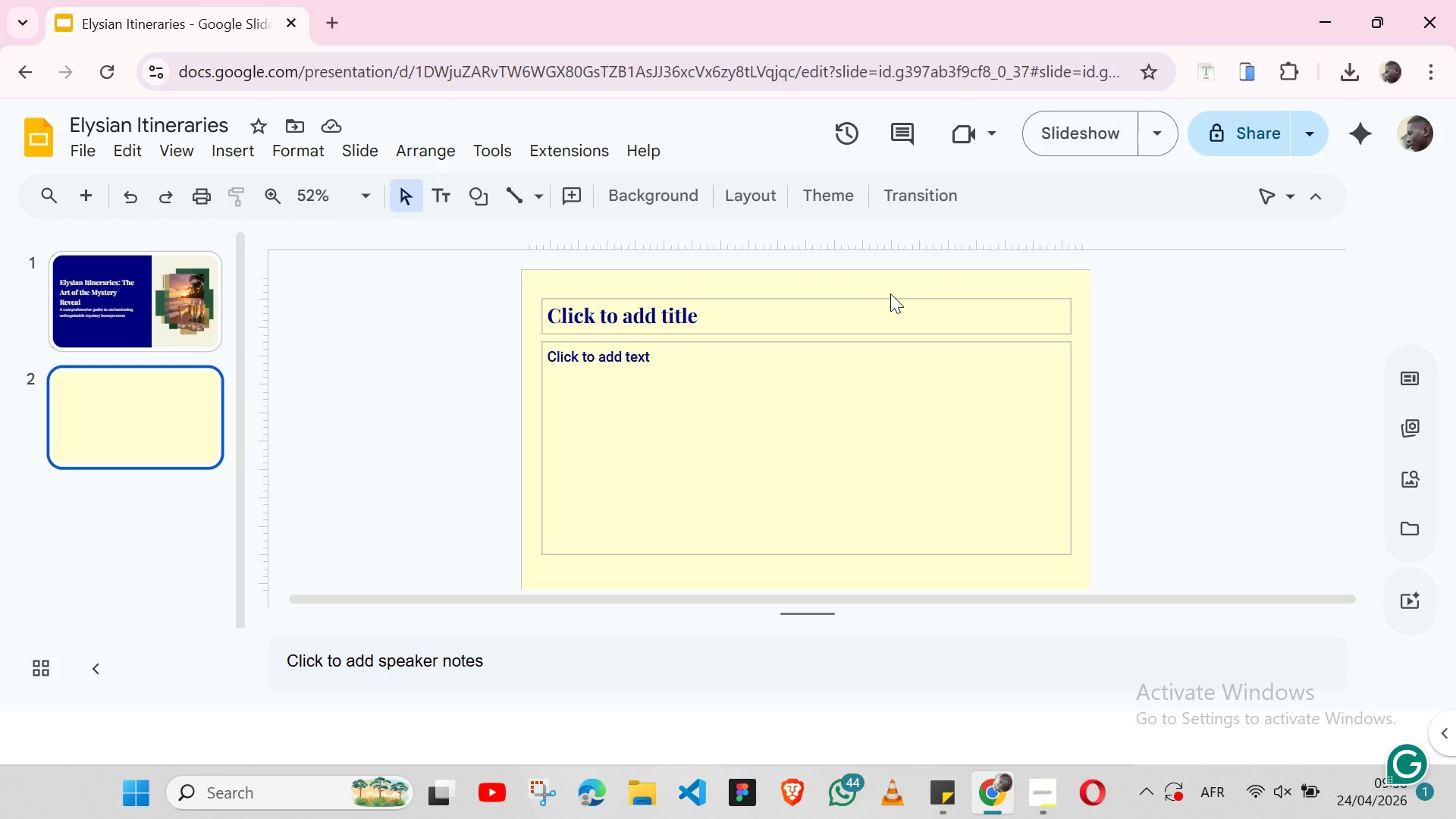 
left_click([770, 189])
 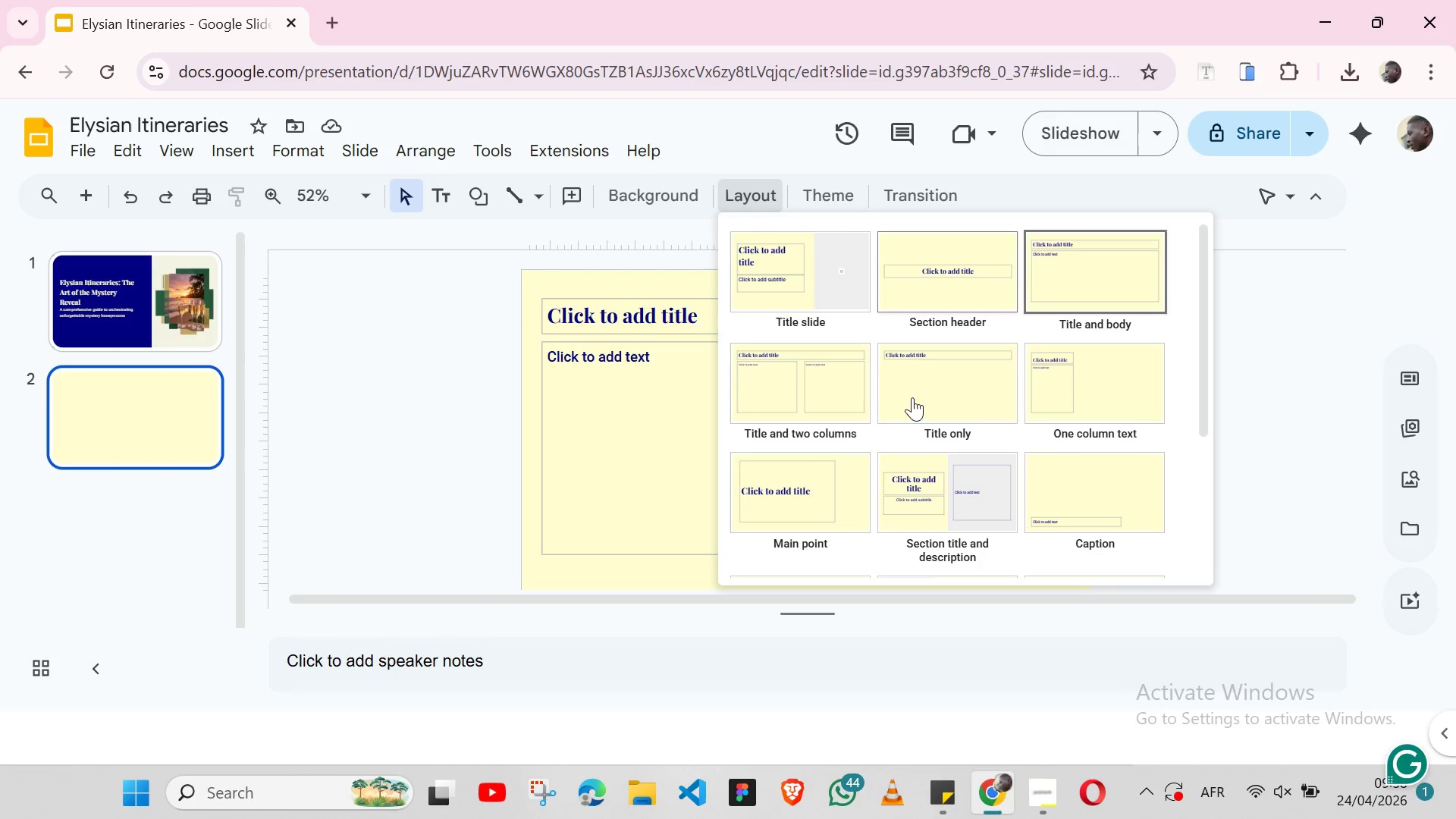 
mouse_move([947, 441])
 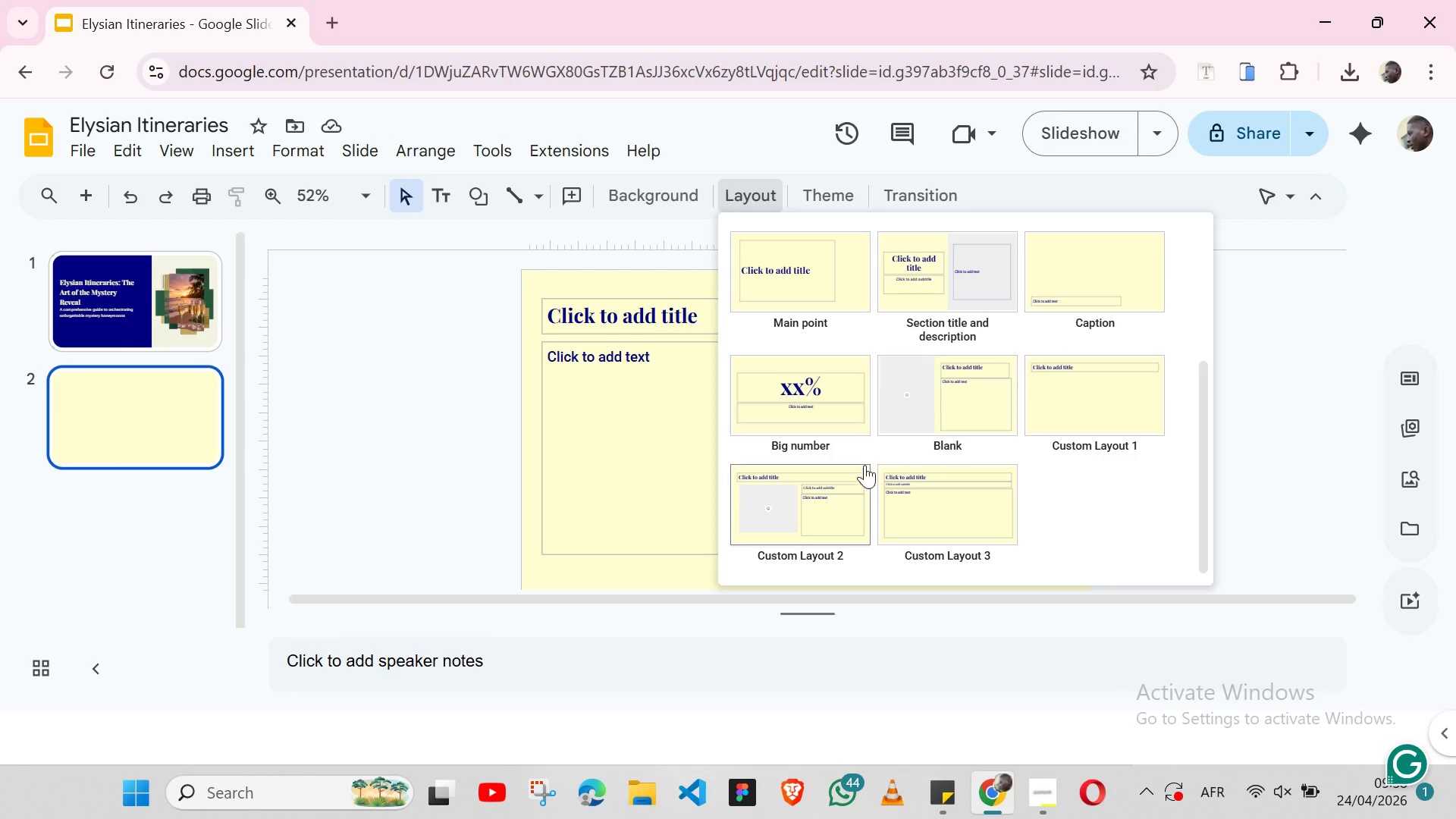 
left_click([839, 512])
 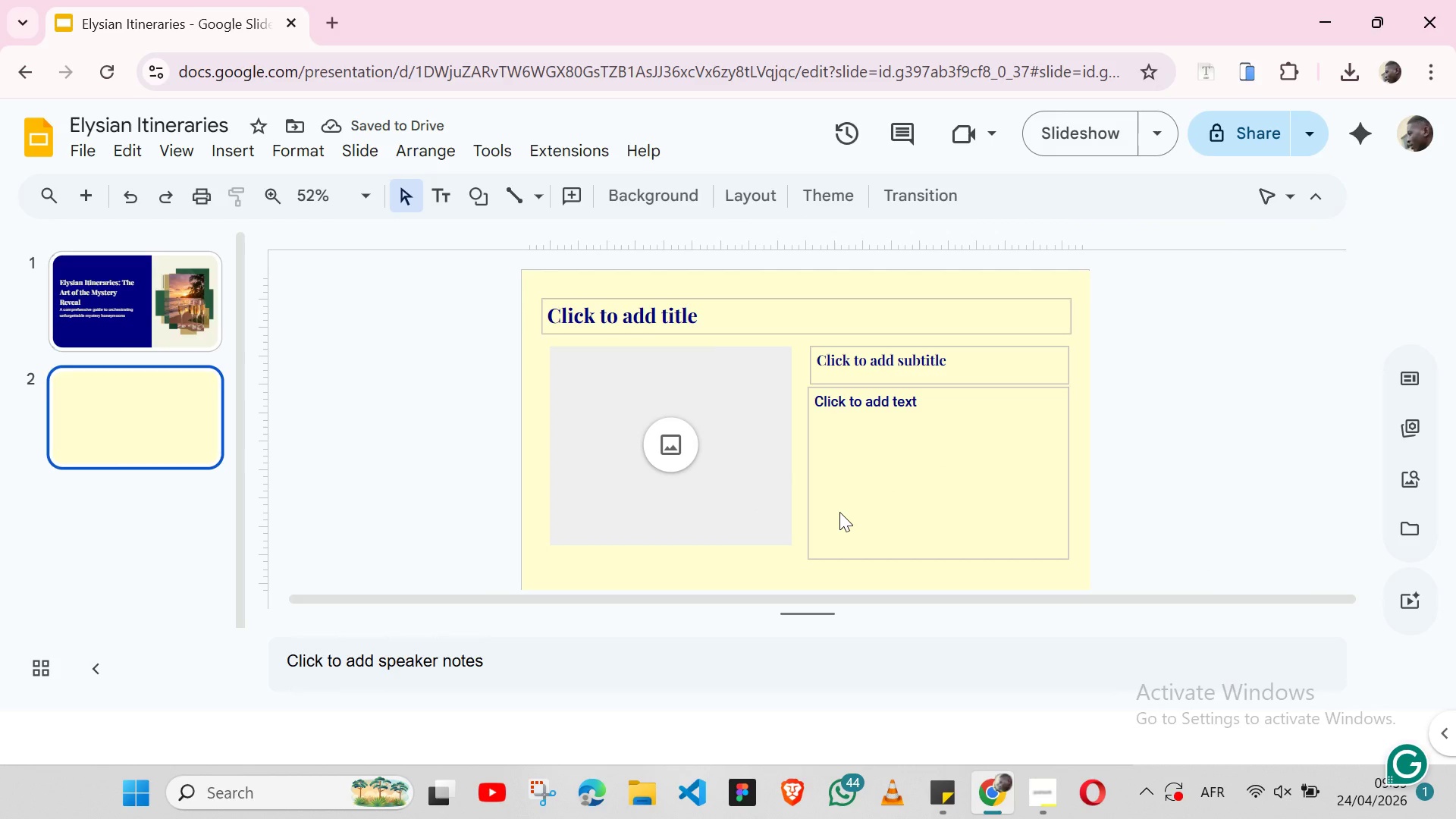 
double_click([878, 400])
 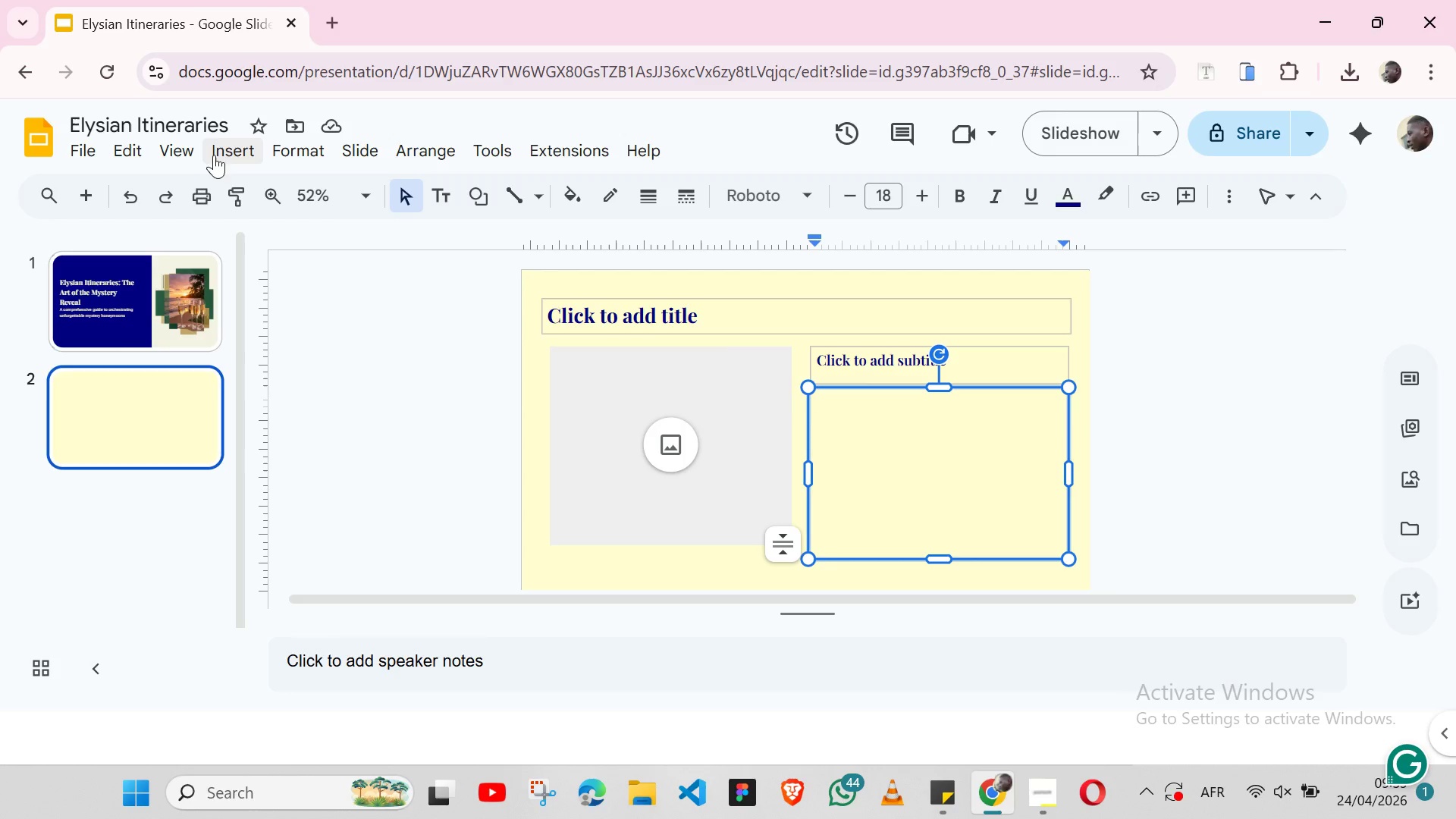 
left_click([179, 148])
 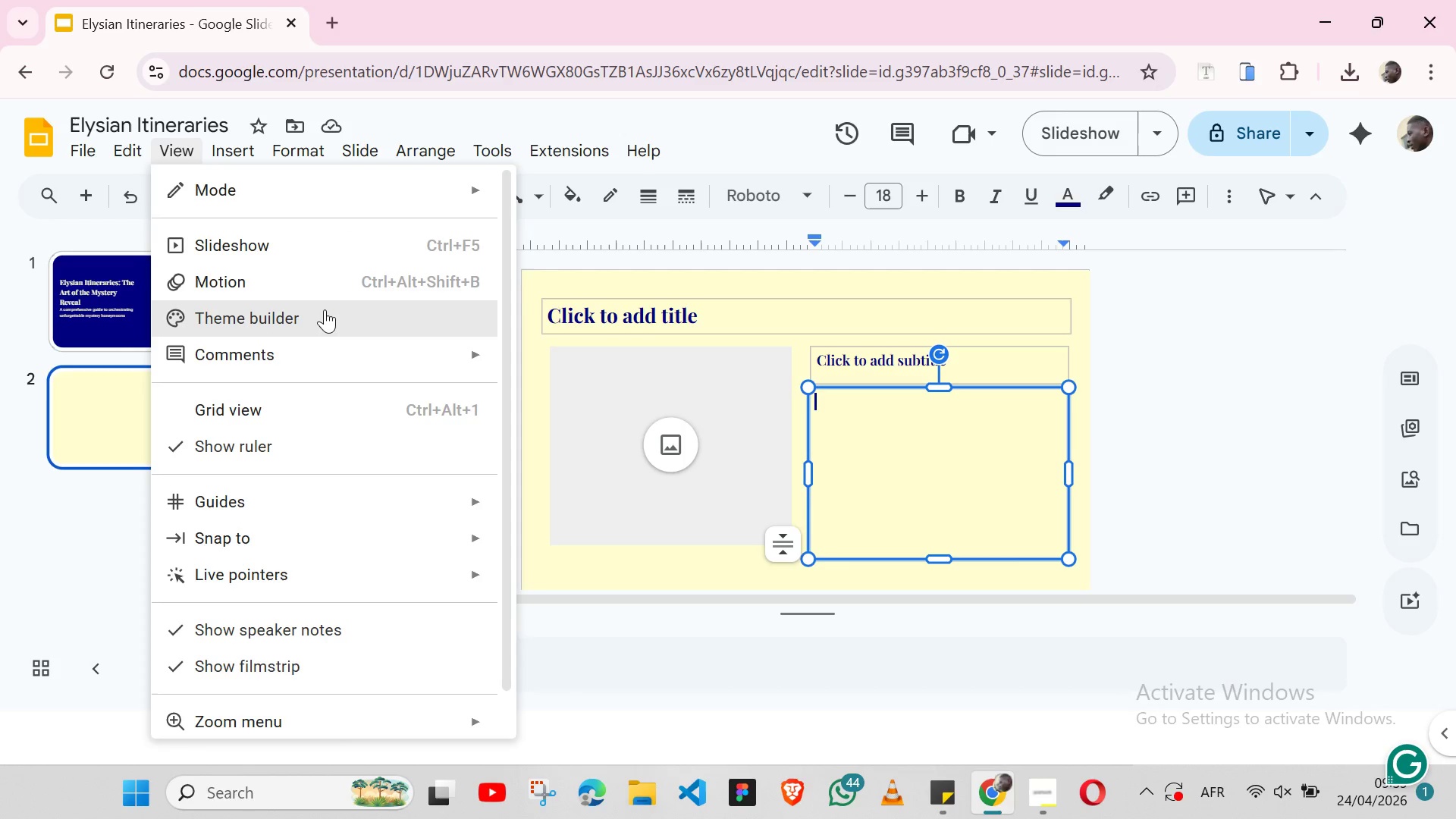 
left_click([325, 309])
 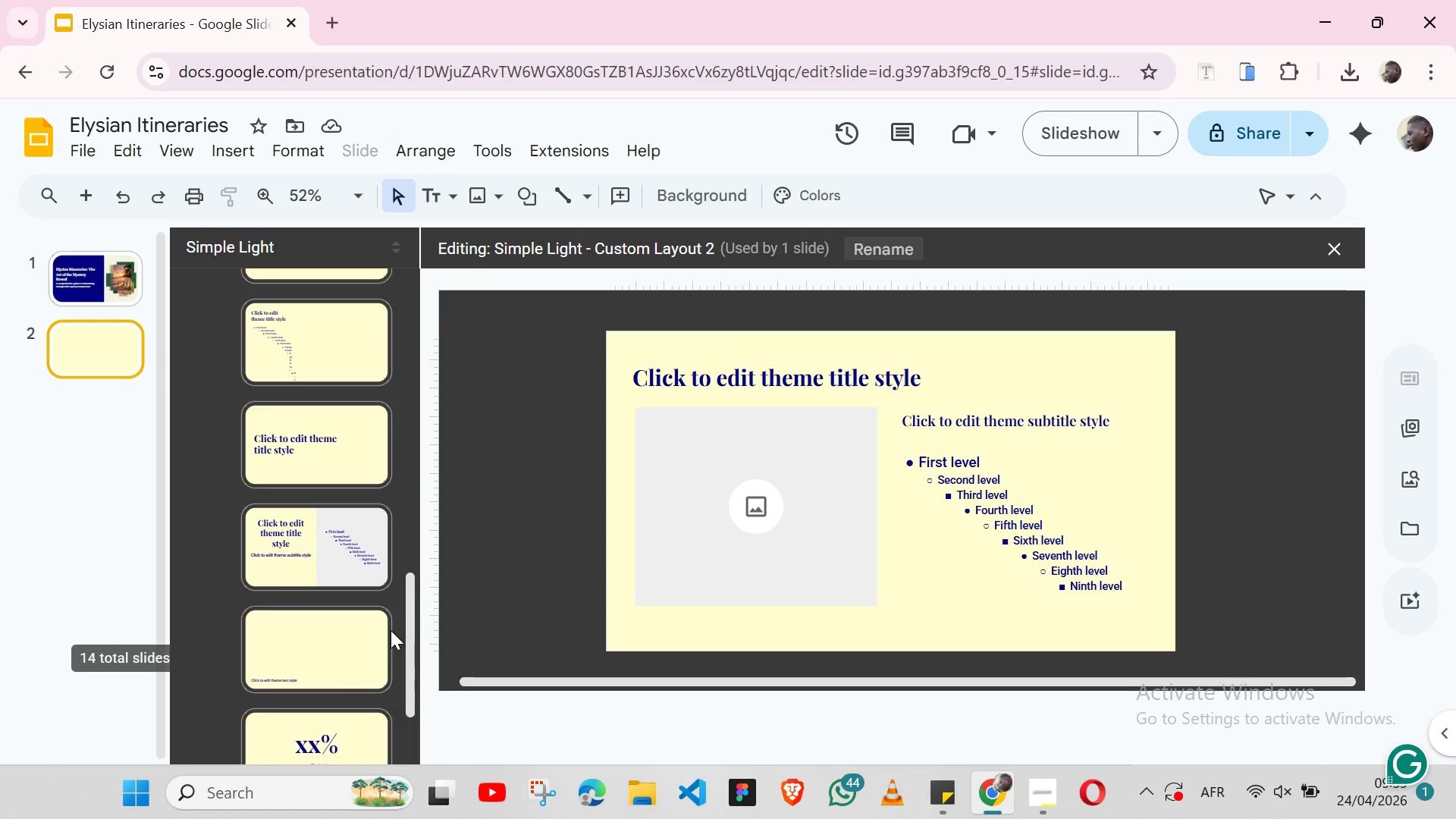 
wait(6.53)
 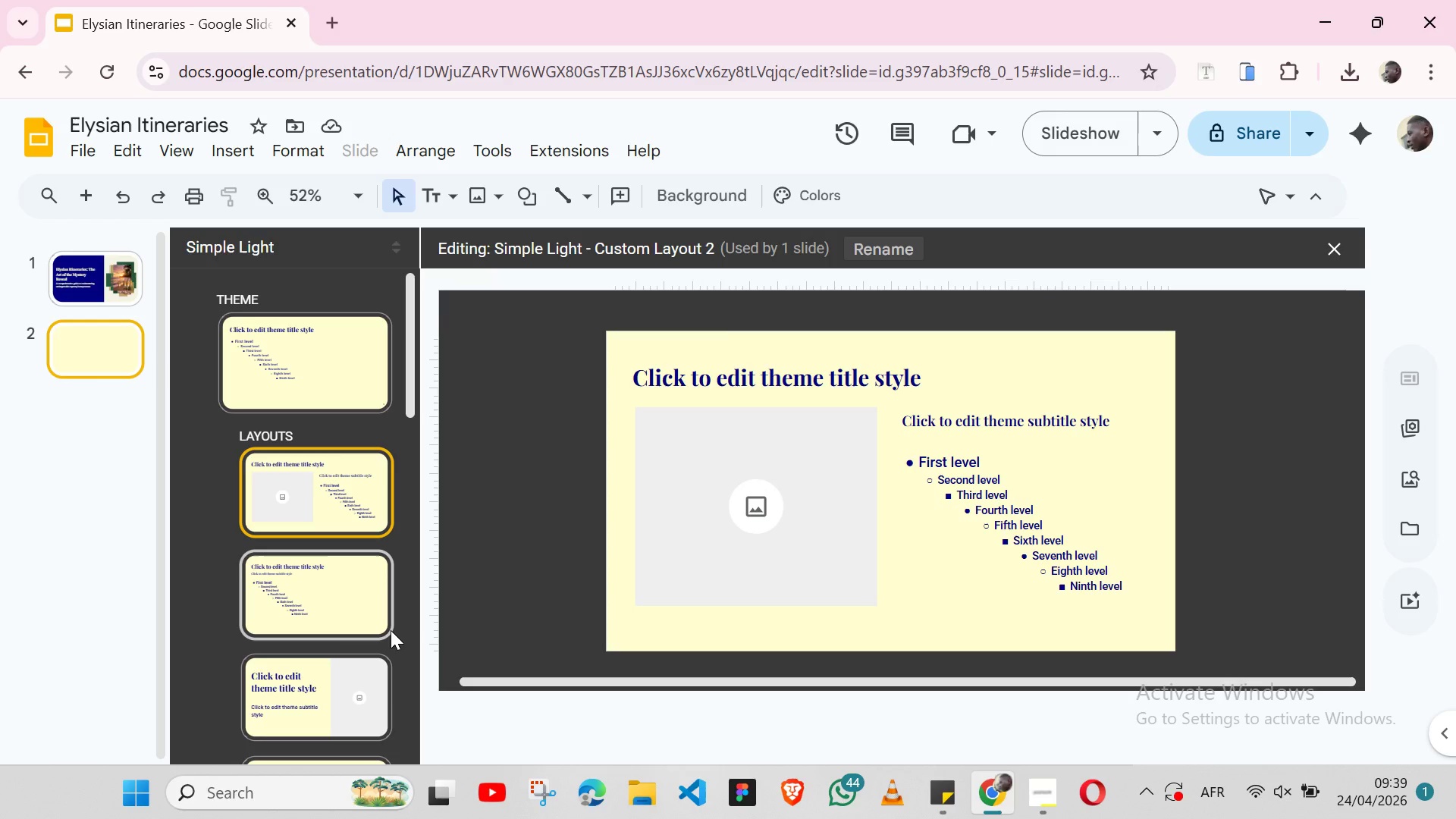 
mouse_move([307, 439])
 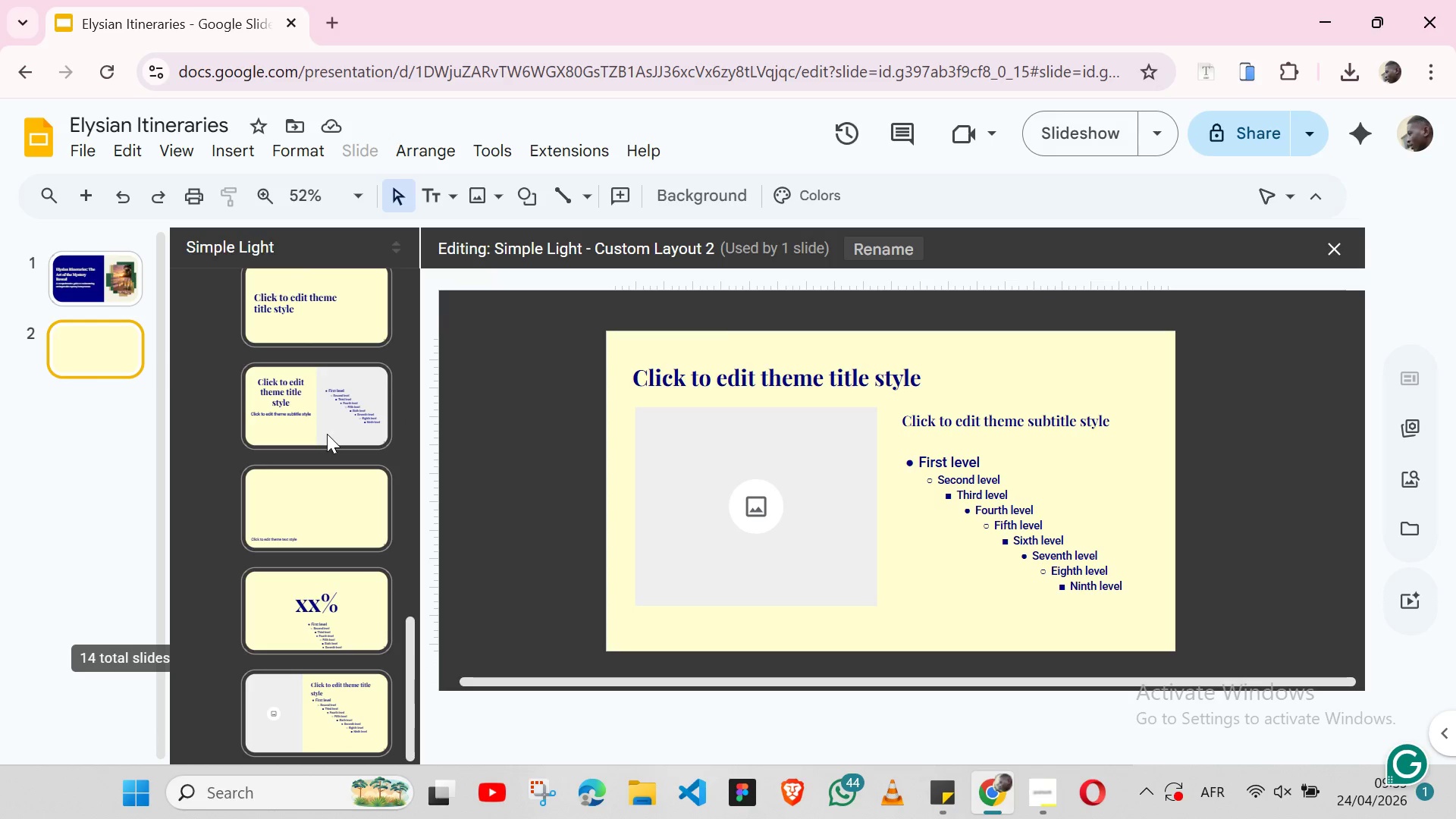 
wait(6.23)
 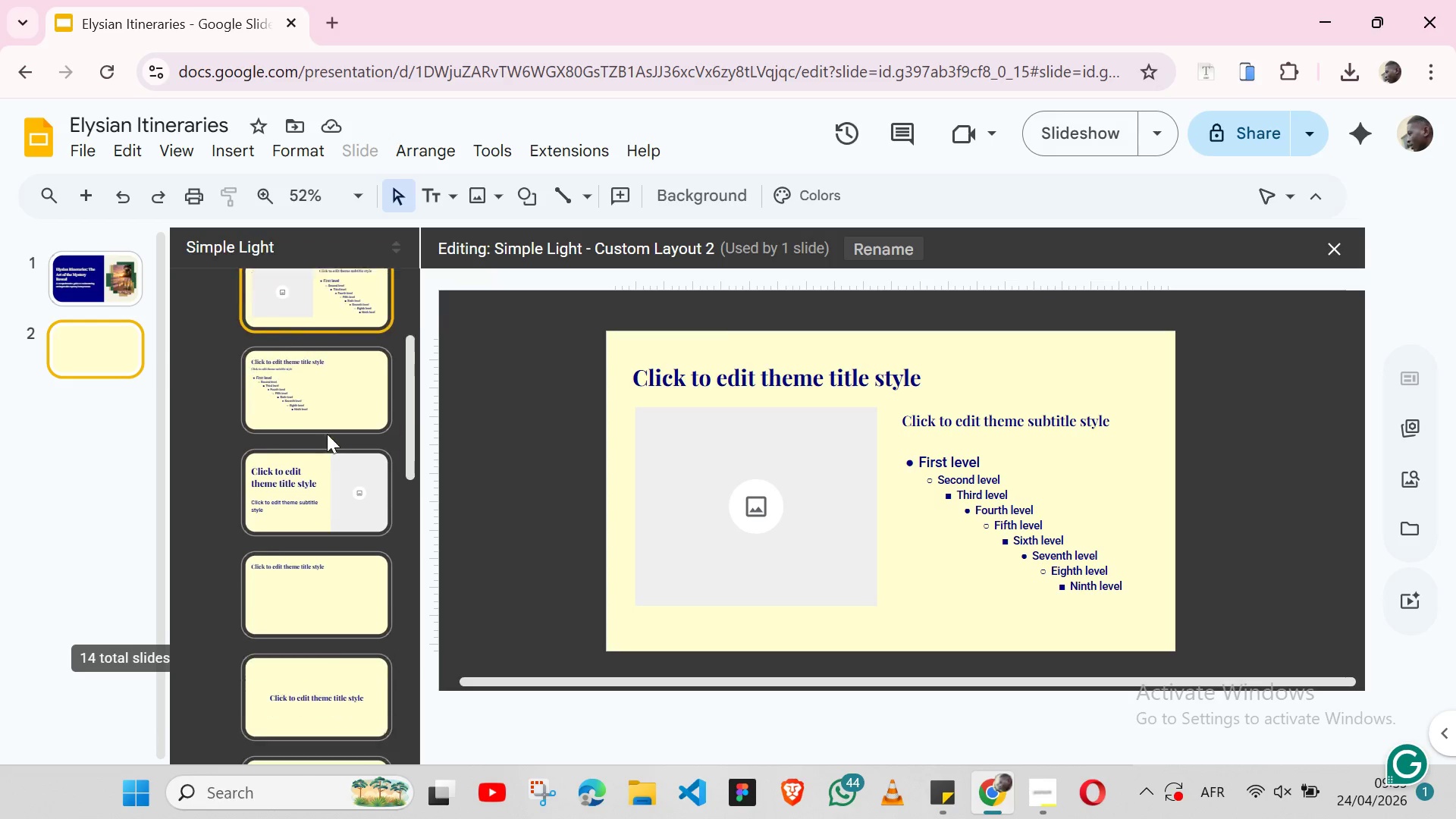 
left_click([326, 656])
 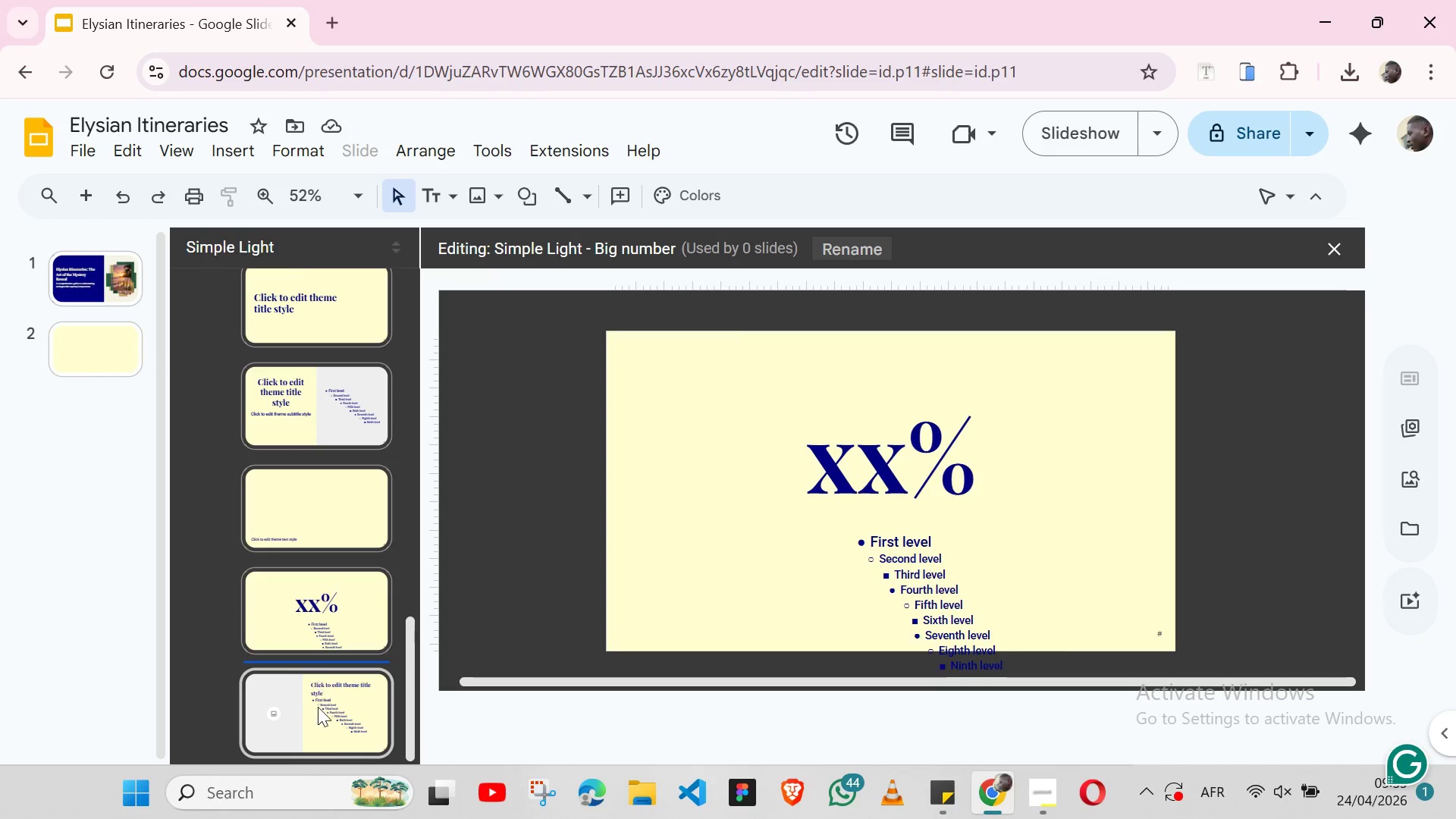 
left_click([320, 711])
 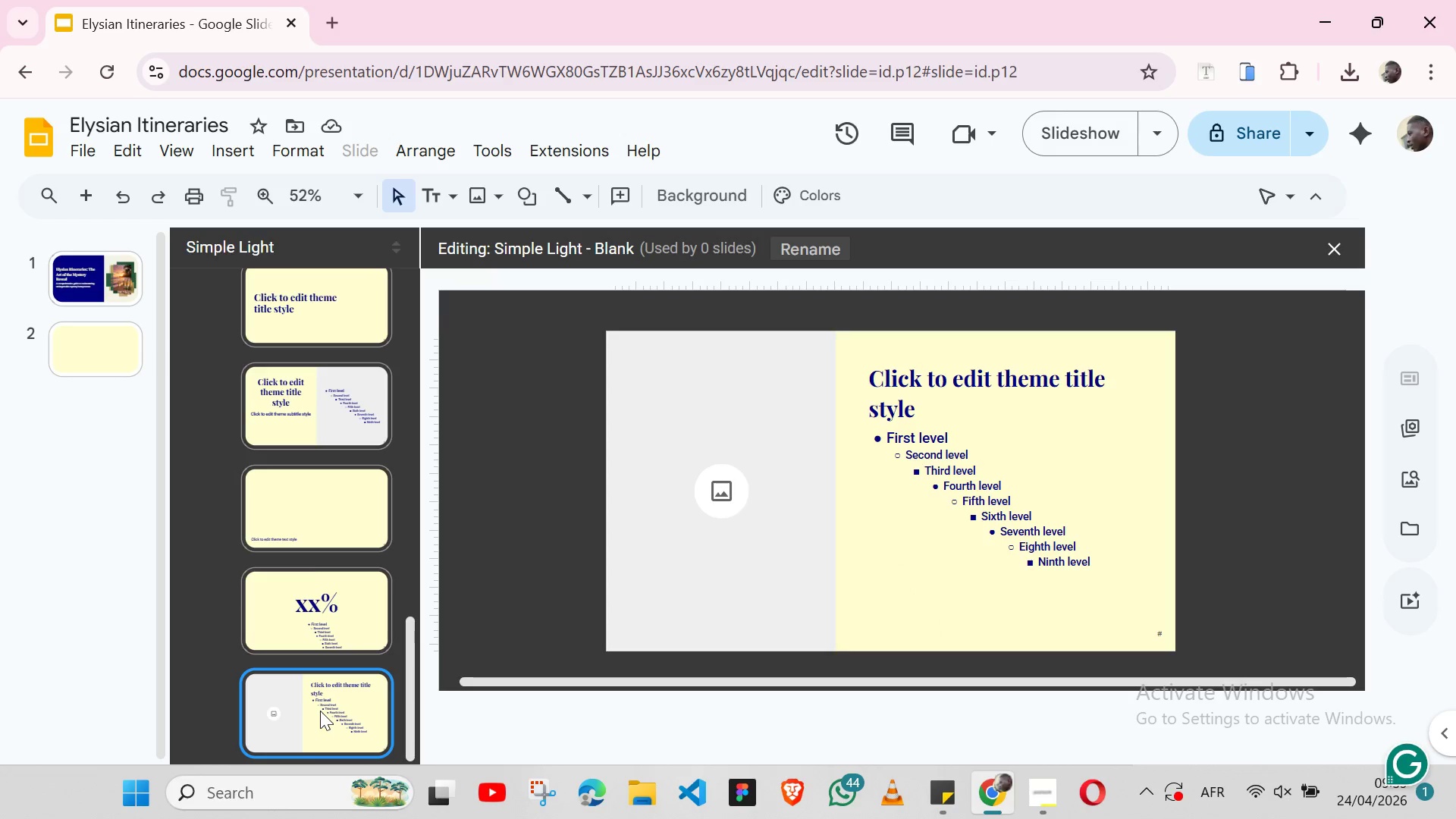 
mouse_move([309, 378])
 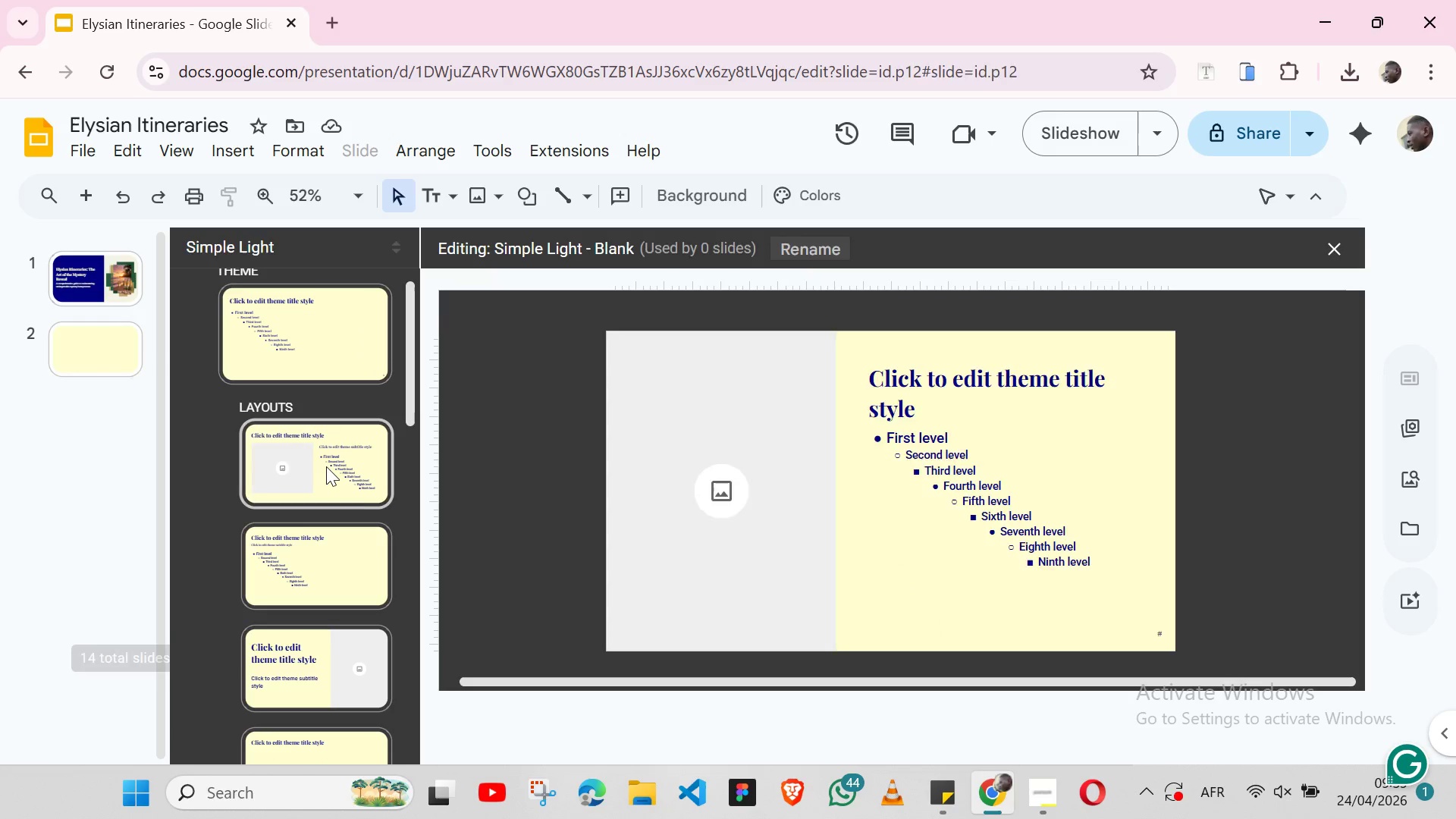 
left_click([326, 466])
 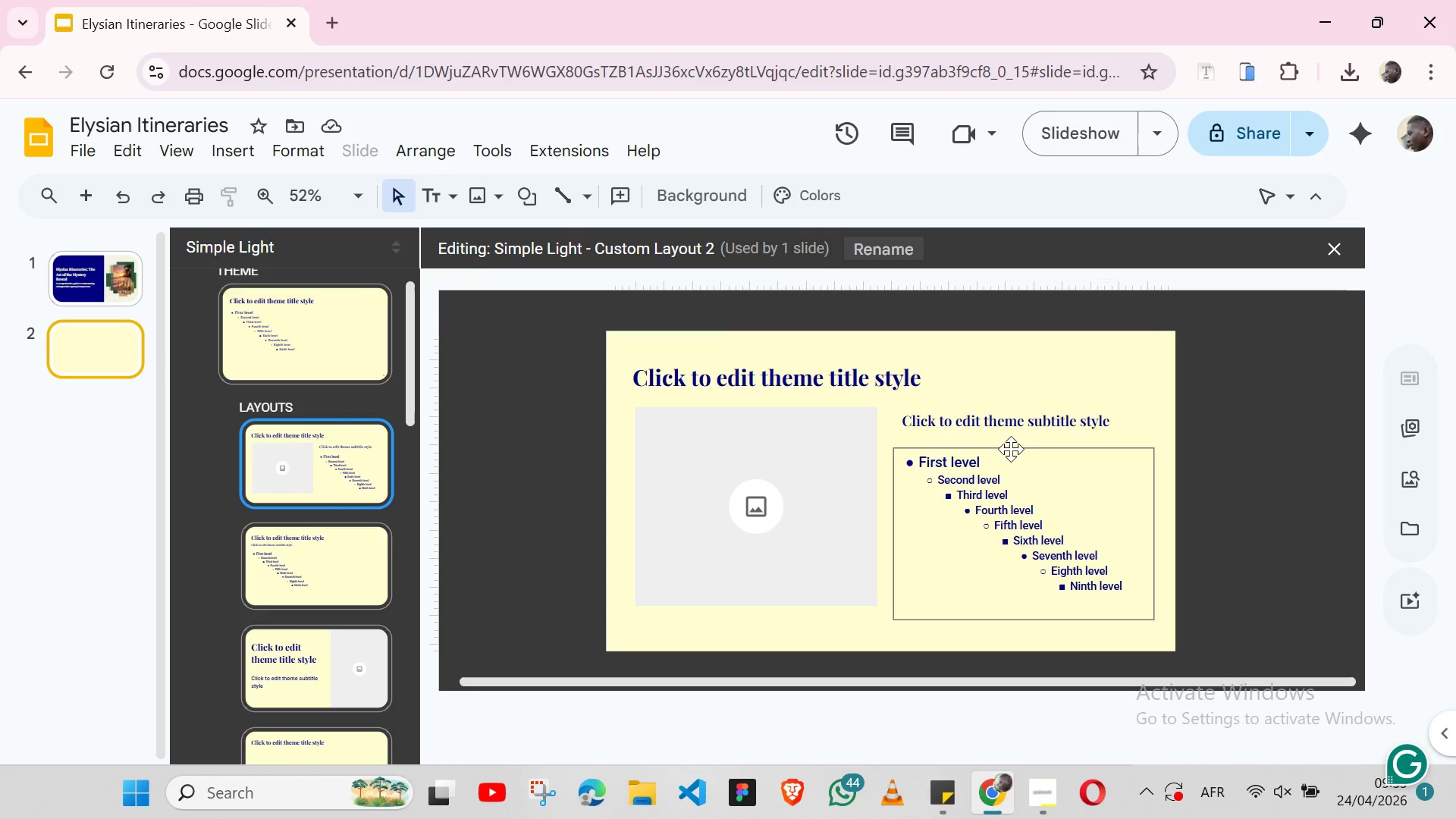 
left_click([1009, 453])
 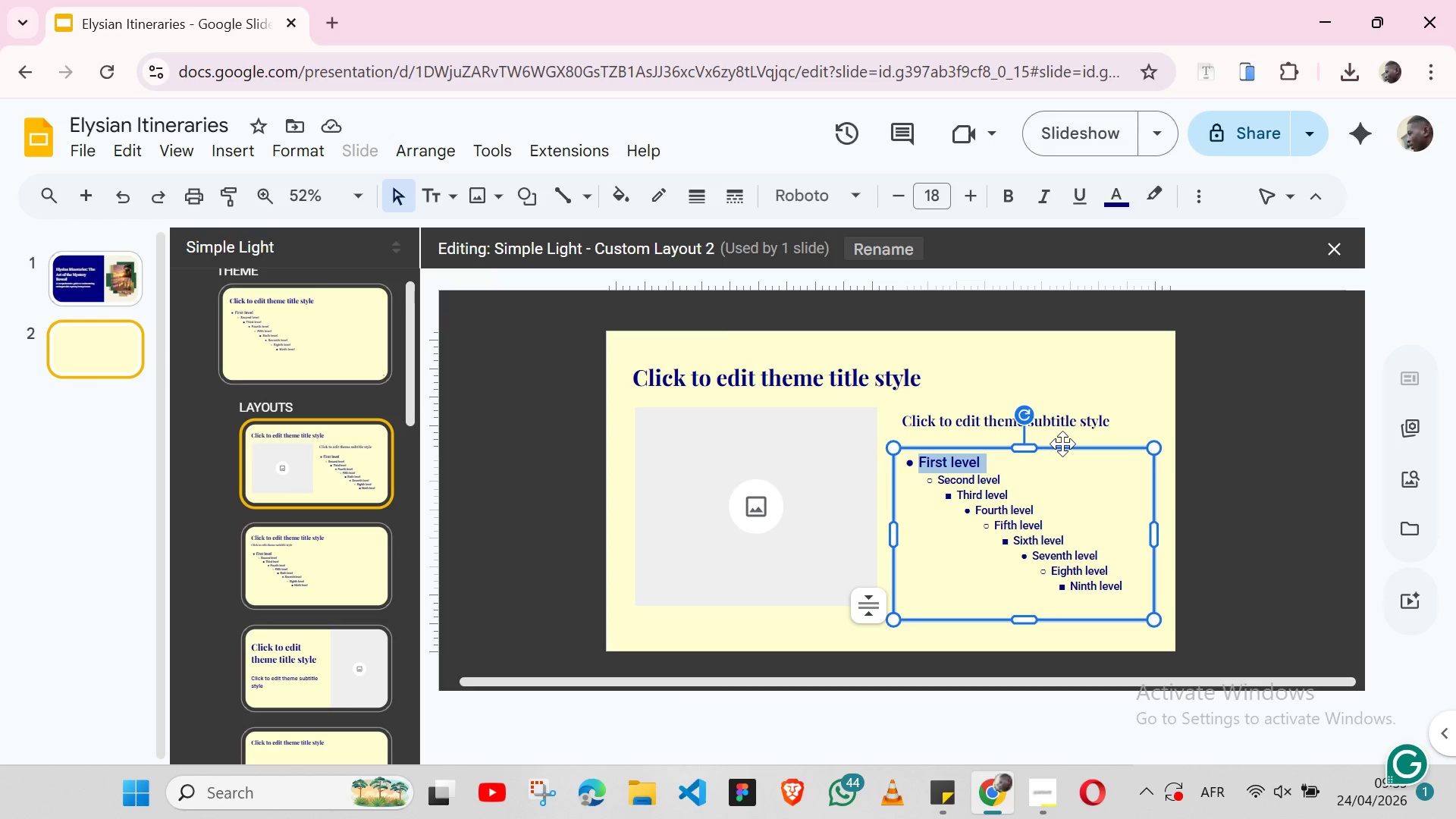 
left_click([1062, 444])
 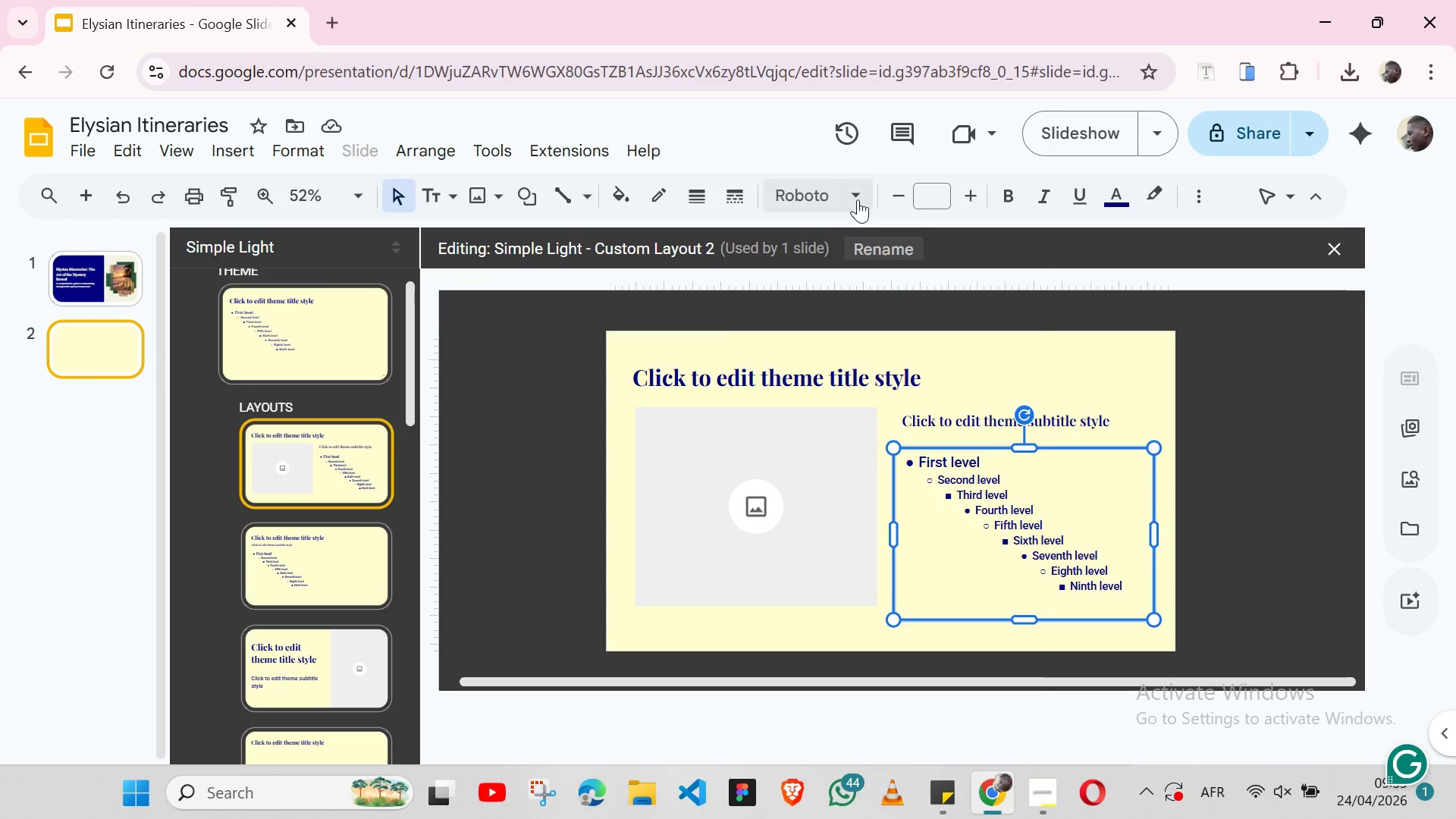 
left_click([858, 199])
 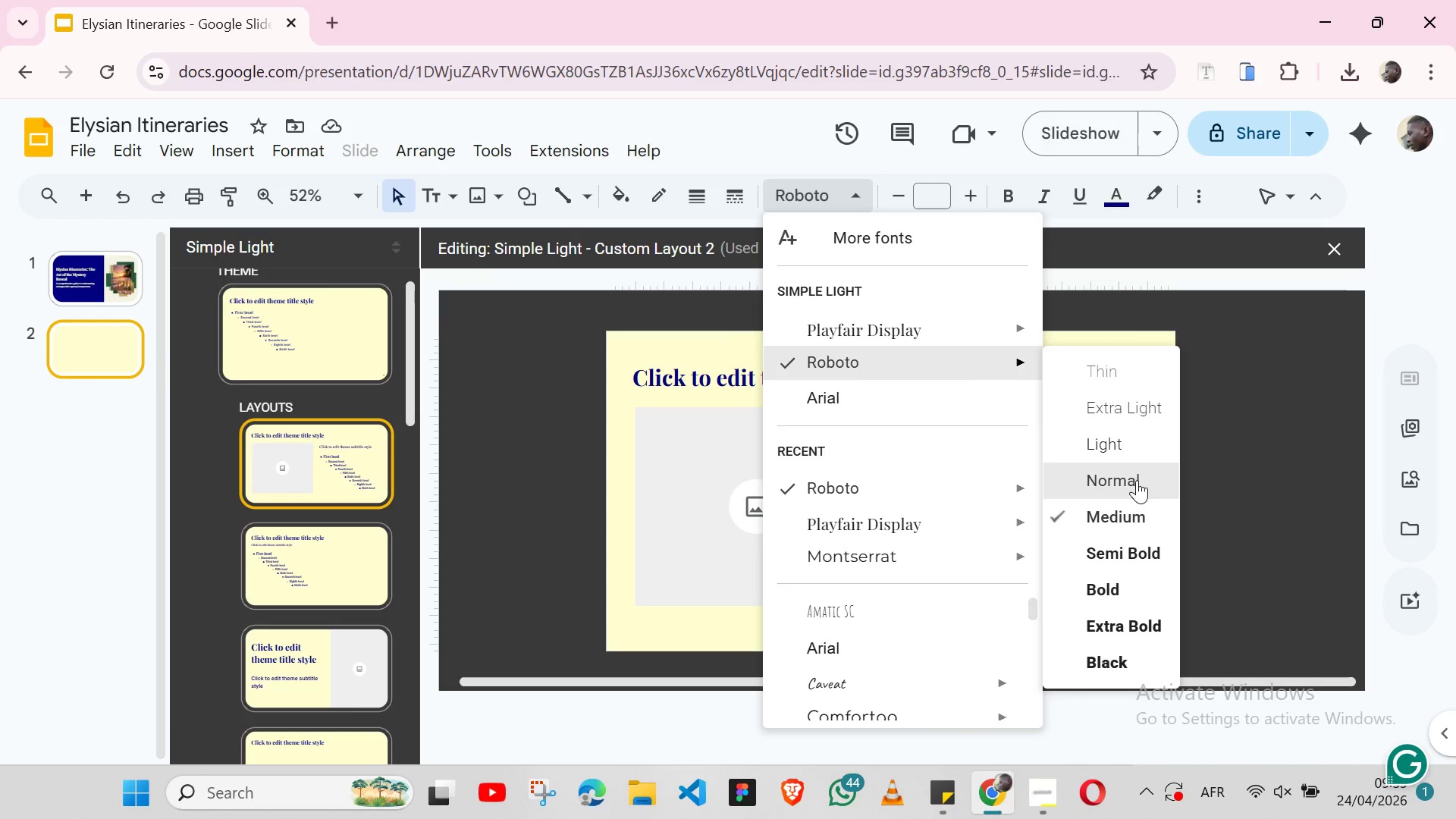 
left_click([1137, 480])
 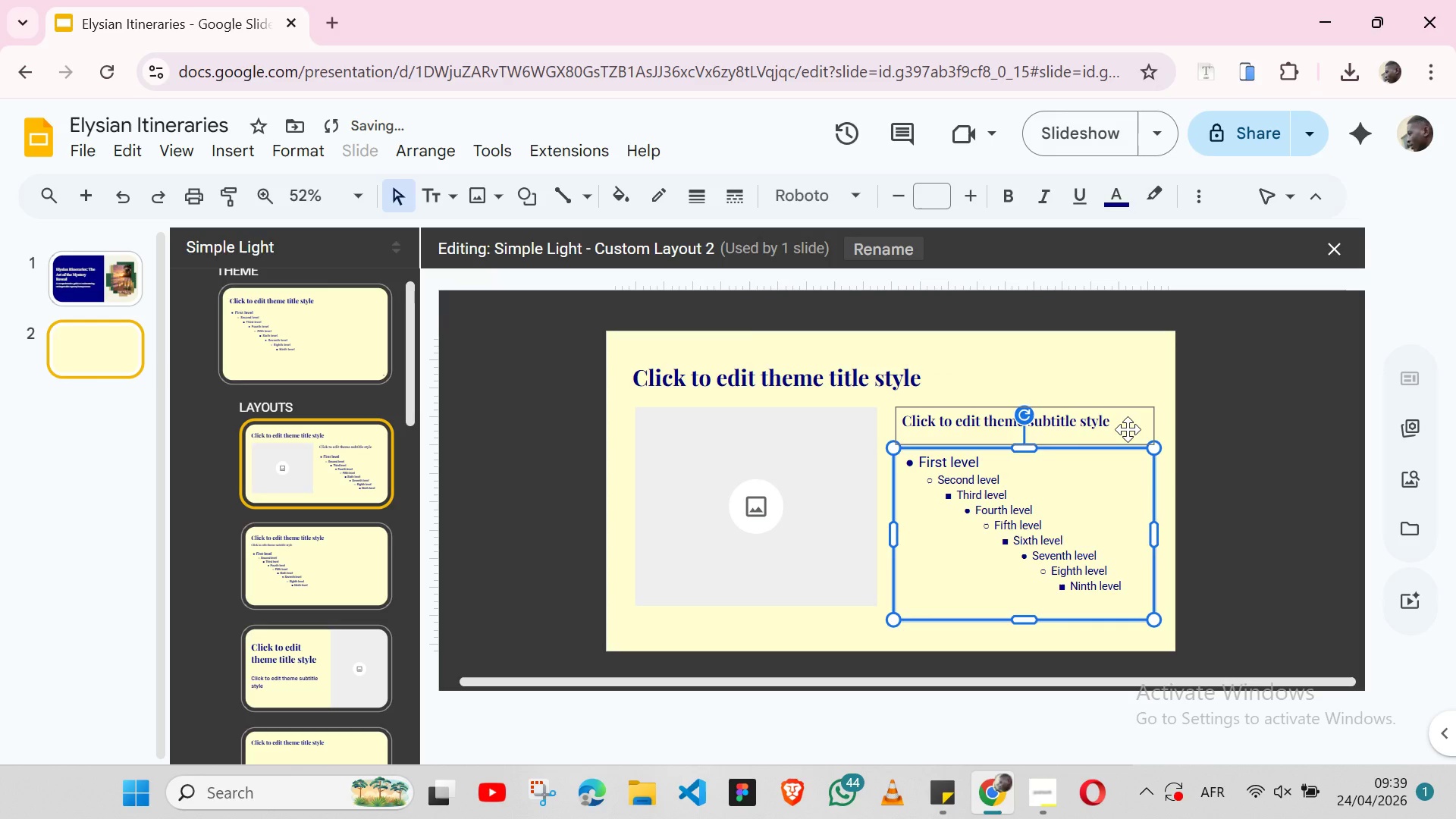 
left_click([1128, 429])
 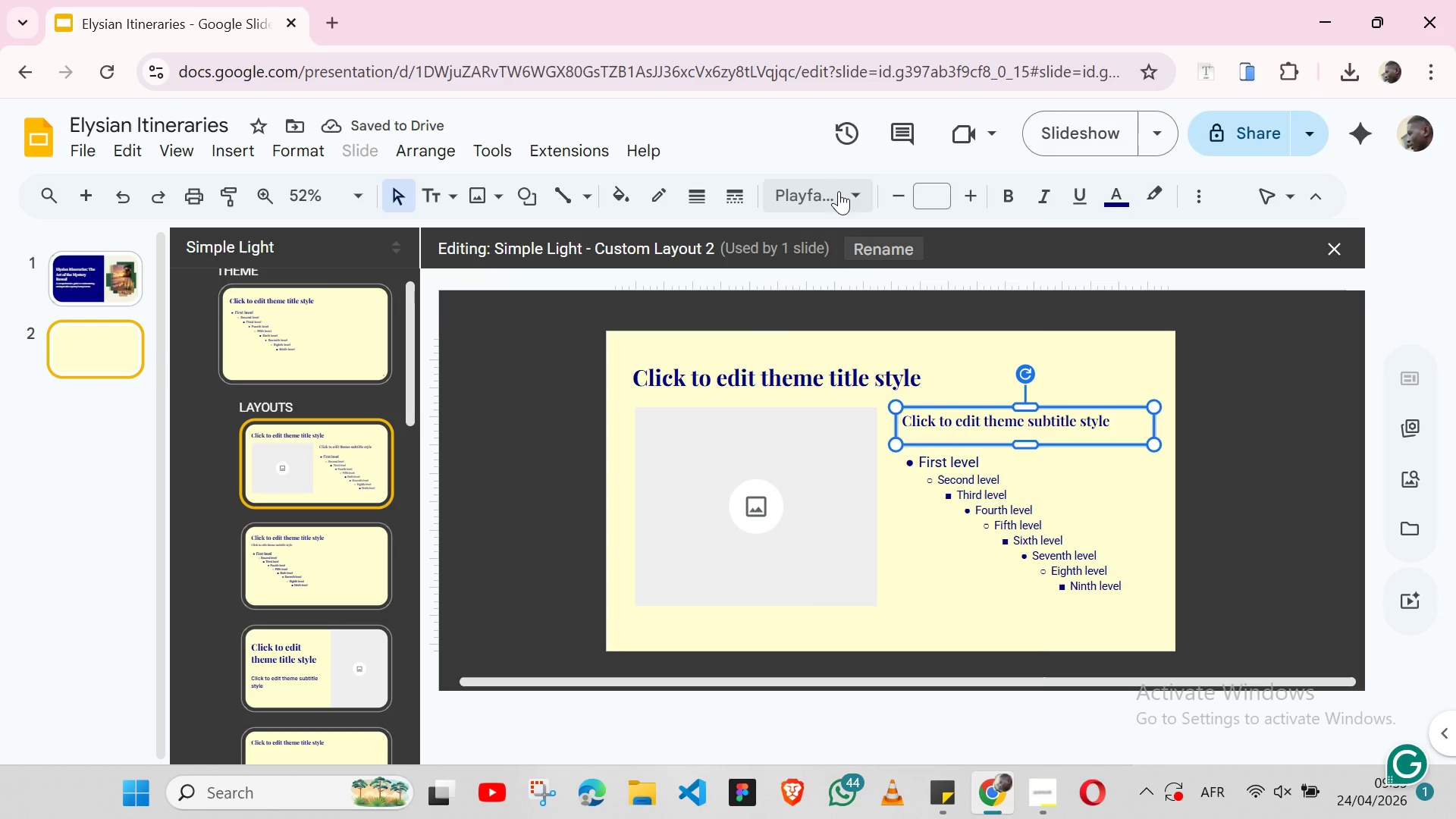 
left_click([839, 191])
 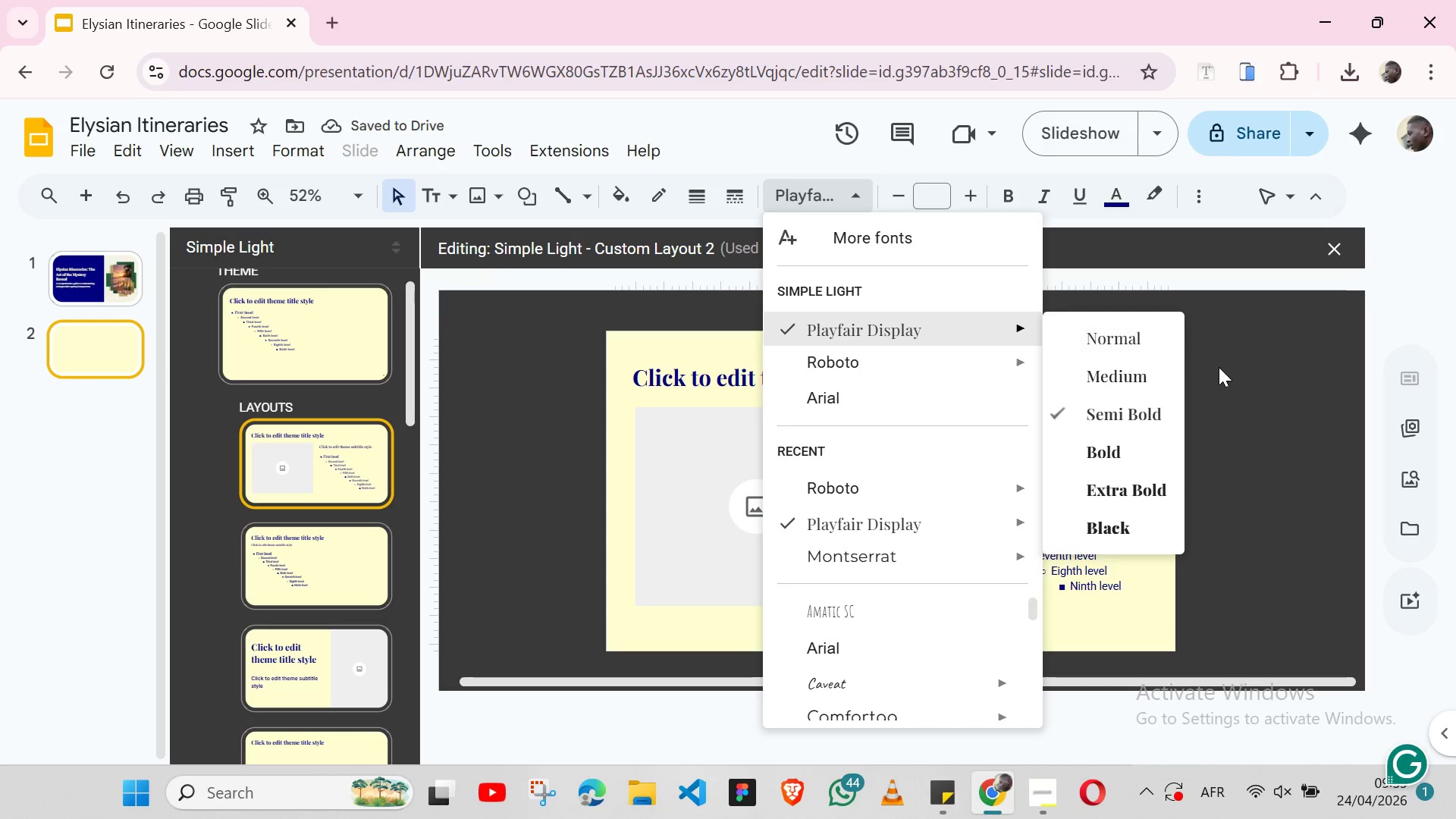 
left_click([1219, 367])
 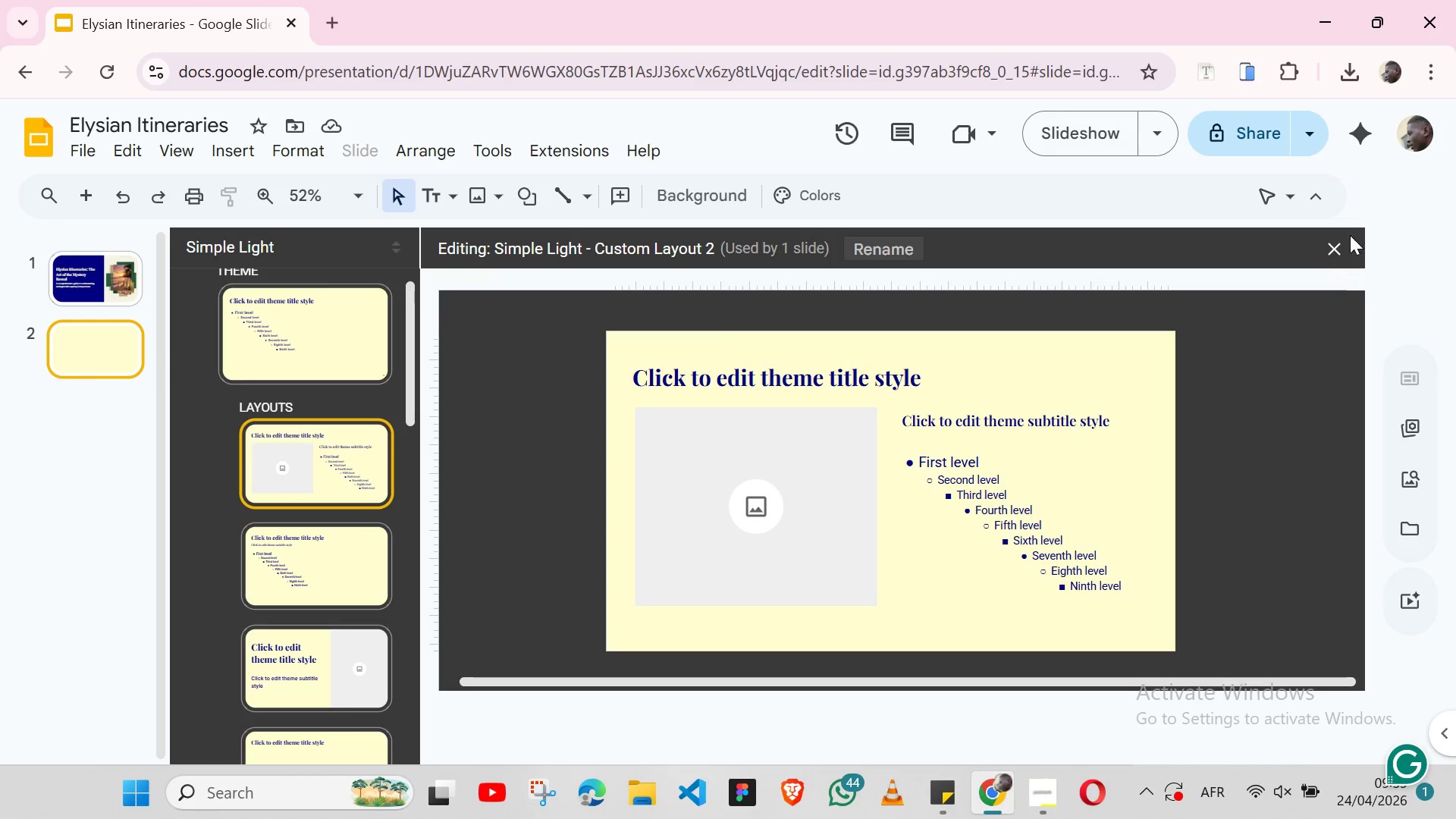 
left_click([1338, 246])
 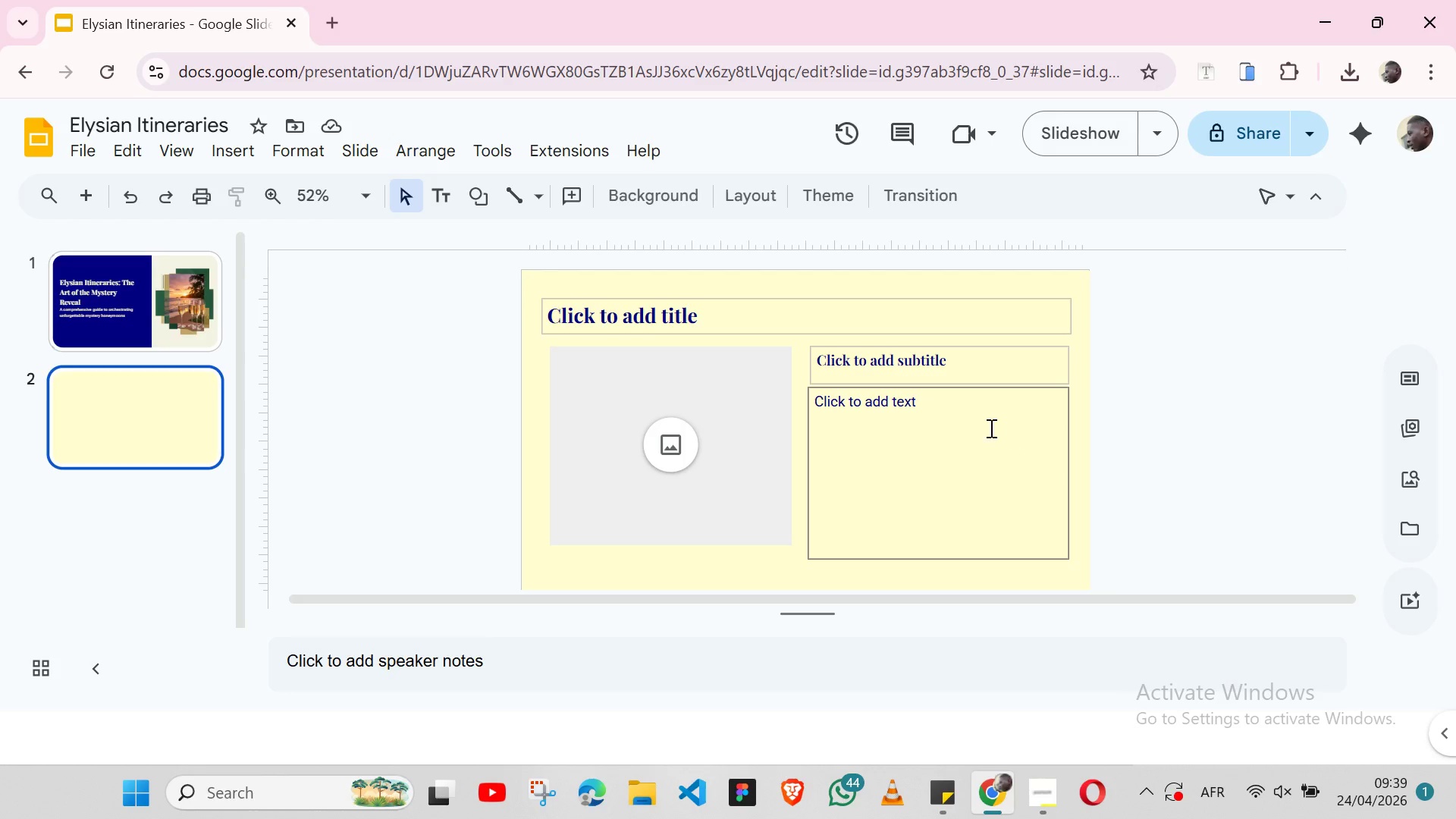 
left_click([977, 424])
 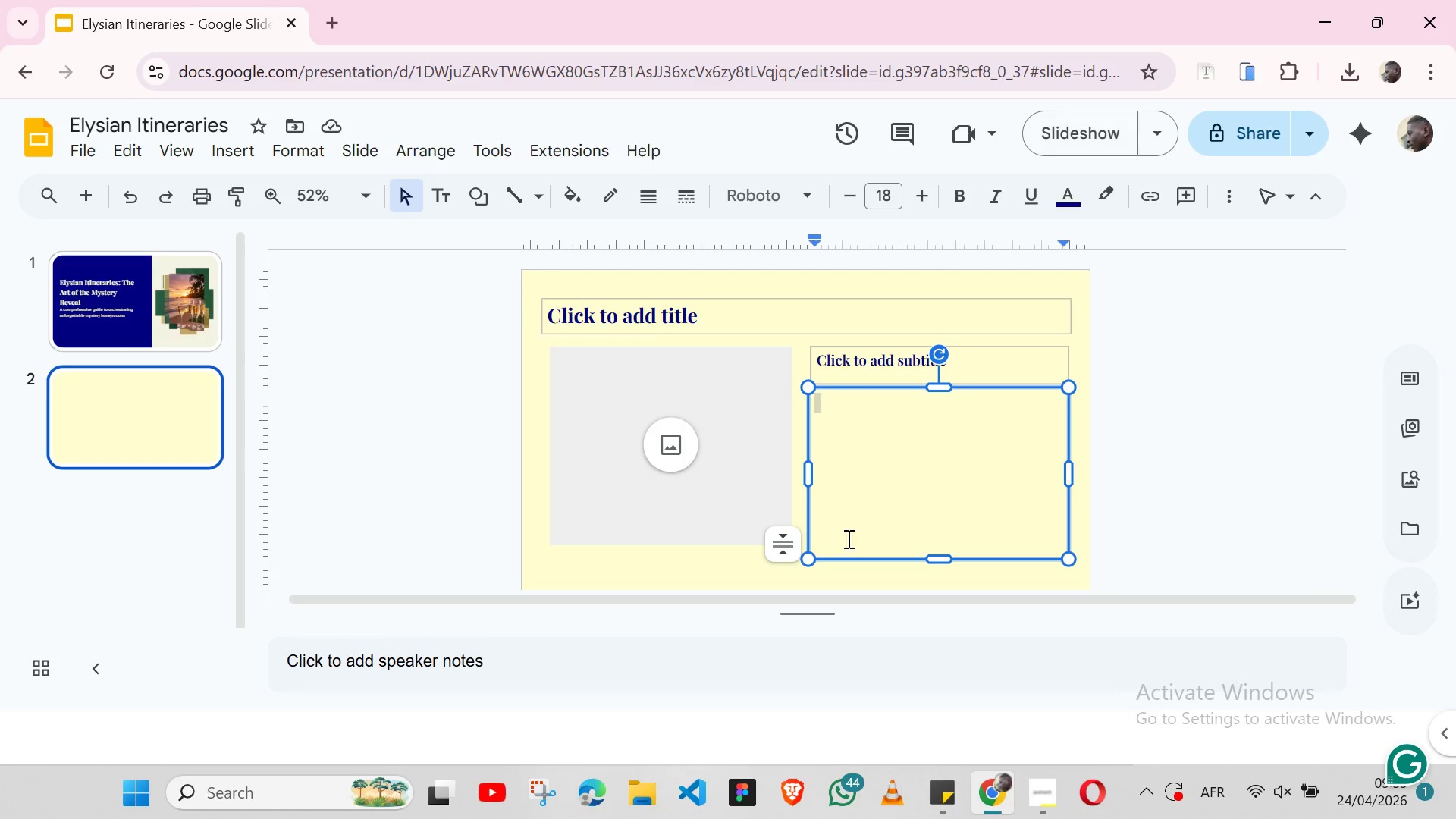 
wait(6.56)
 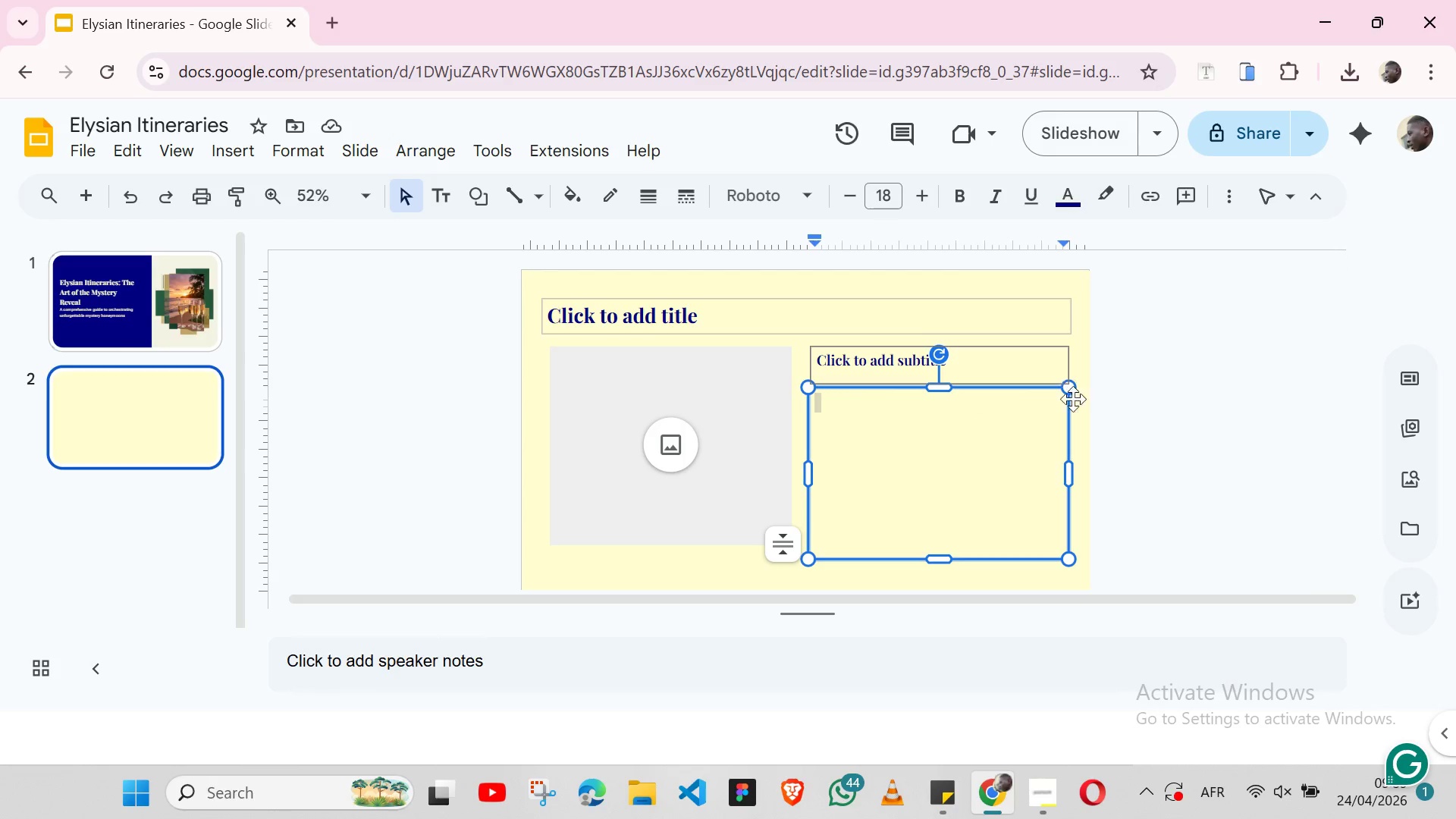 
left_click([943, 770])
 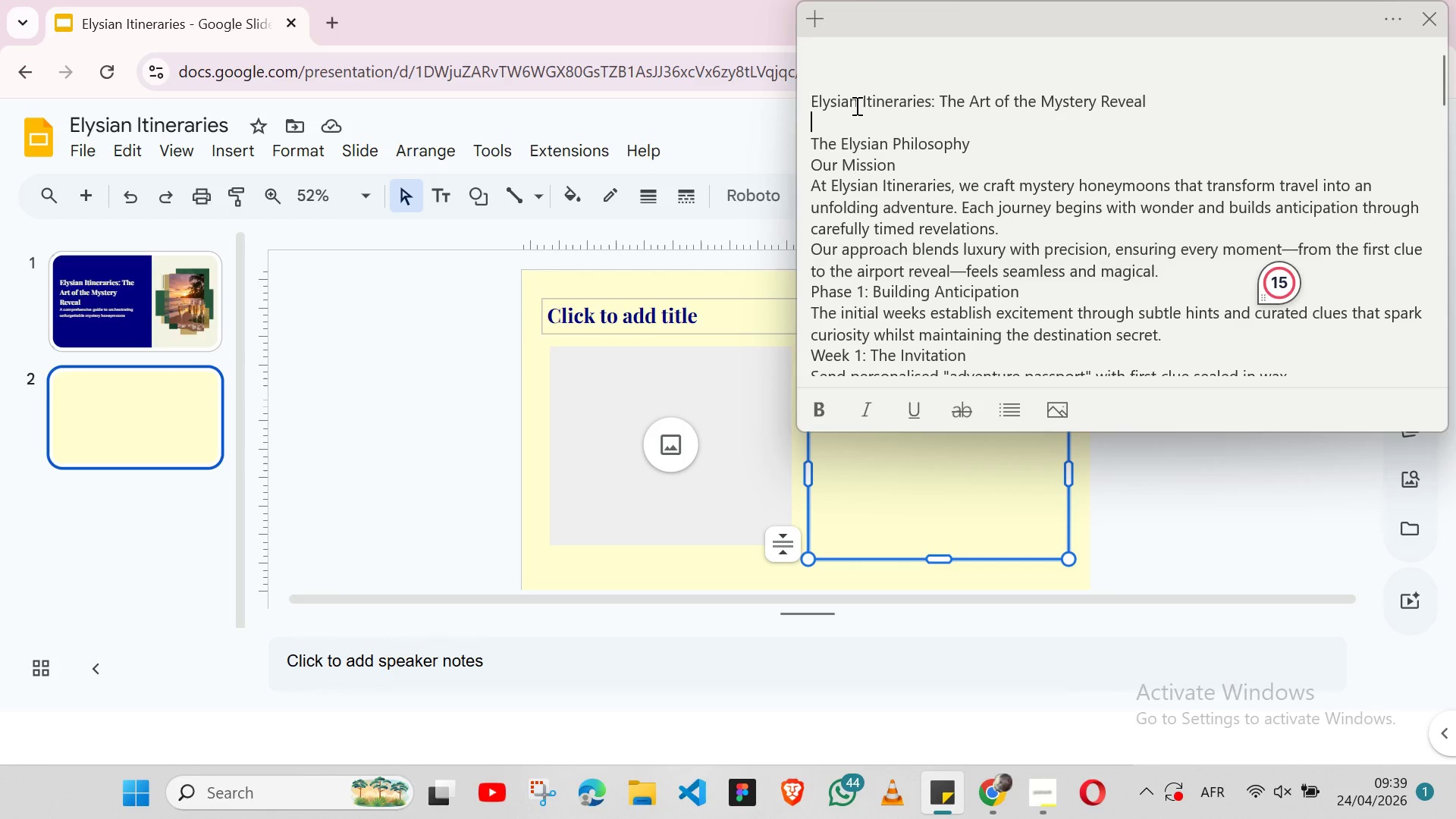 
double_click([855, 105])
 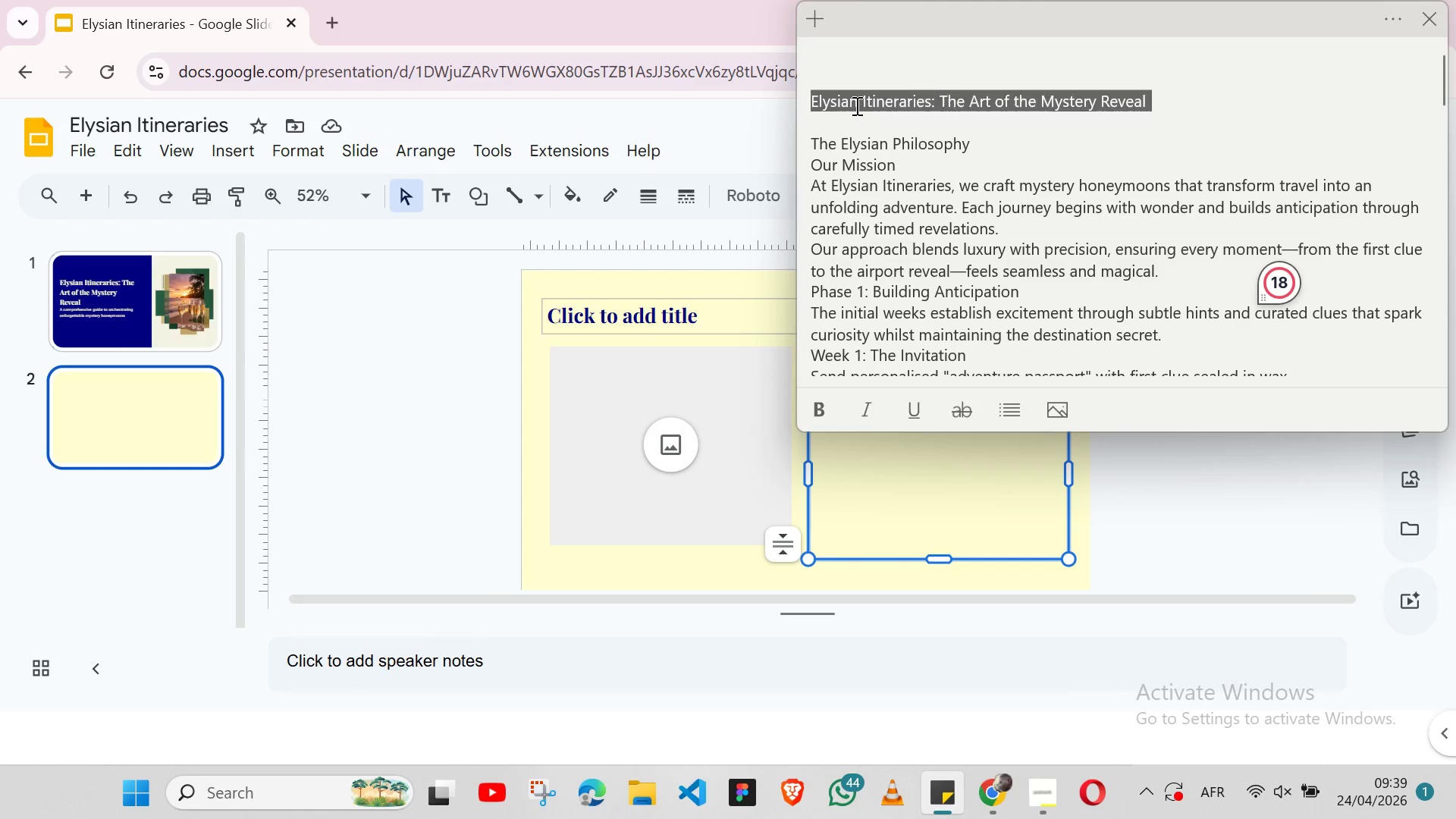 
triple_click([855, 105])
 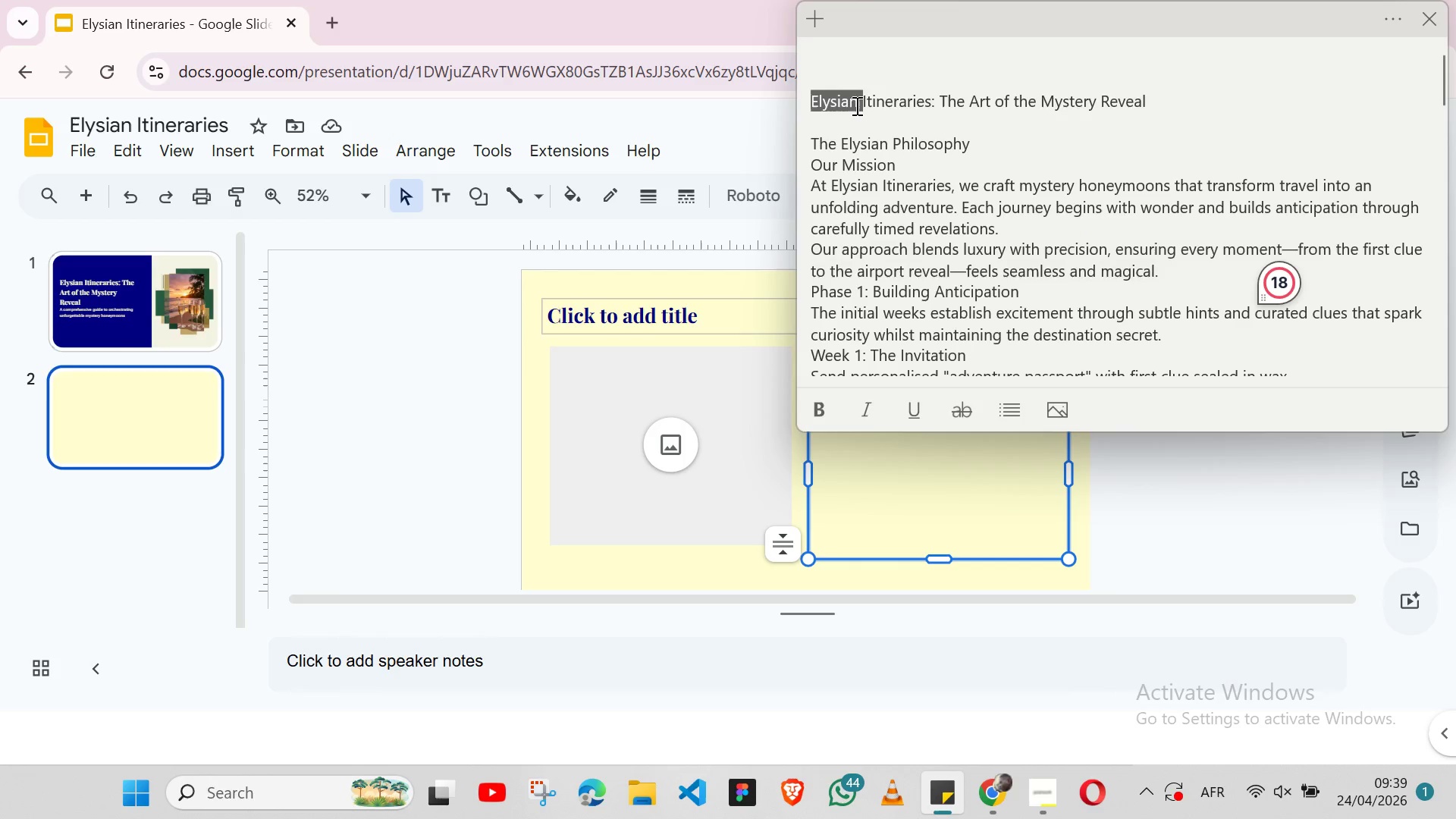 
triple_click([855, 105])
 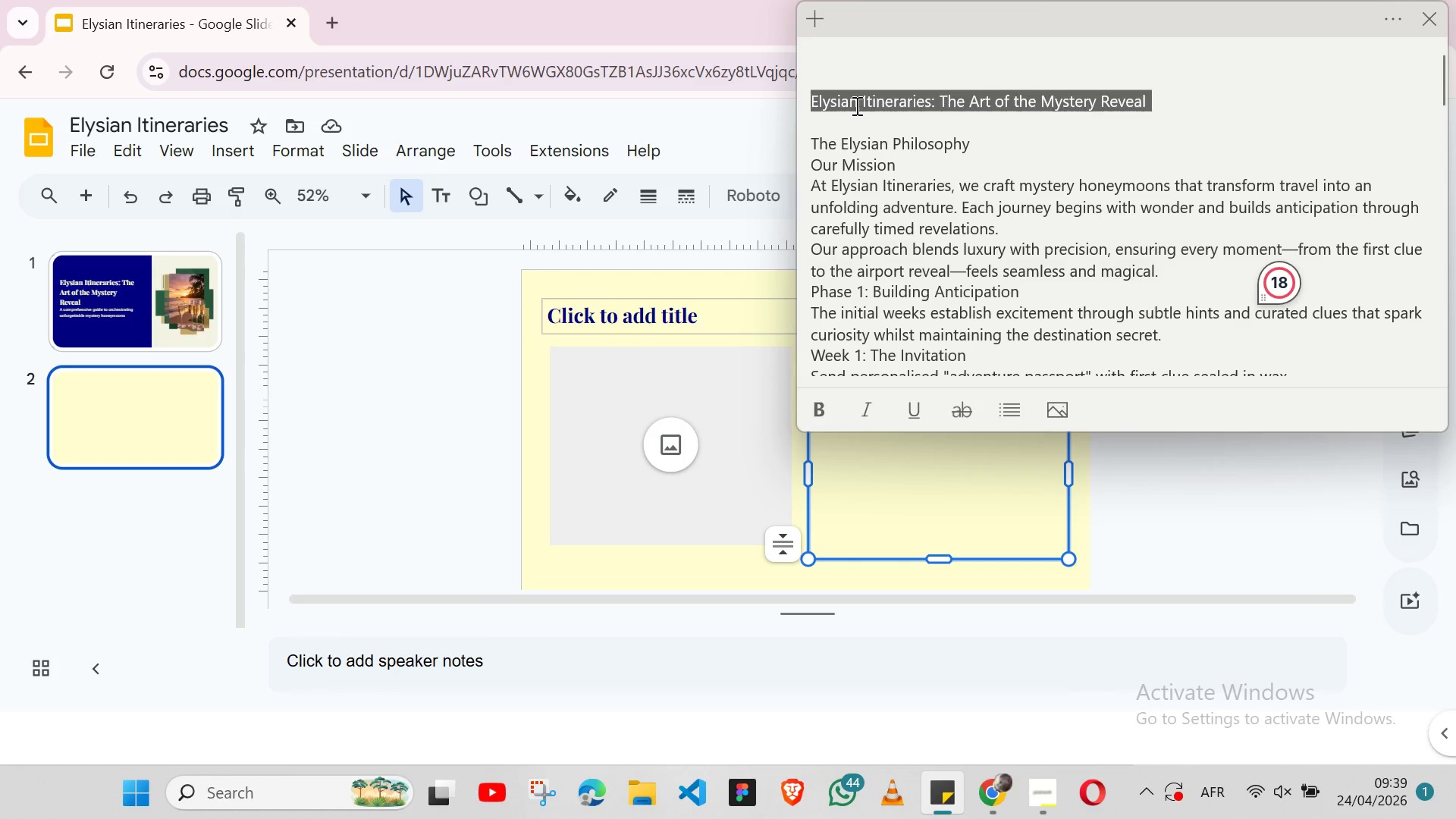 
triple_click([855, 105])
 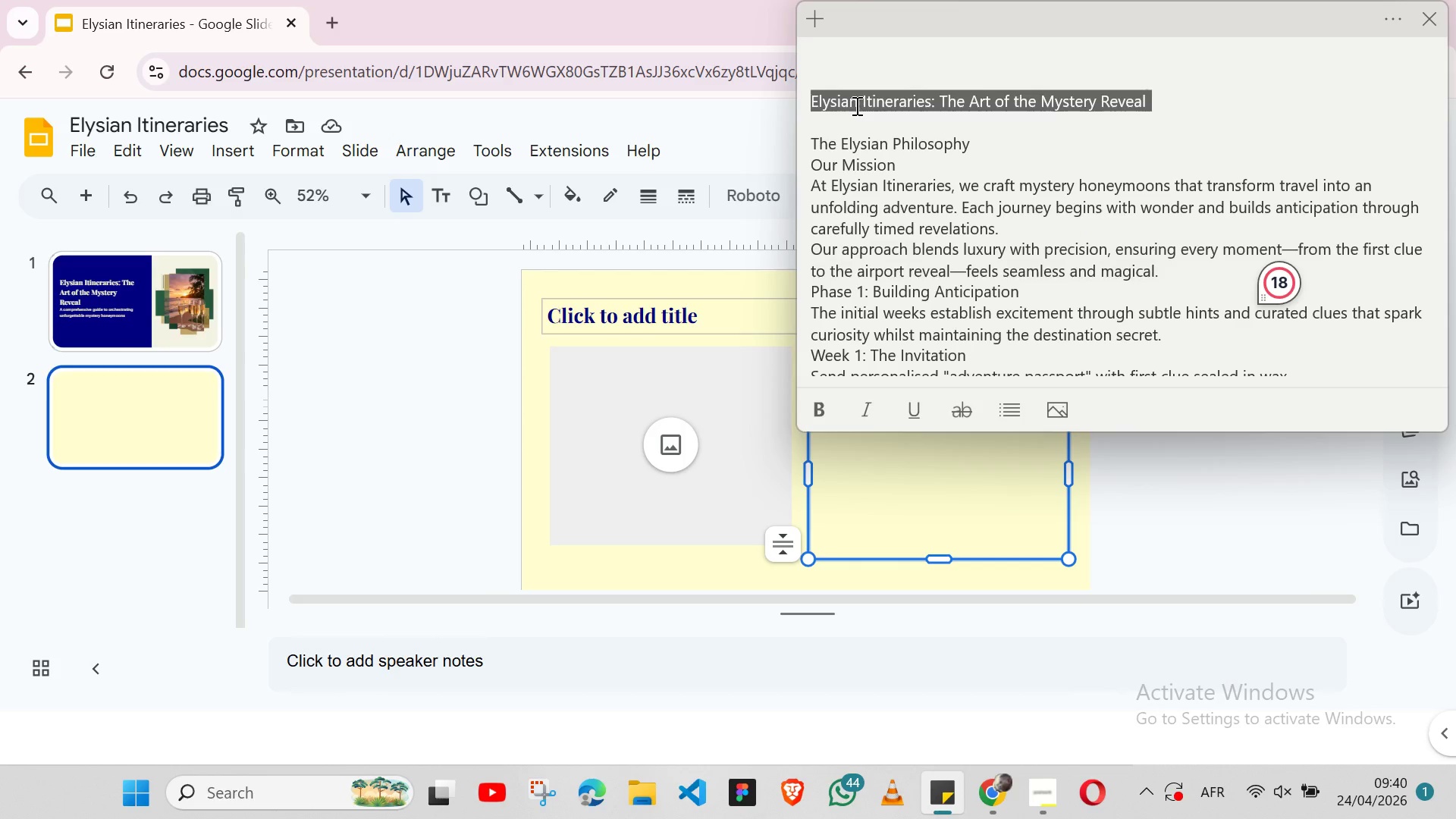 
key(Backspace)
 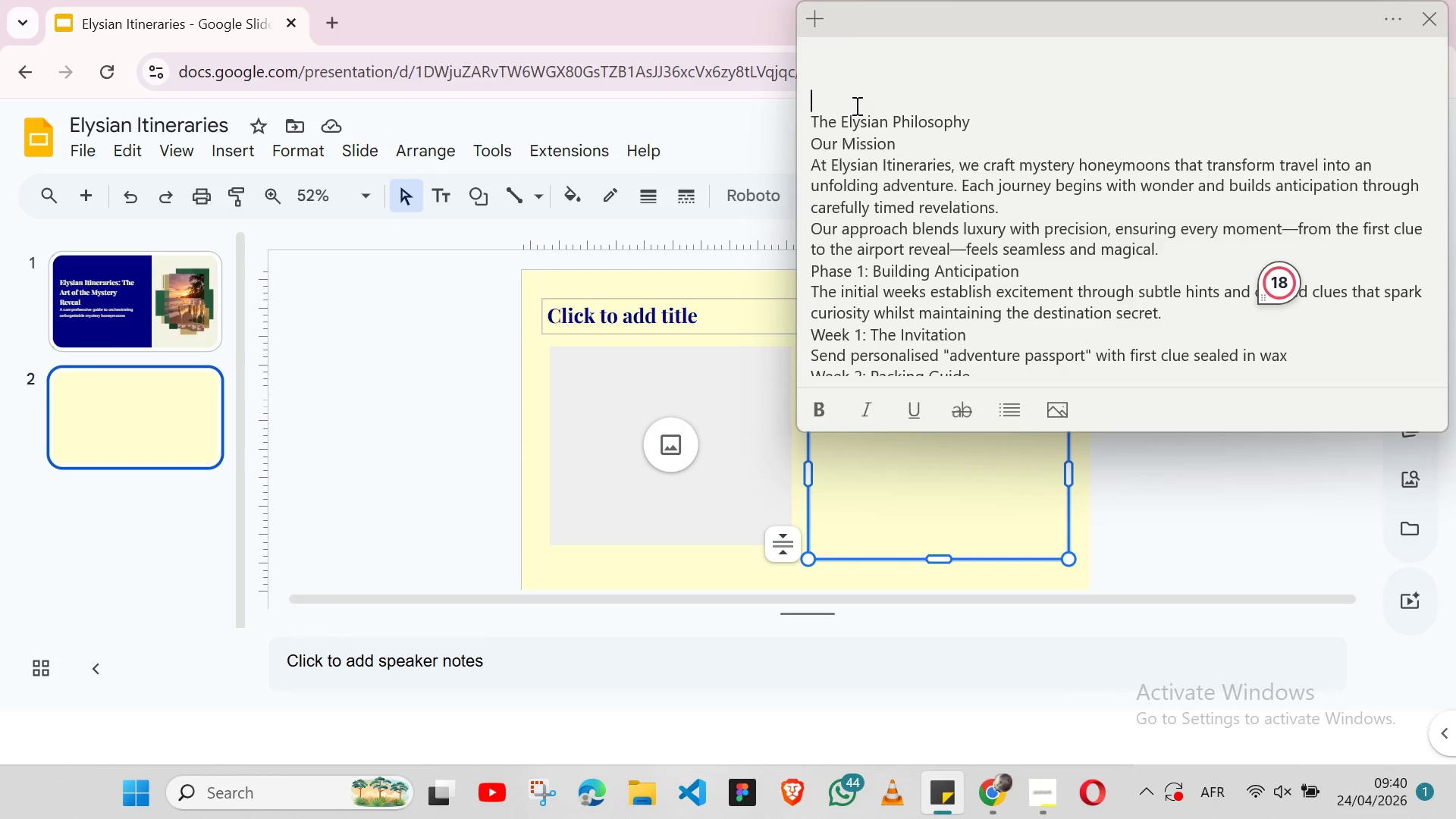 
key(Backspace)
 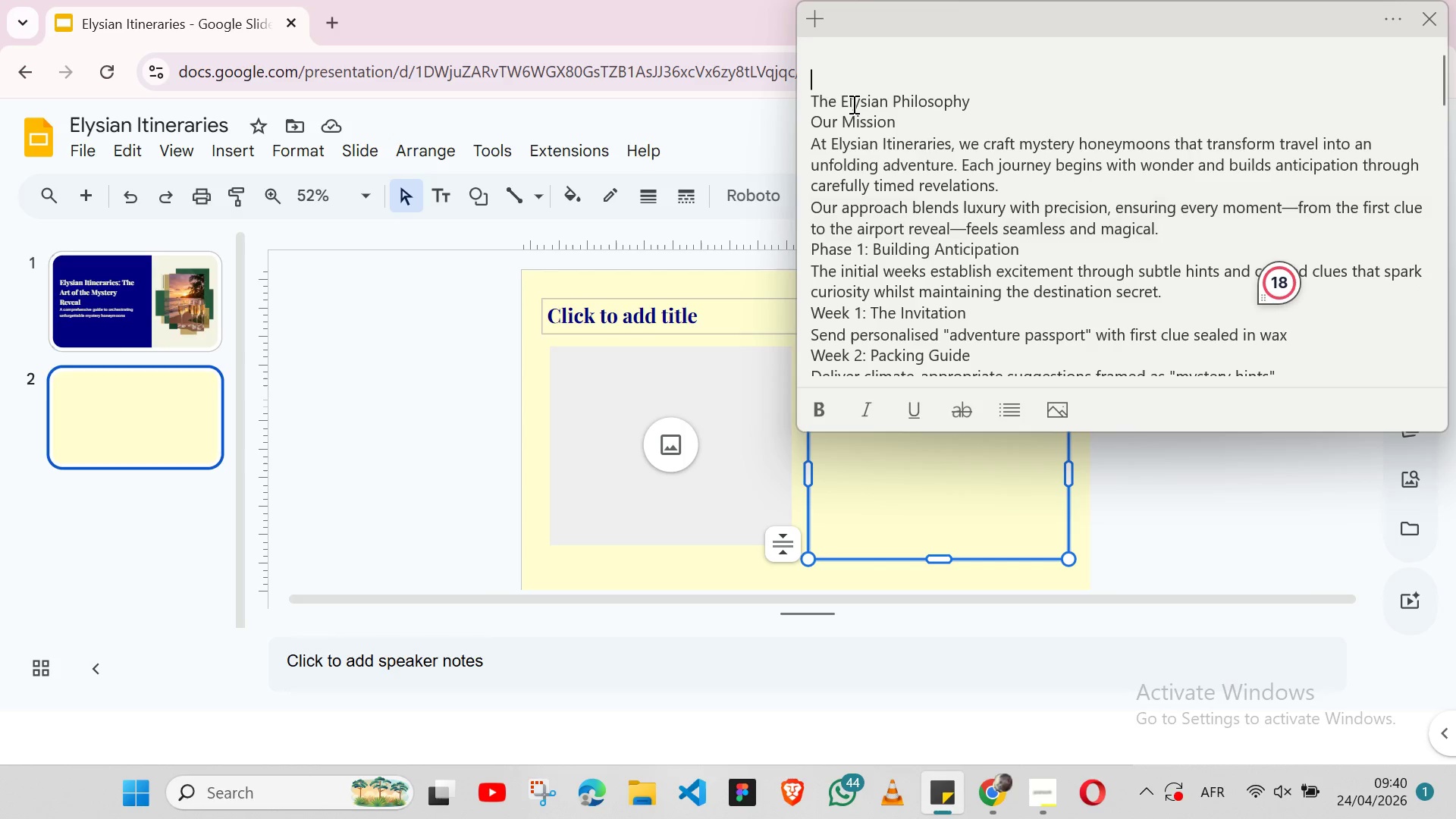 
double_click([852, 104])
 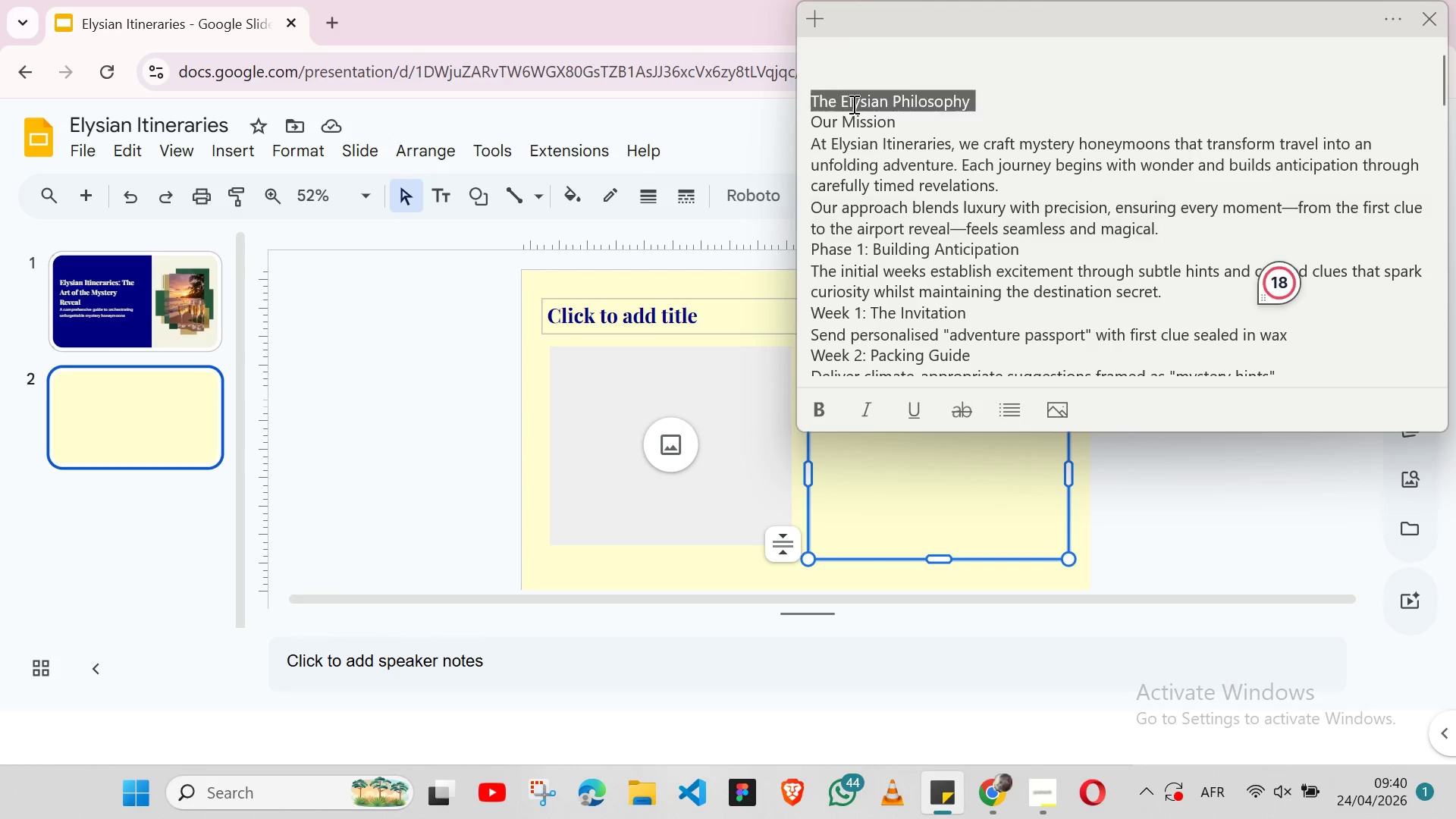 
triple_click([852, 104])
 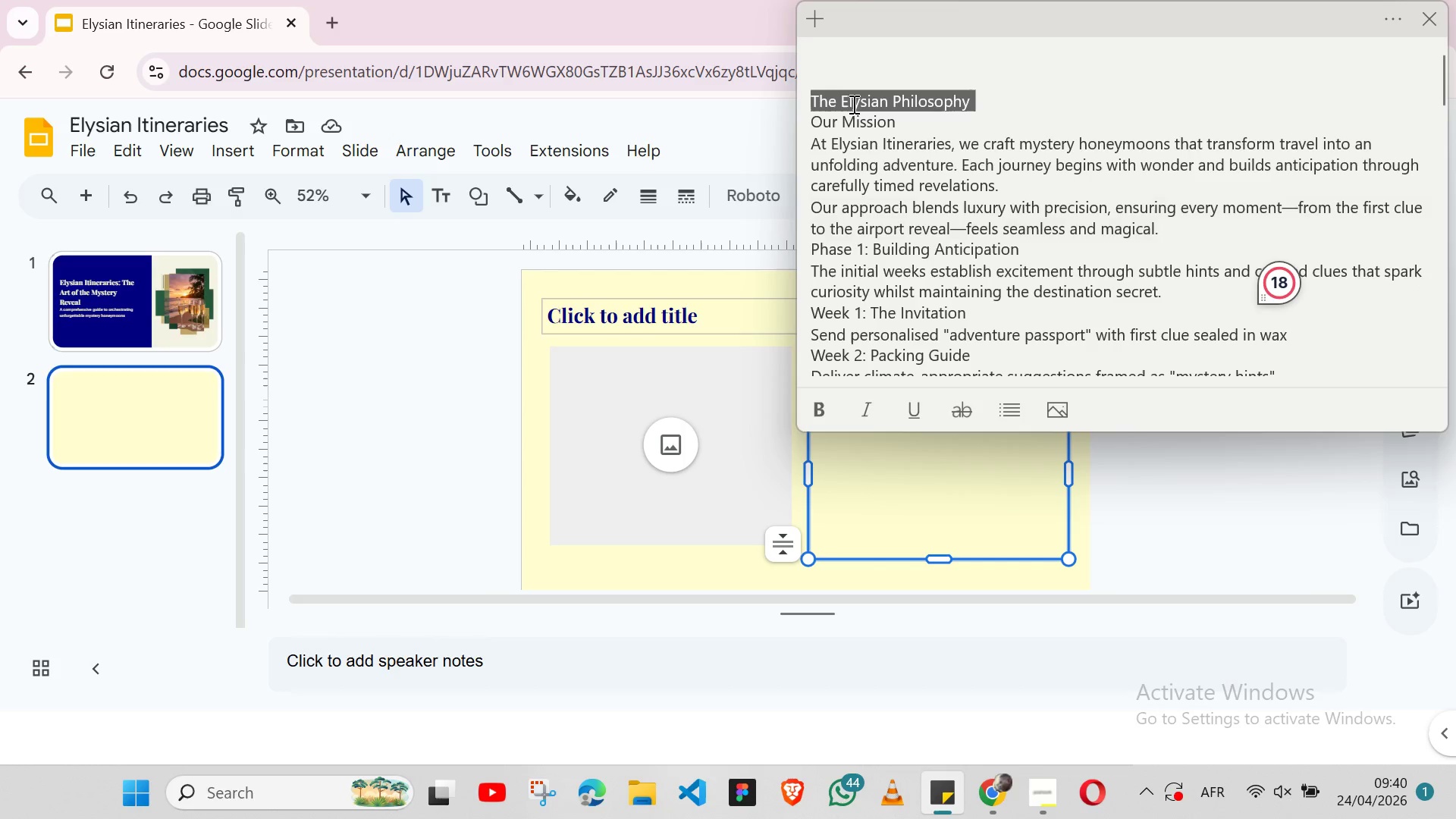 
key(Control+Shift+ControlLeft)
 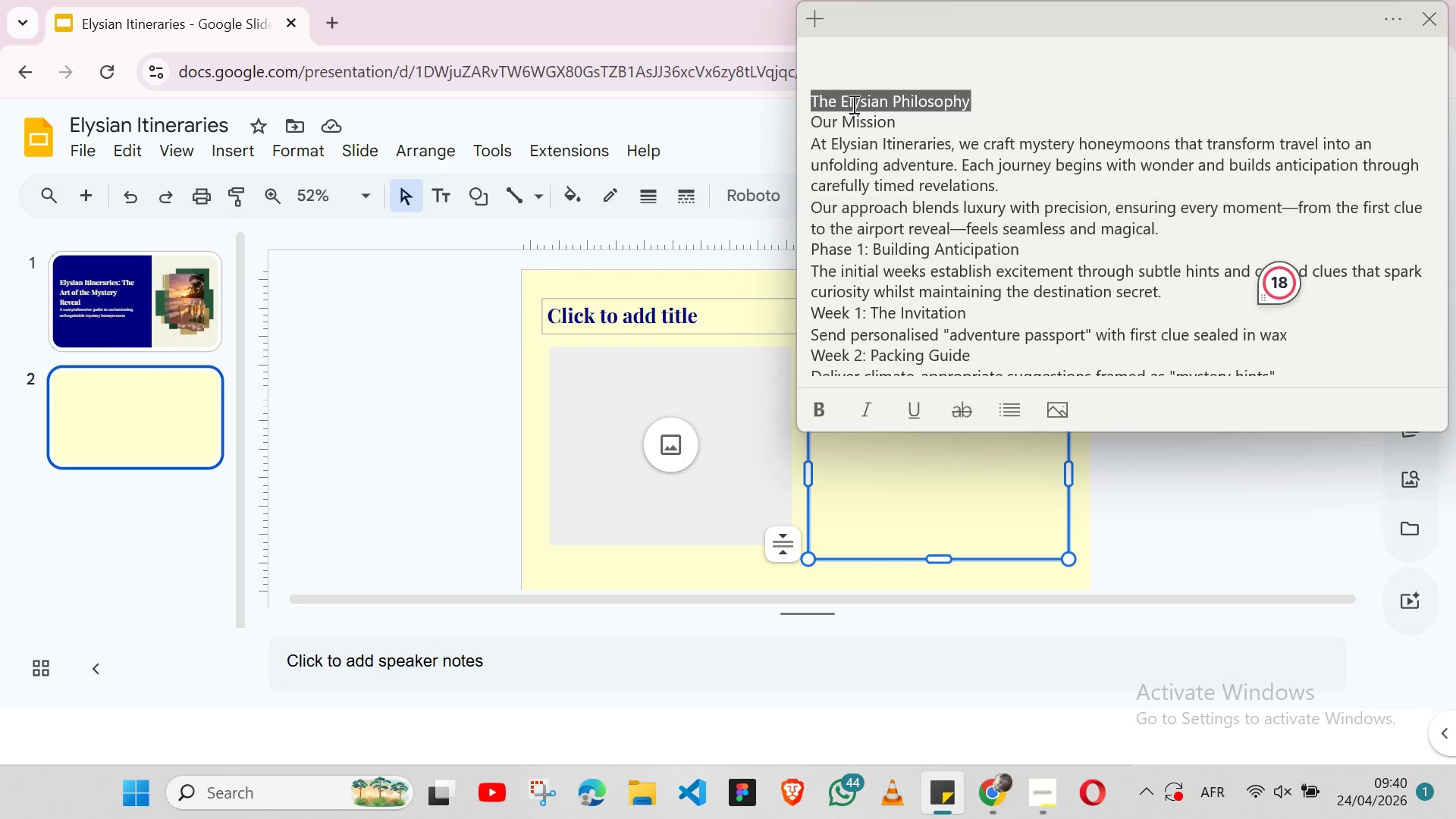 
key(Shift+ArrowLeft)
 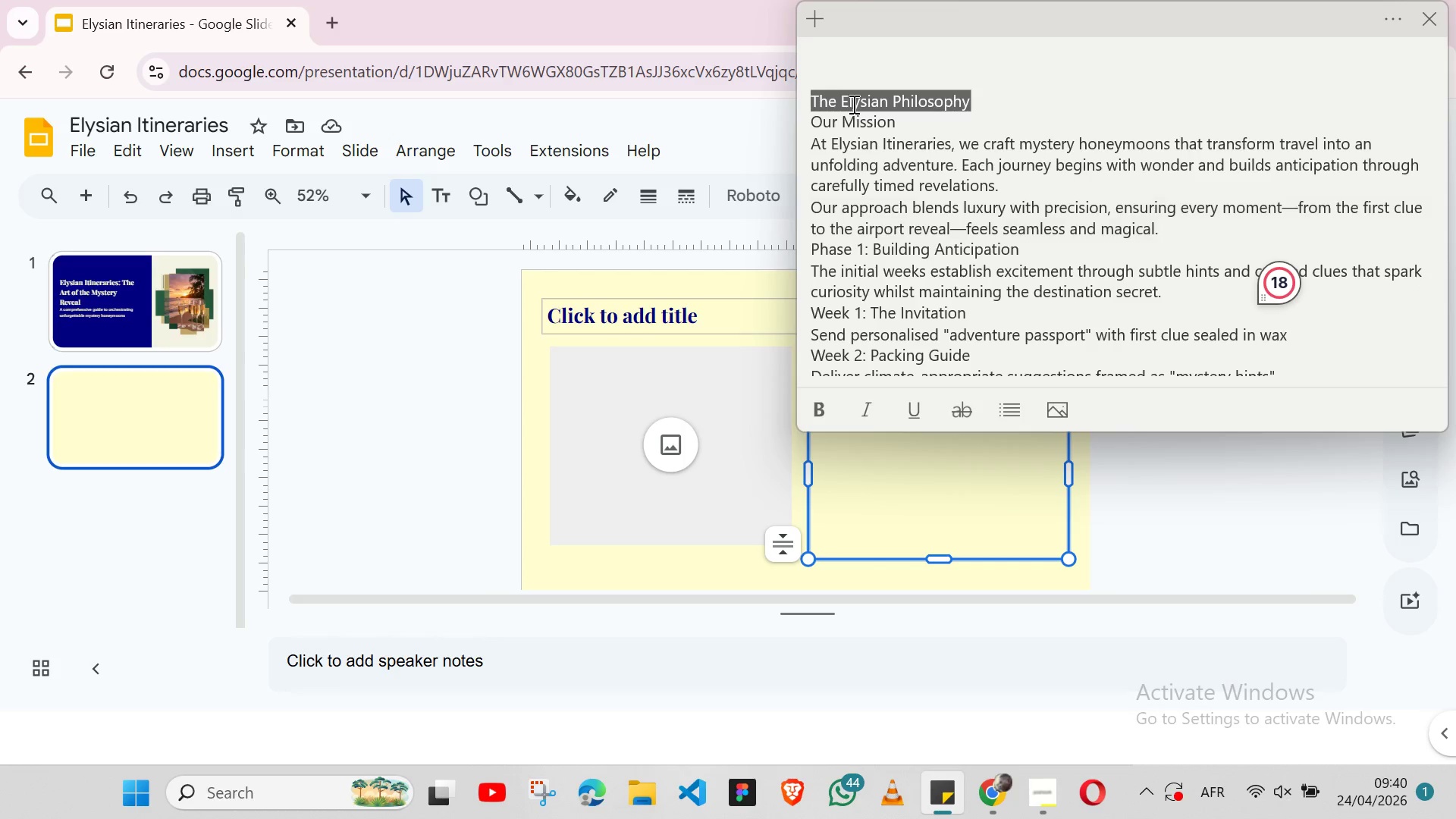 
key(Control+X)
 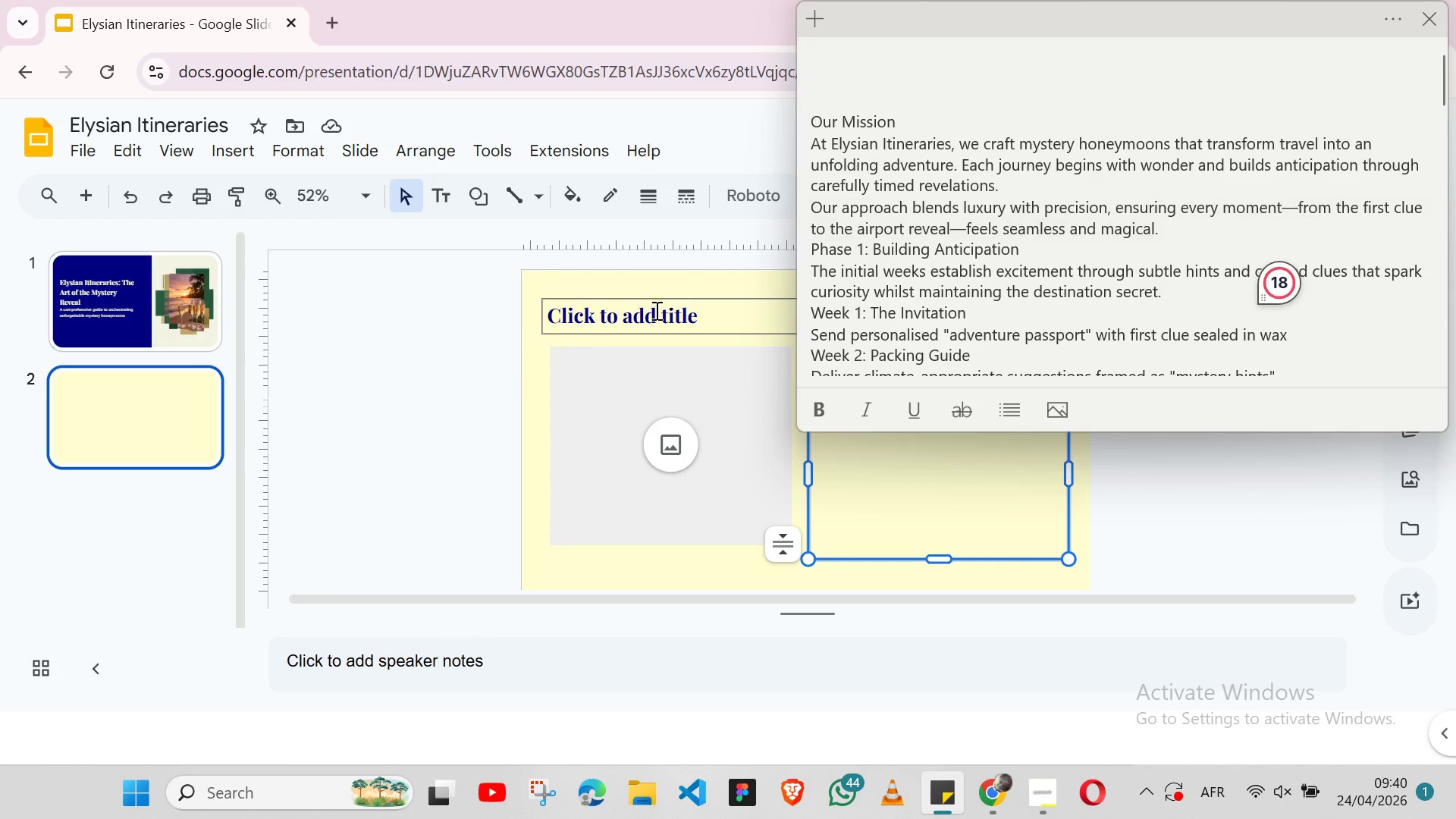 
left_click([657, 311])
 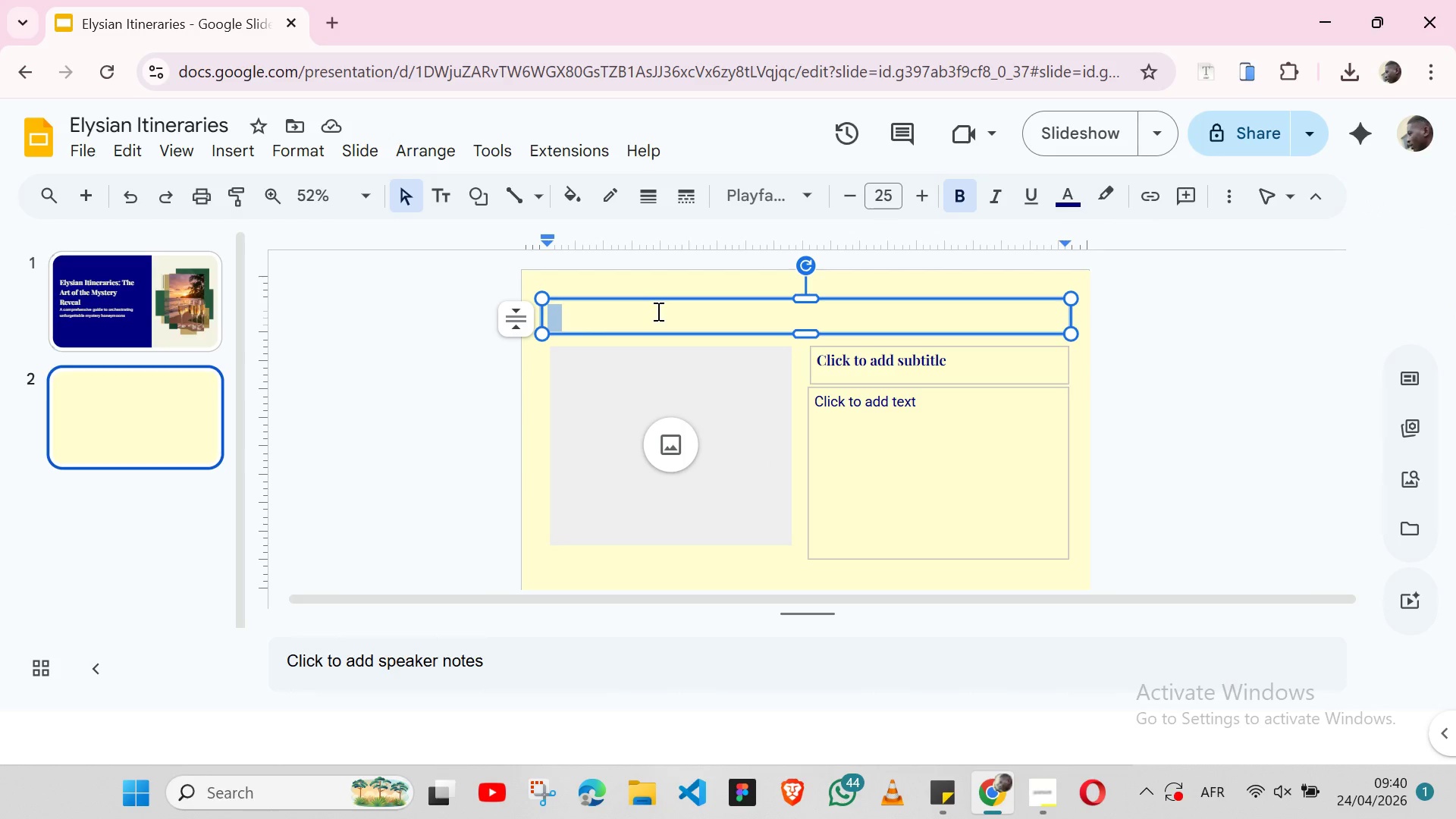 
key(Control+ControlLeft)
 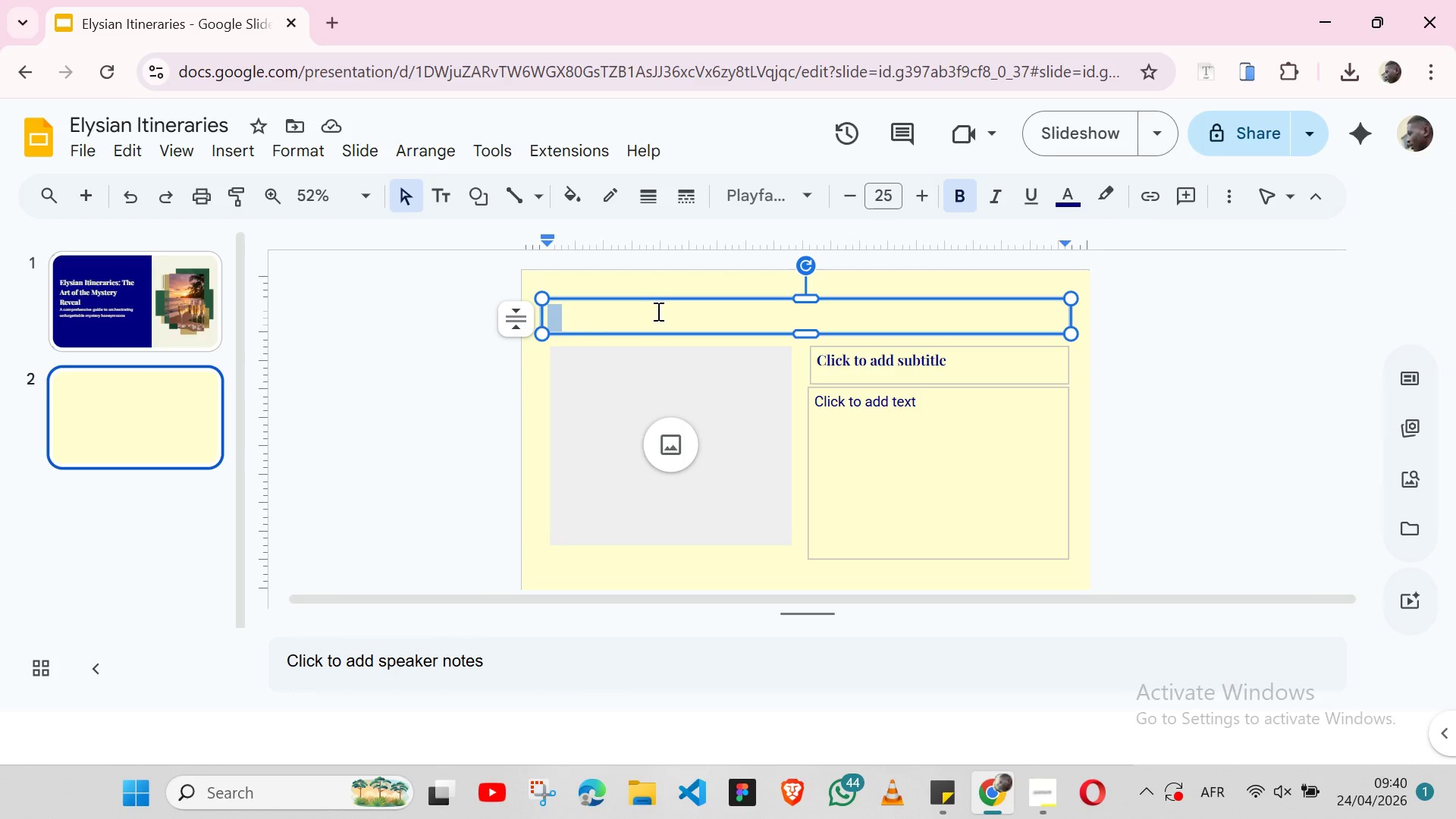 
key(Control+V)
 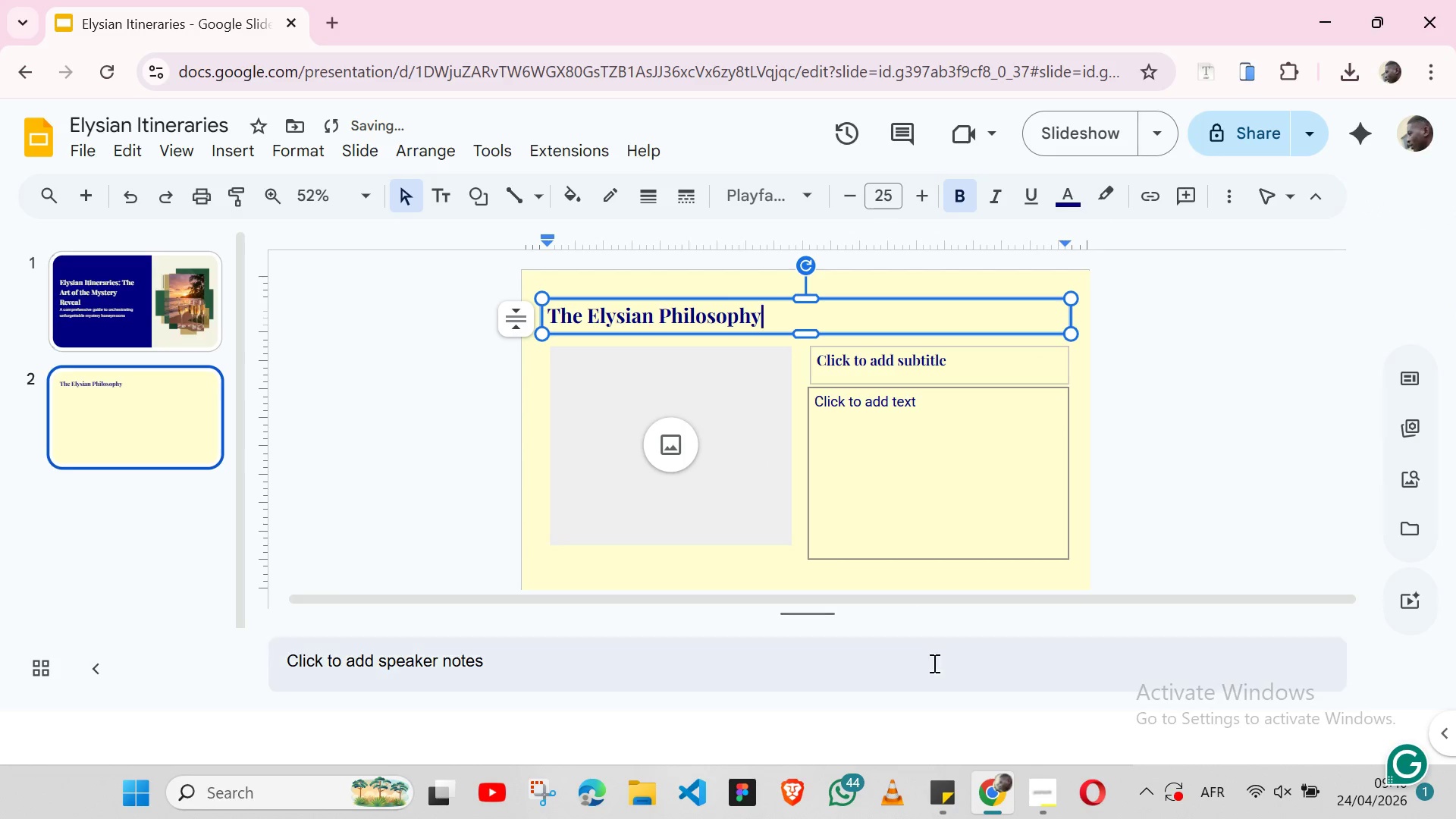 
left_click([945, 788])
 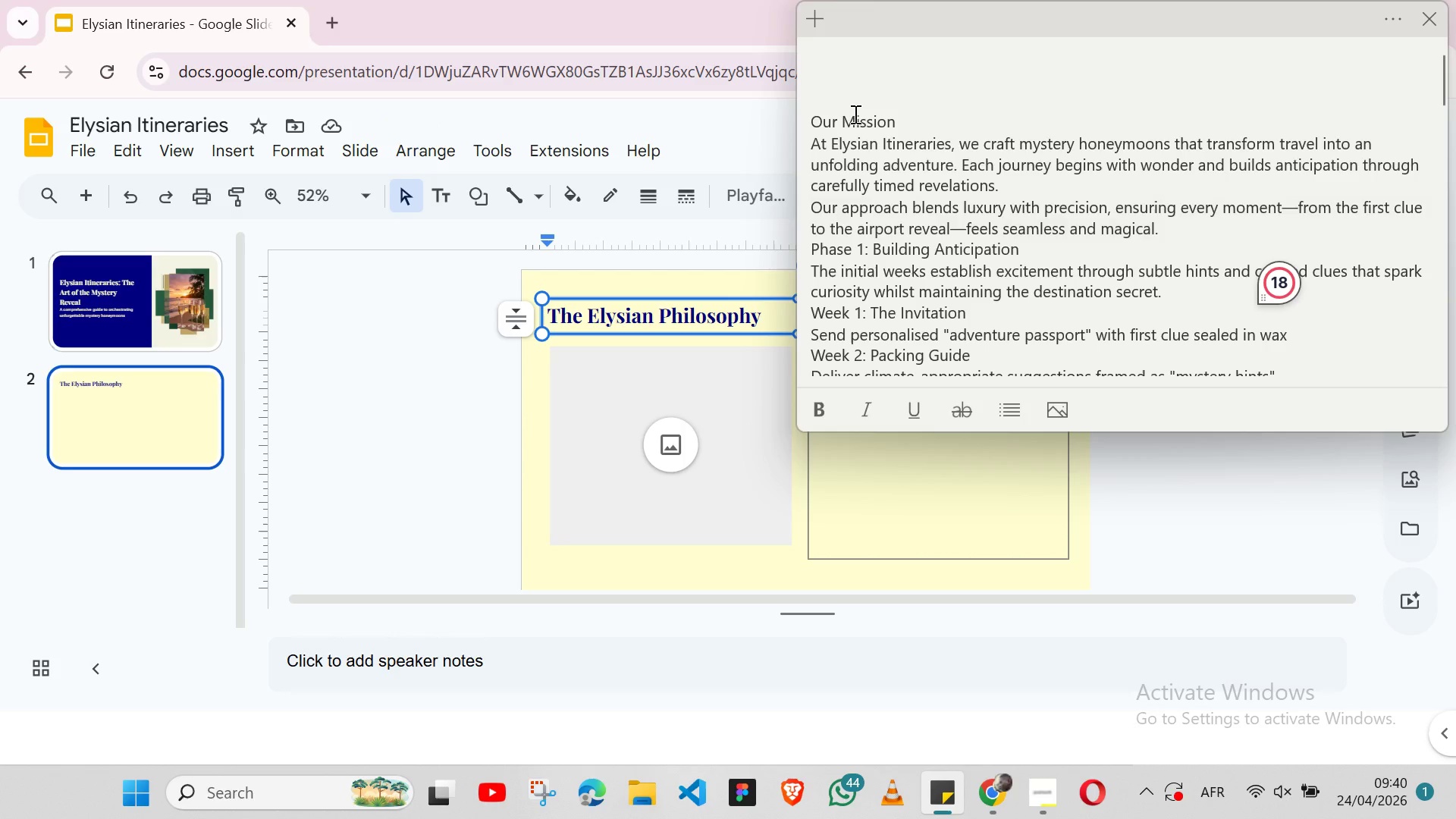 
wait(6.88)
 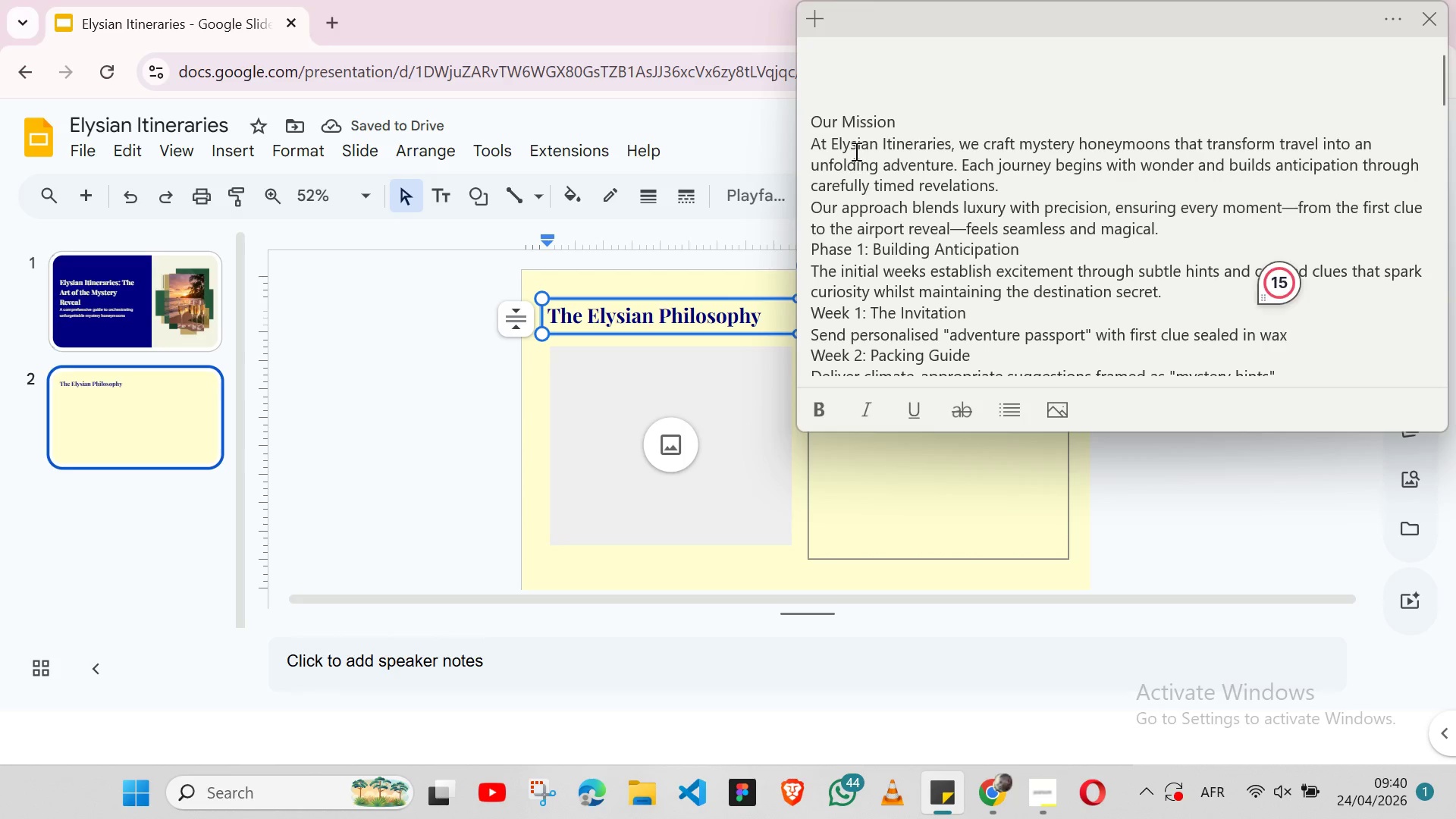 
double_click([854, 114])
 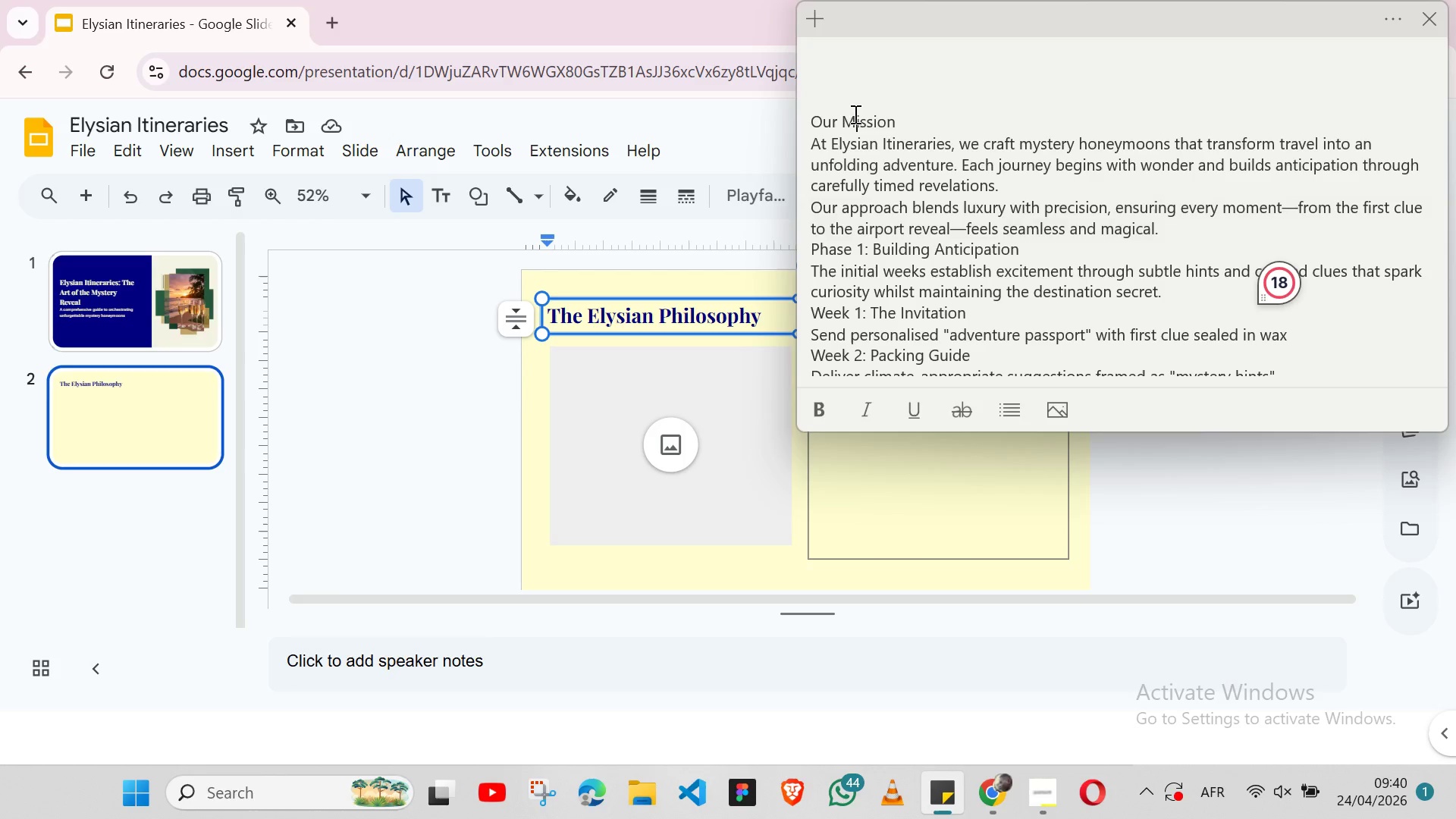 
double_click([854, 114])
 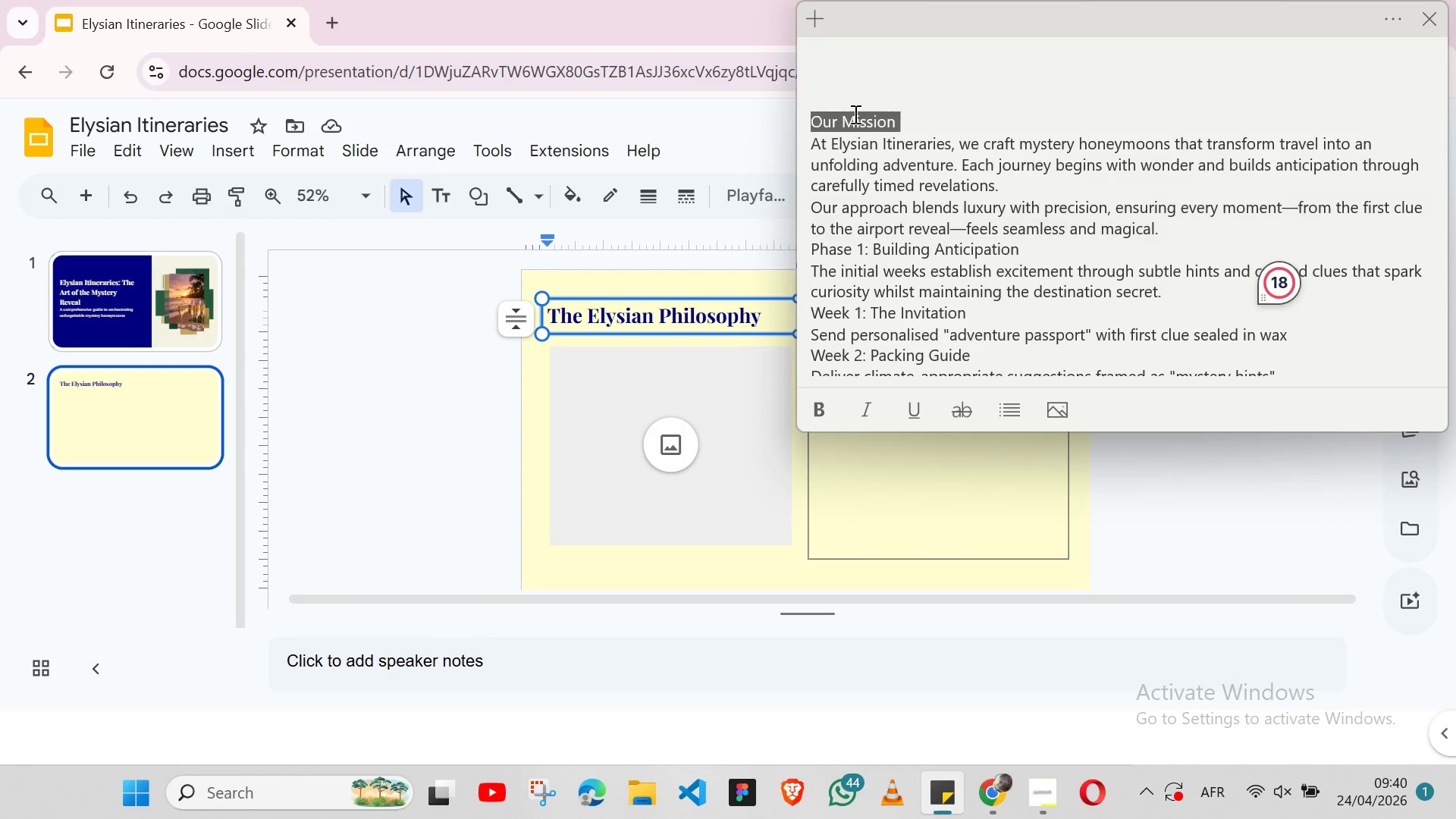 
triple_click([854, 114])
 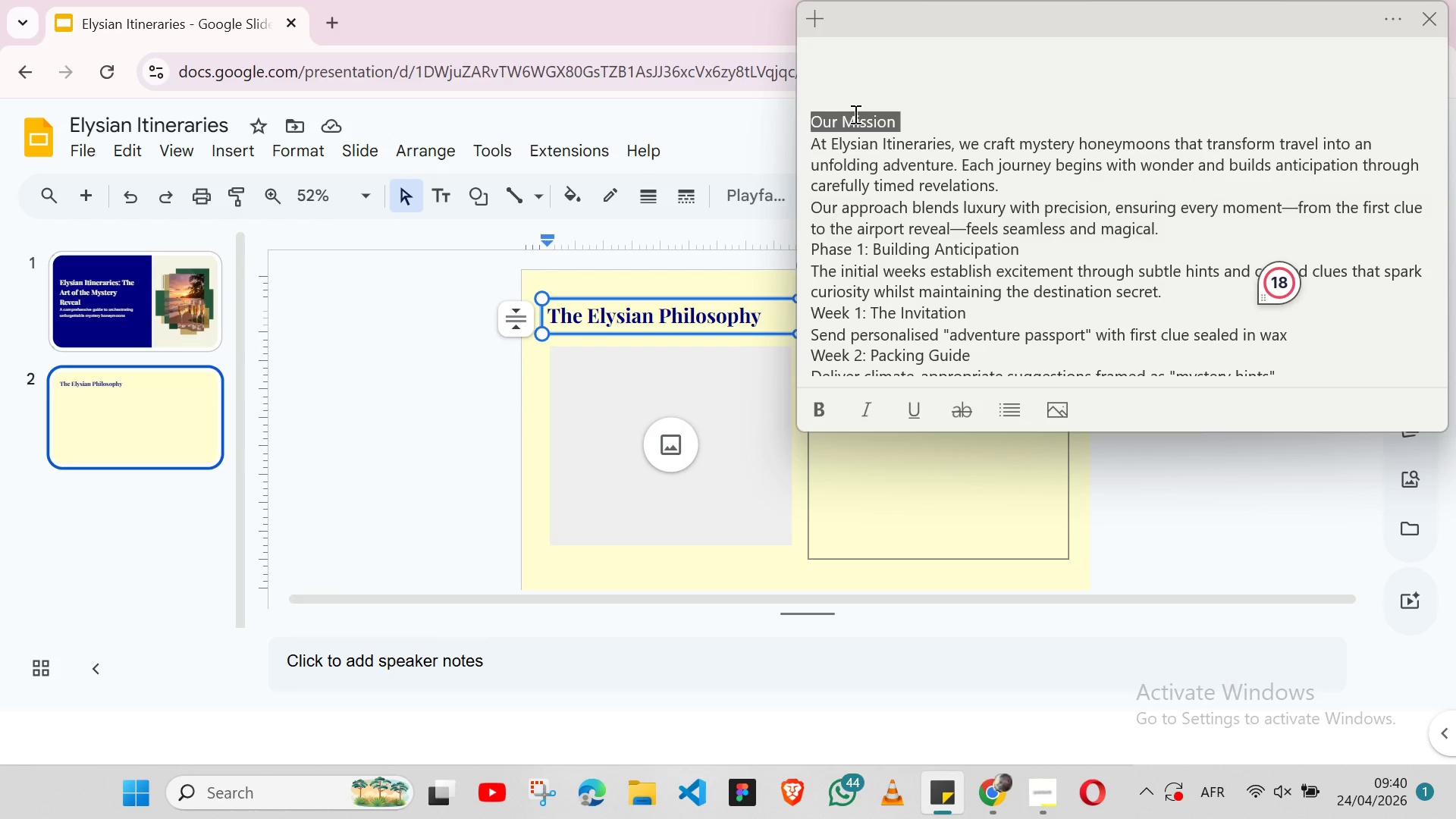 
key(Shift+ShiftLeft)
 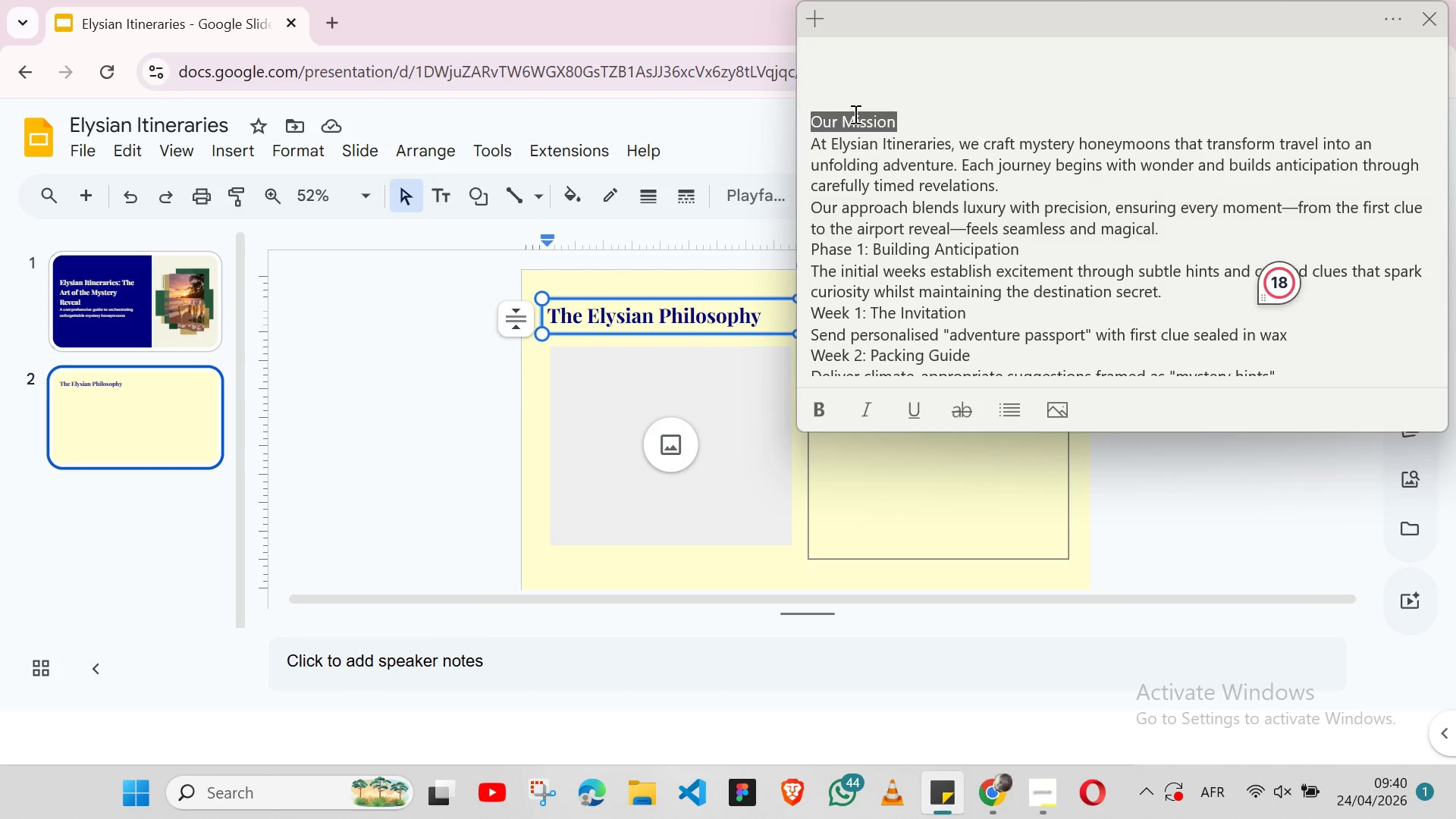 
key(Shift+ArrowLeft)
 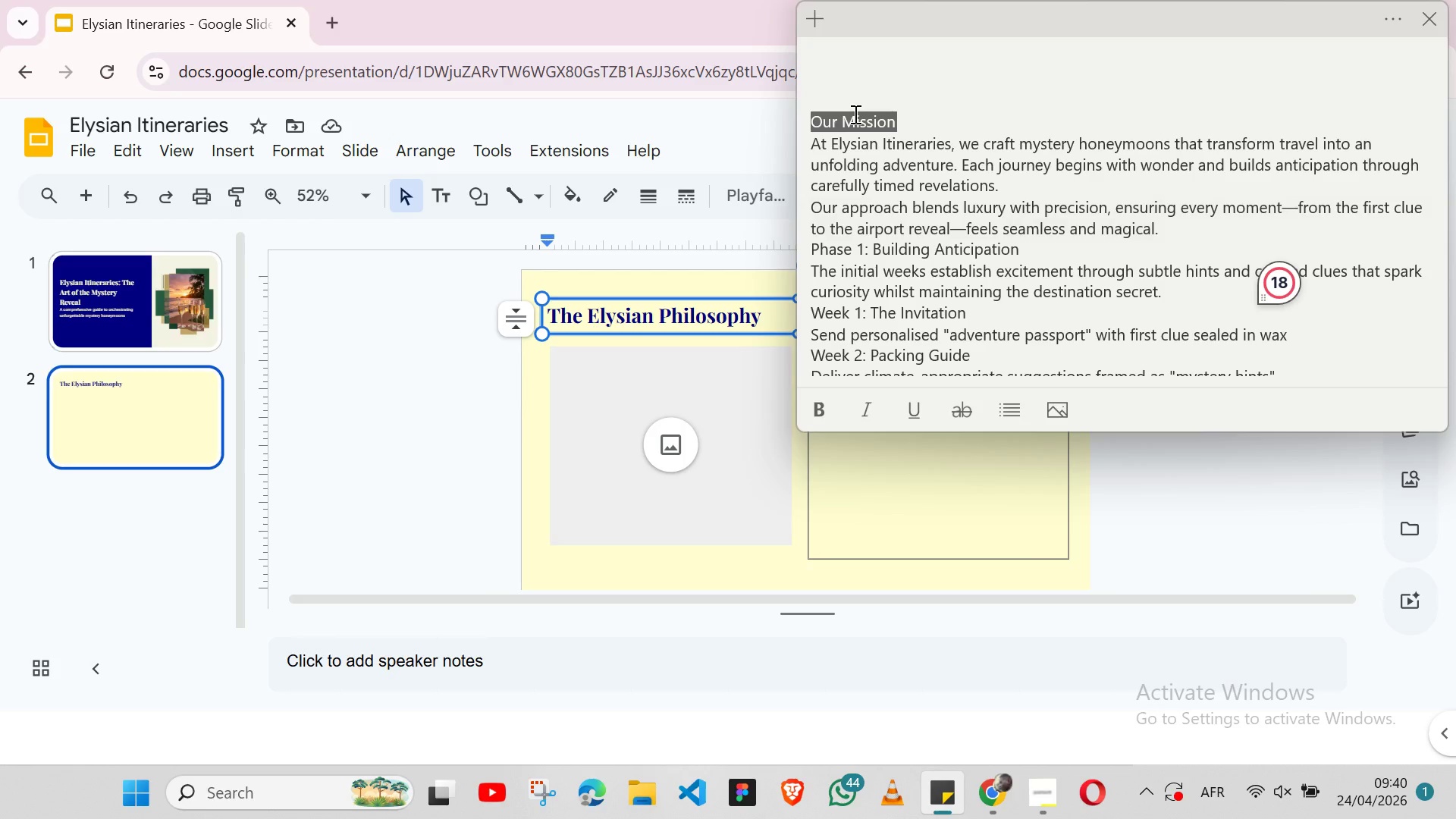 
key(Control+X)
 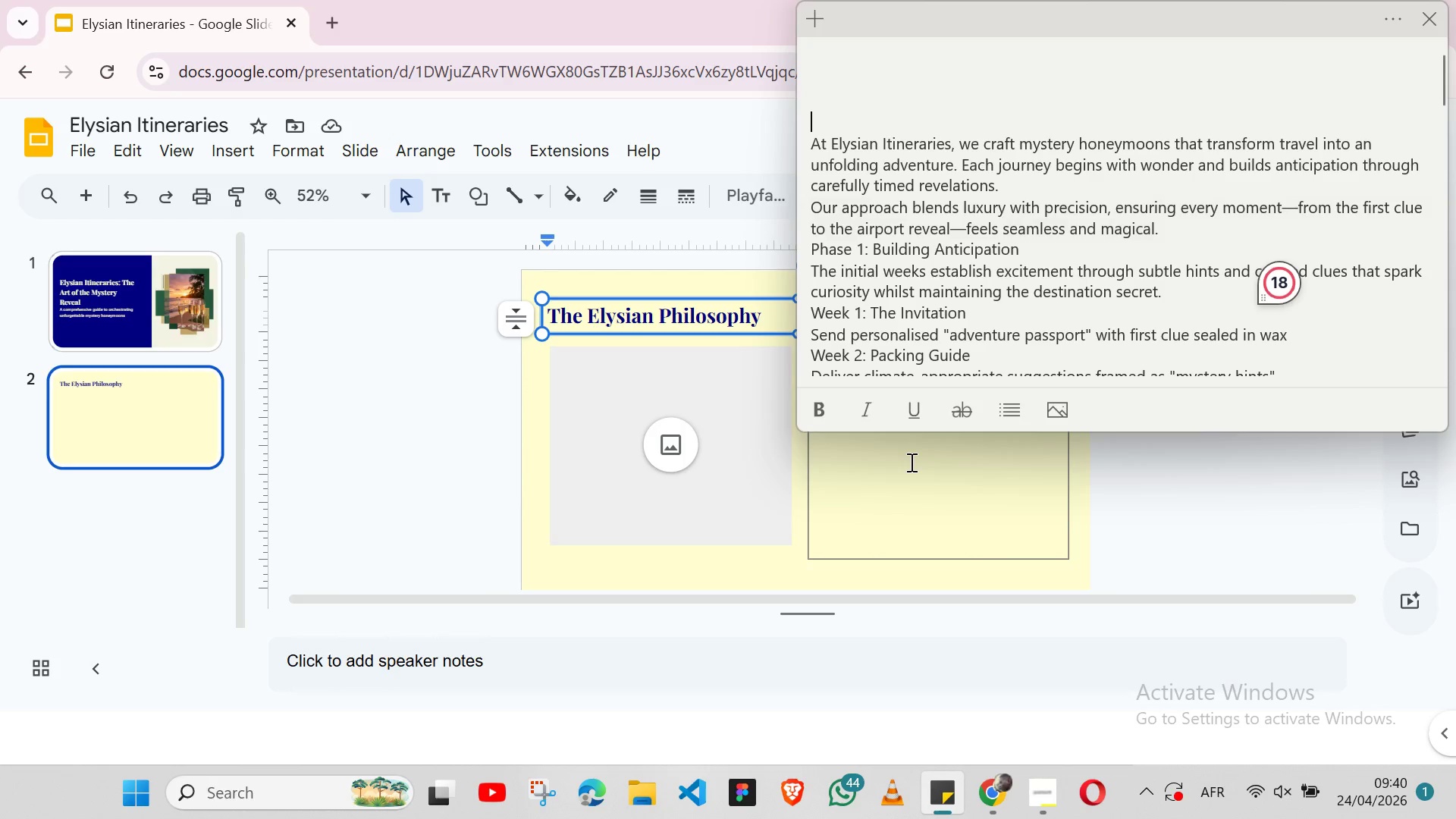 
left_click([910, 462])
 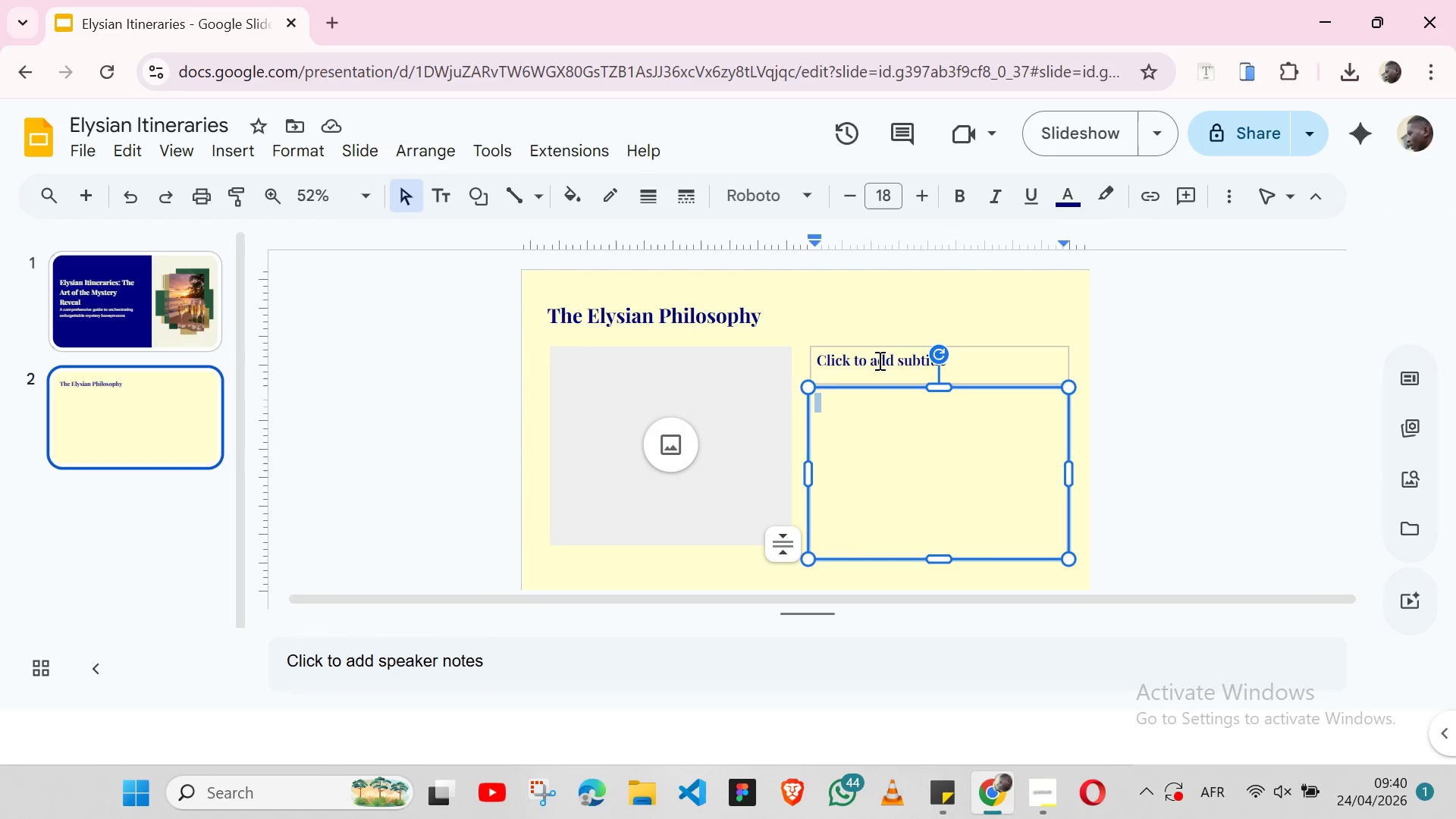 
left_click([878, 360])
 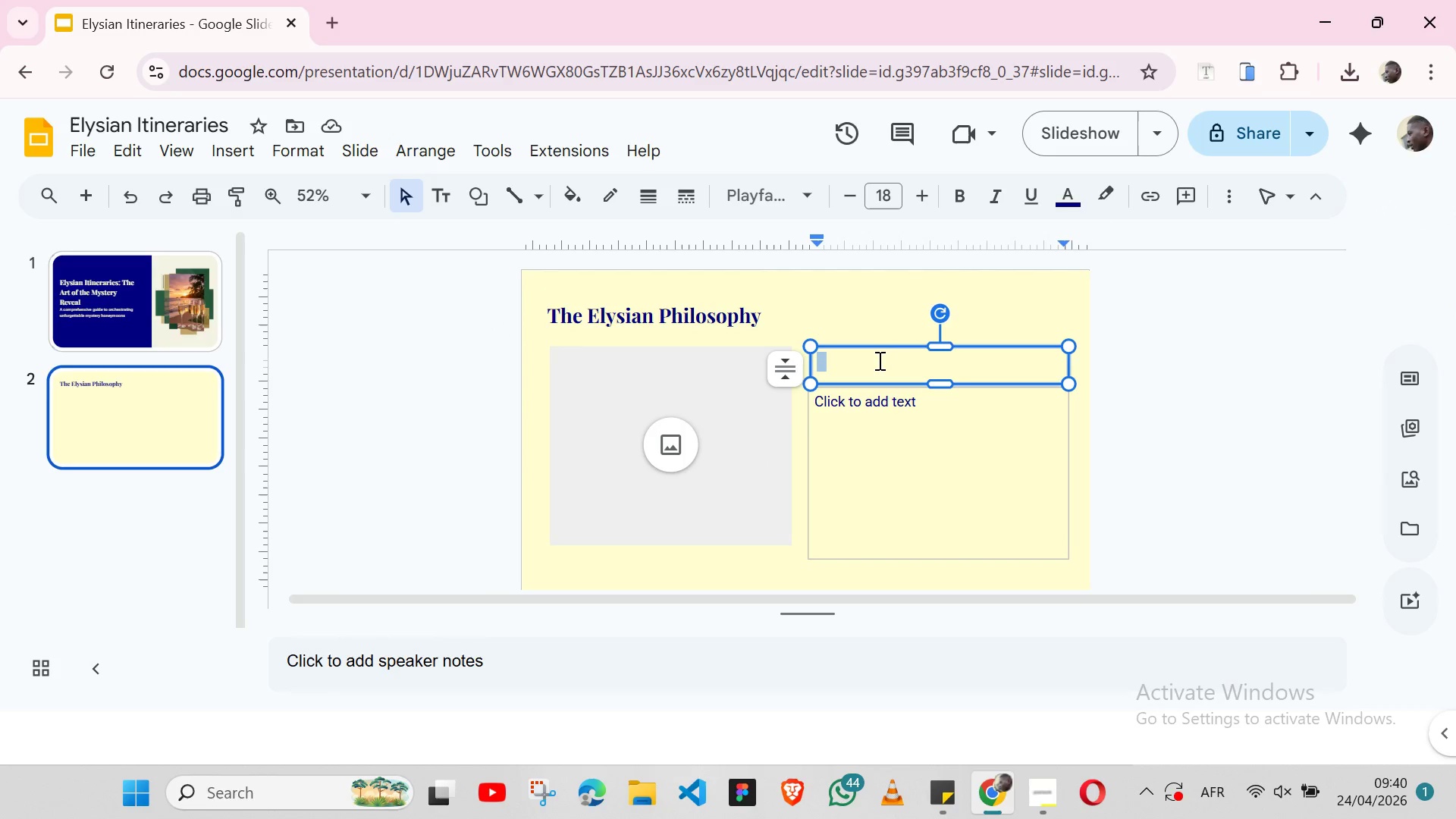 
key(Control+ControlLeft)
 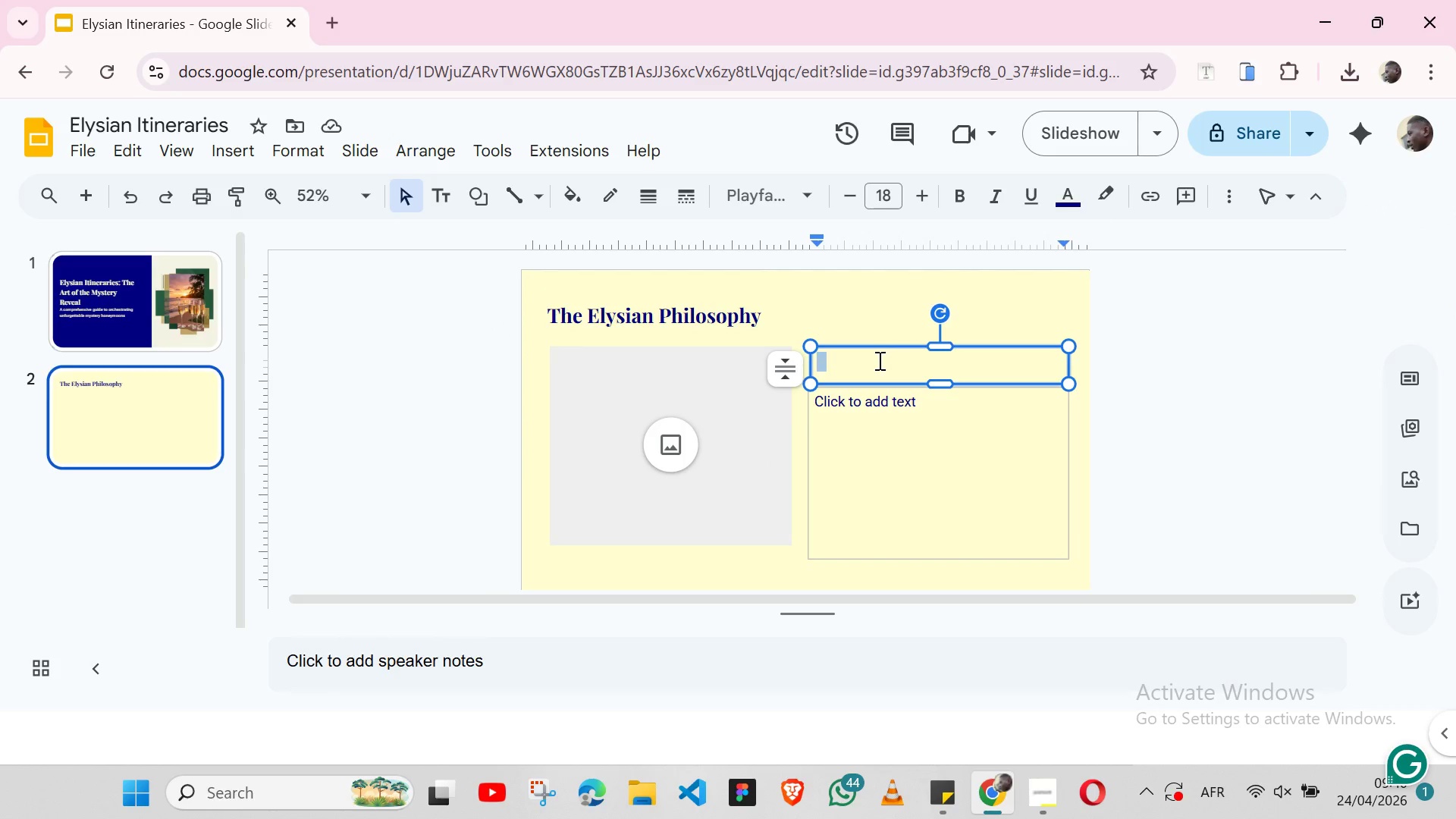 
key(Control+V)
 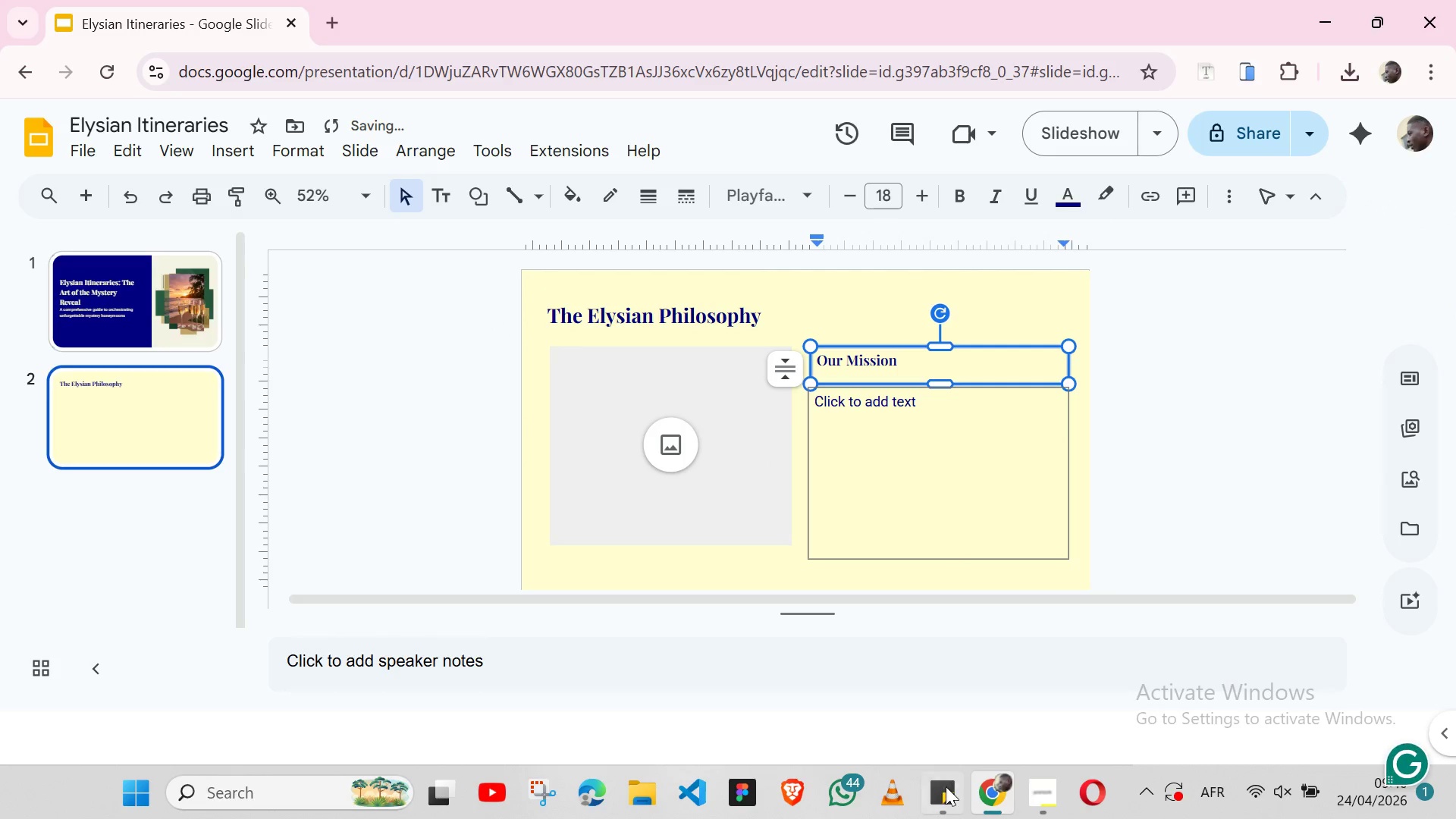 
left_click([944, 789])
 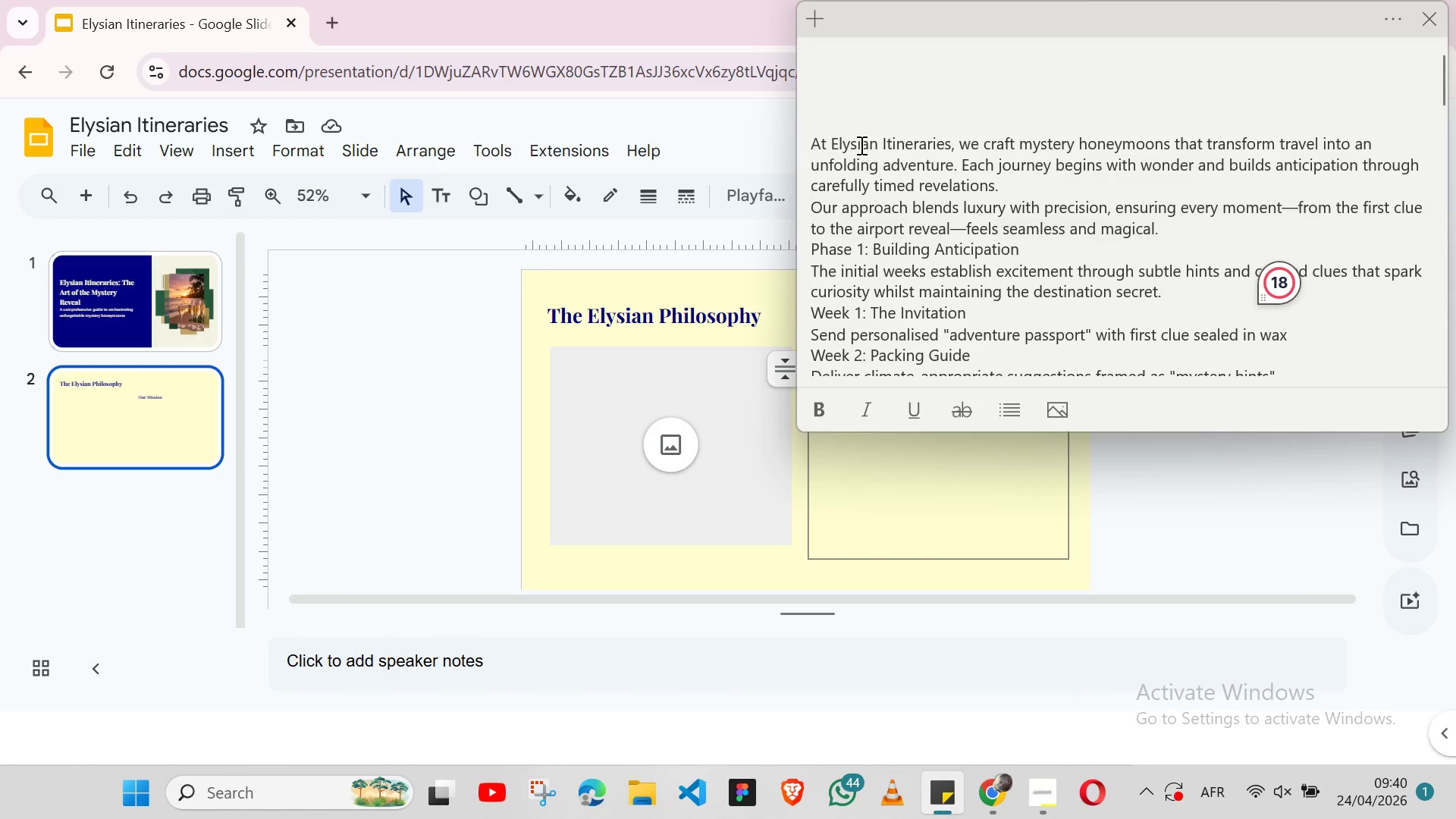 
wait(5.25)
 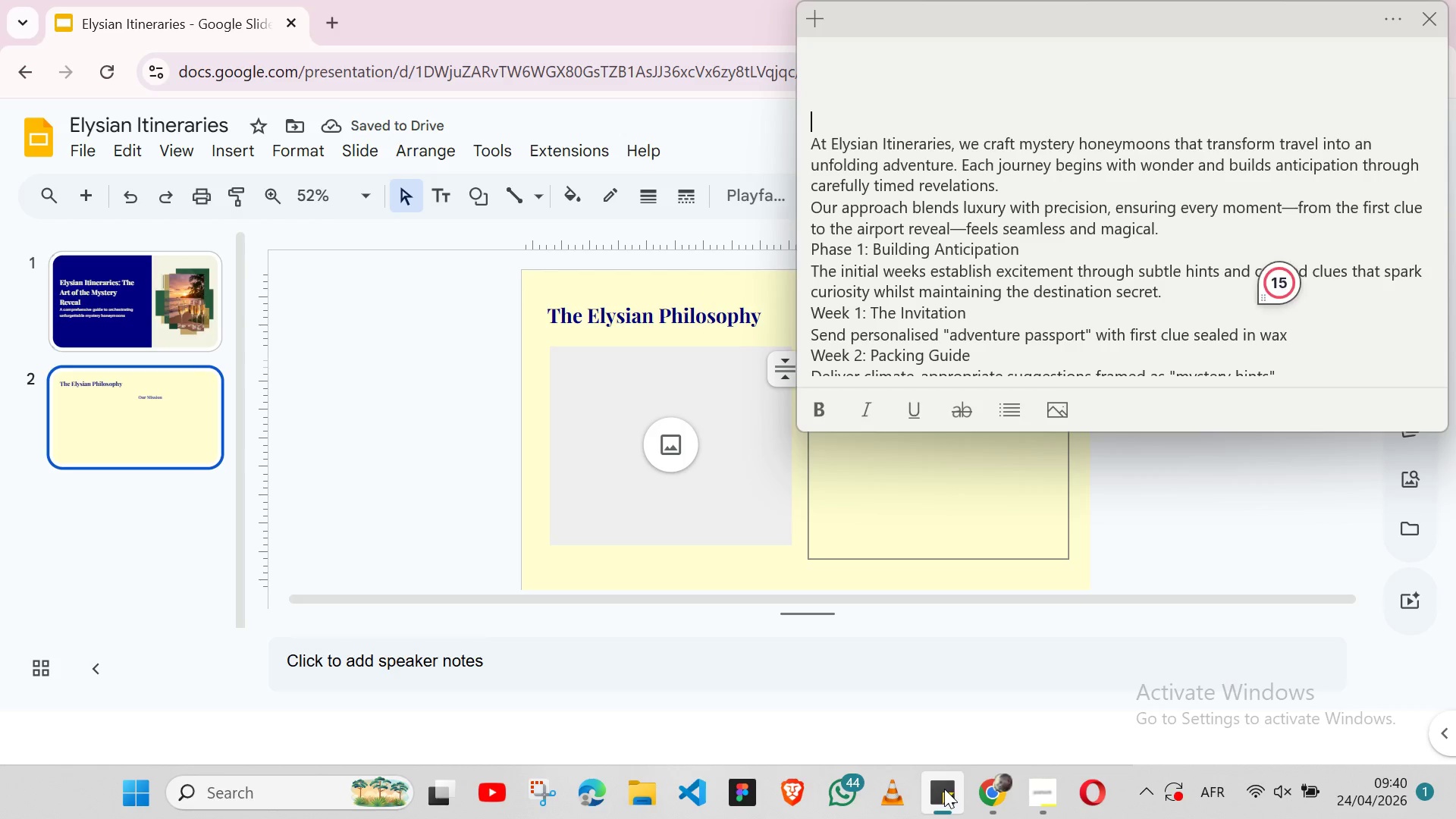 
double_click([860, 145])
 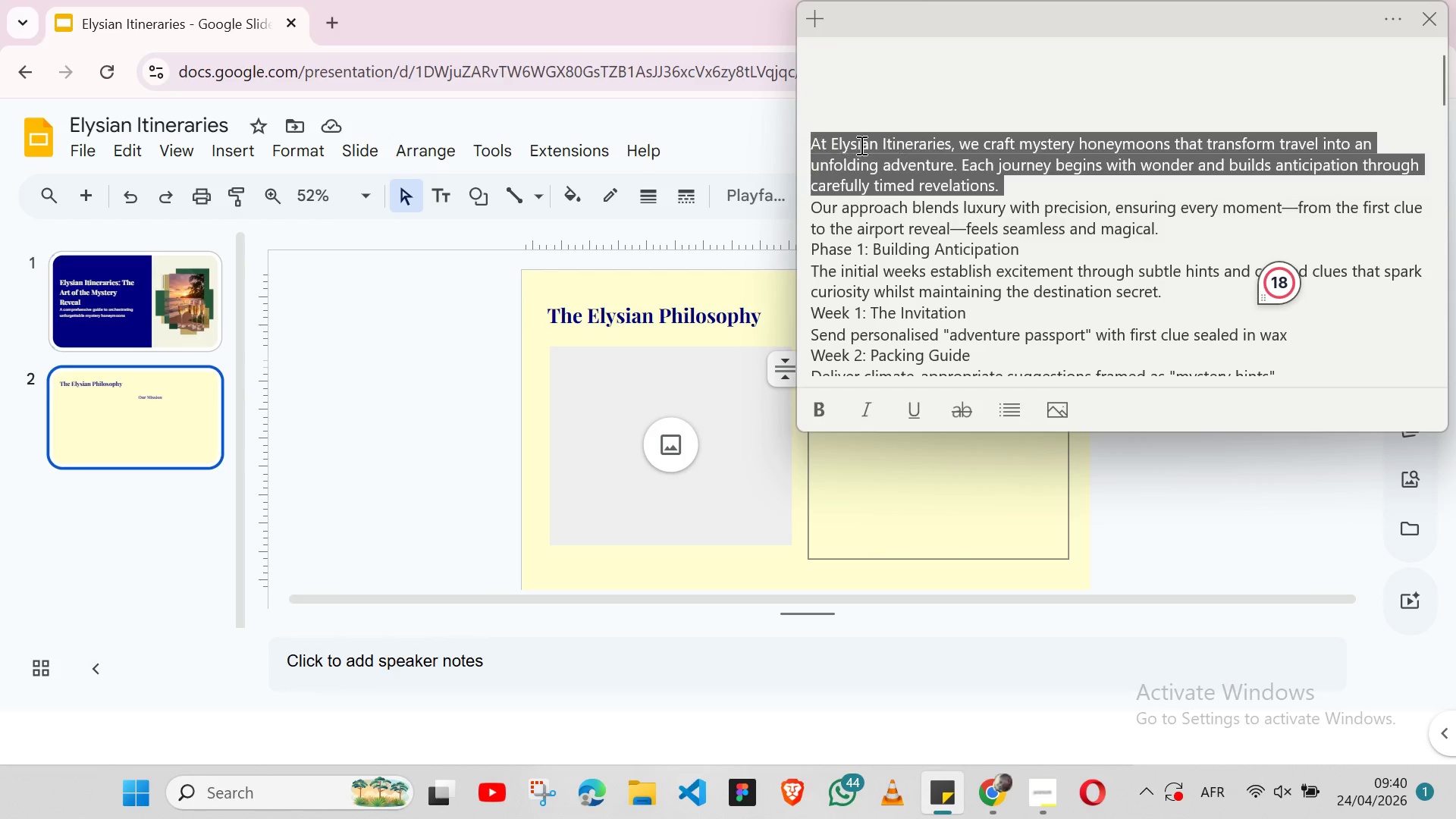 
triple_click([860, 145])
 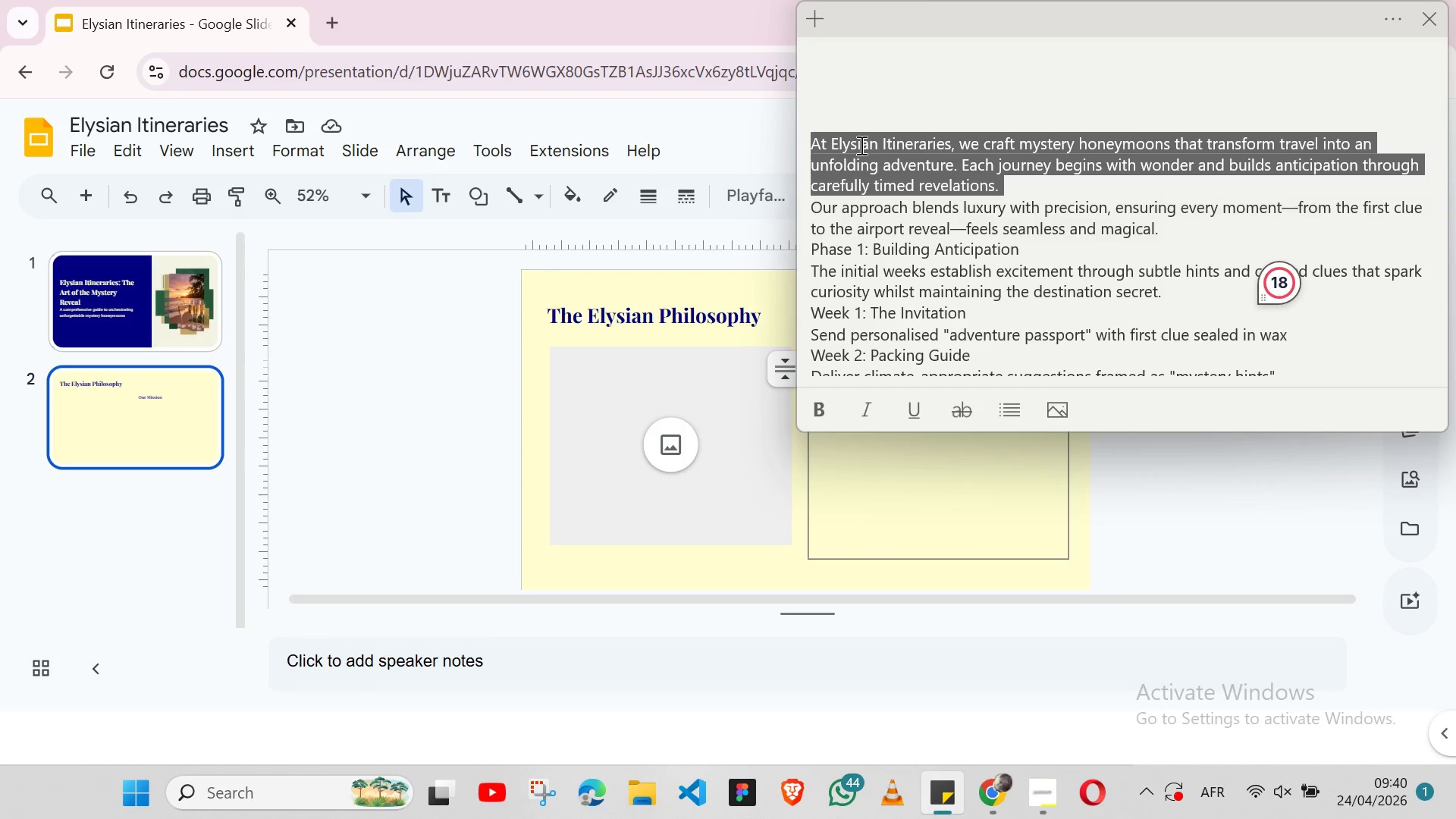 
key(Shift+ArrowLeft)
 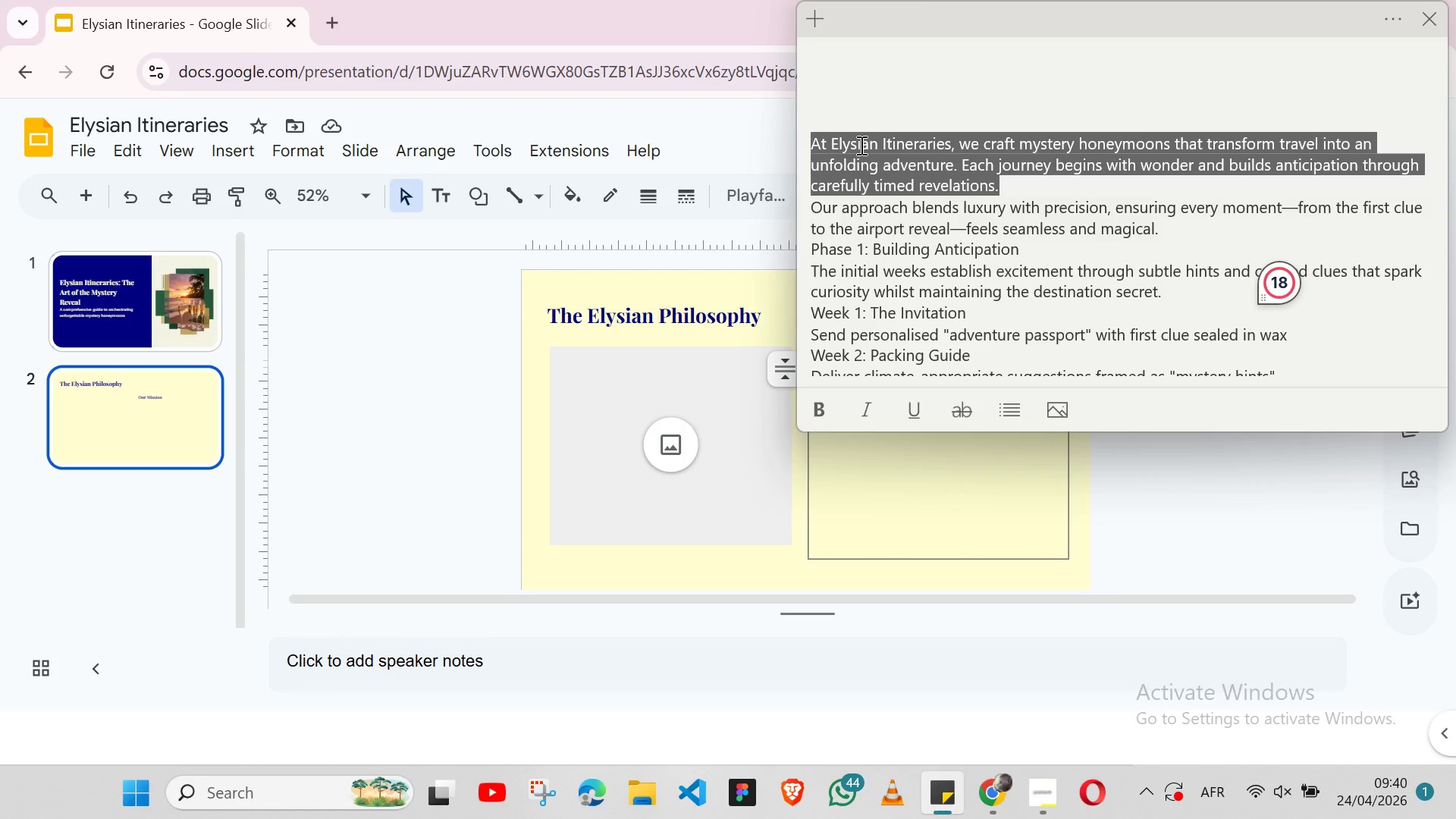 
key(Control+X)
 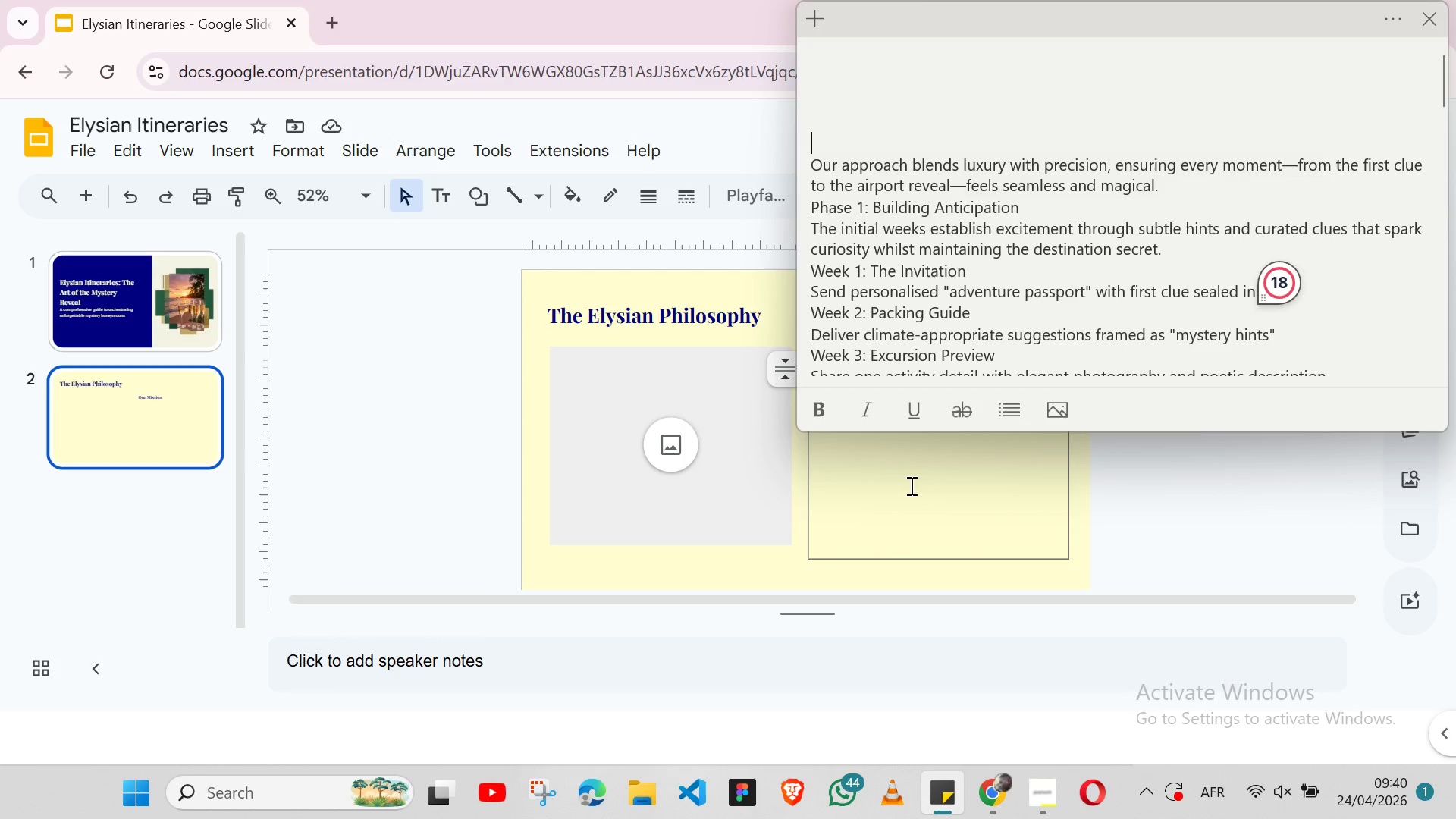 
left_click([910, 485])
 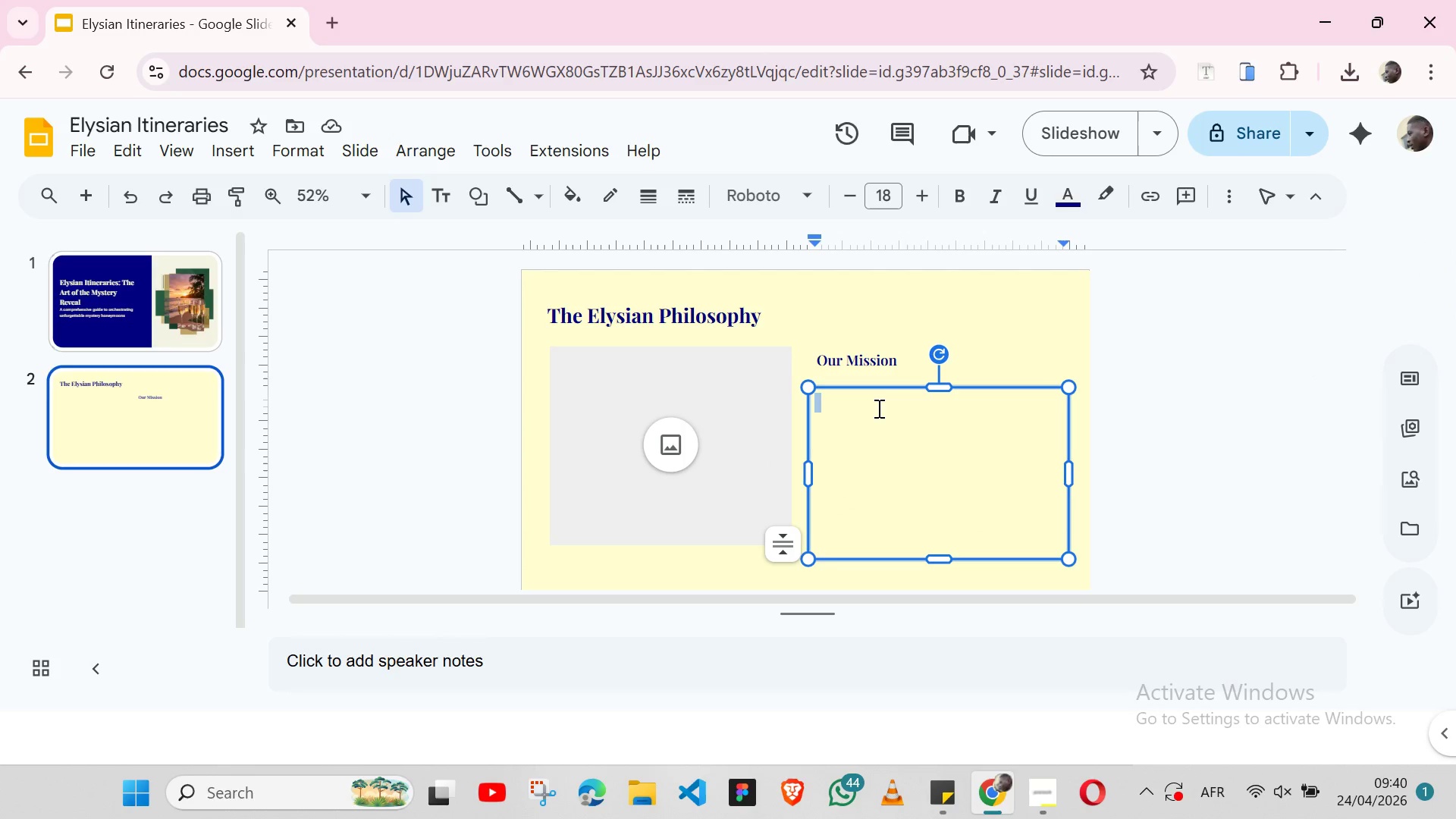 
key(Control+V)
 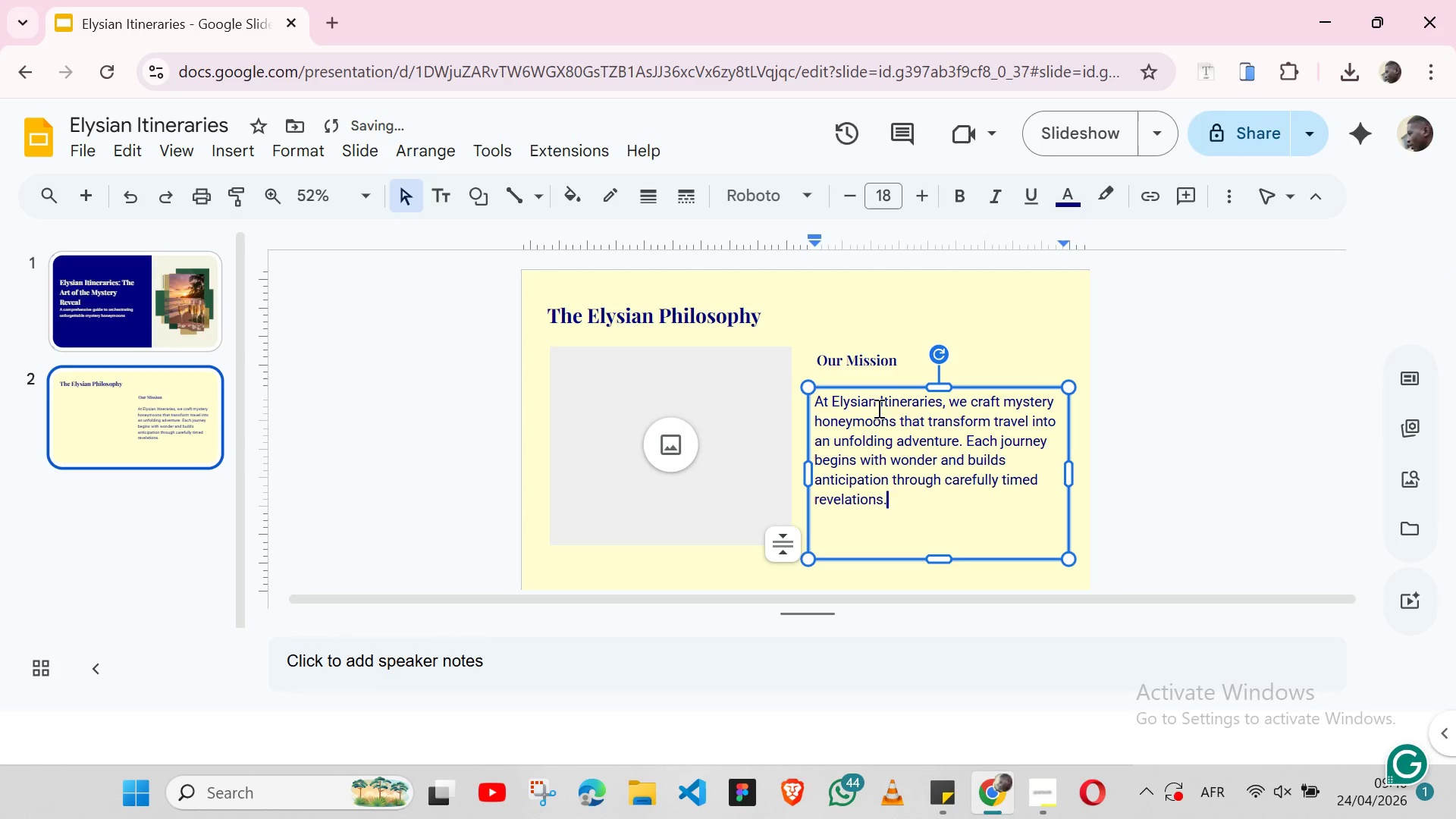 
double_click([877, 408])
 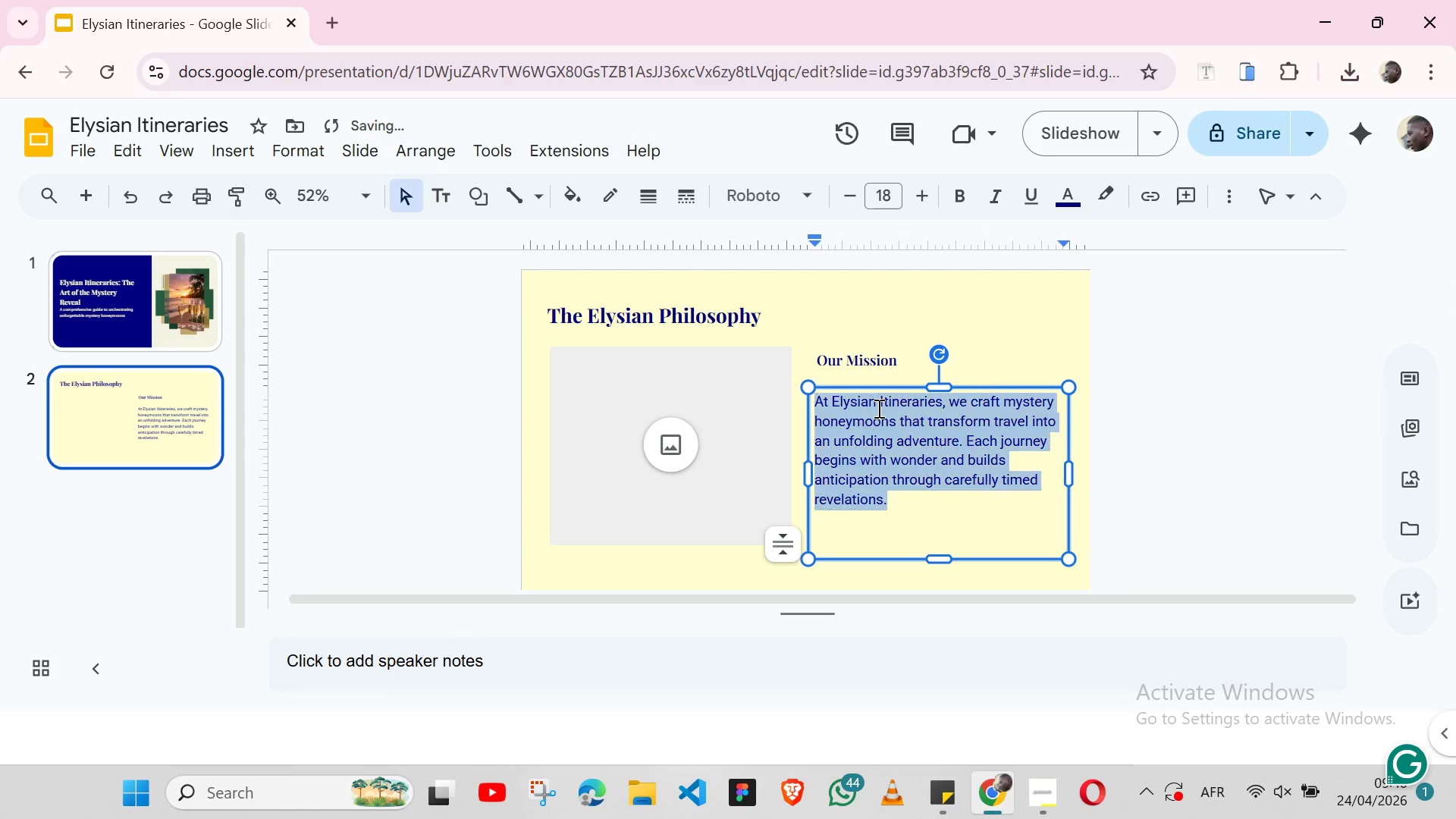 
triple_click([877, 408])
 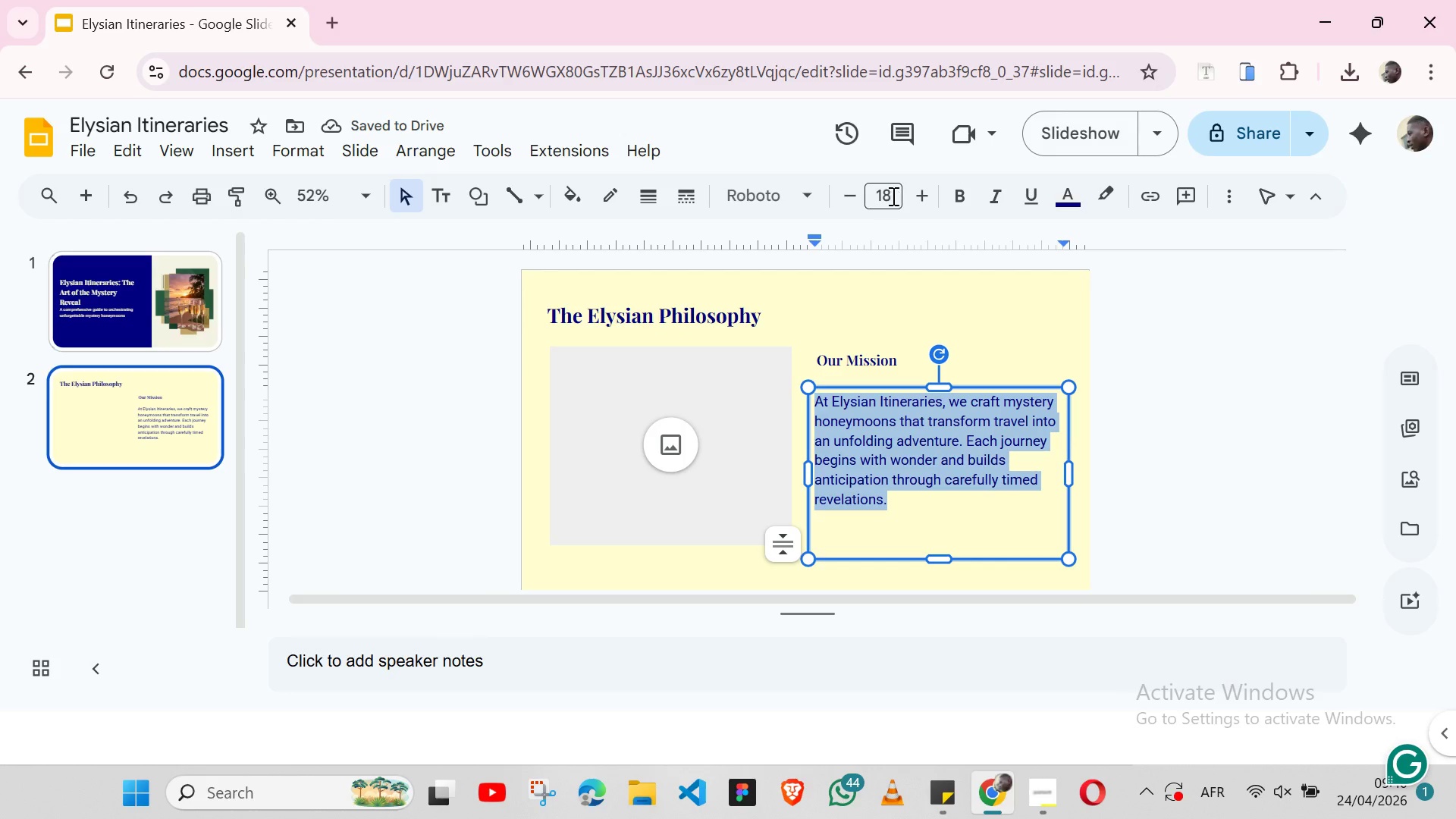 
left_click([892, 196])
 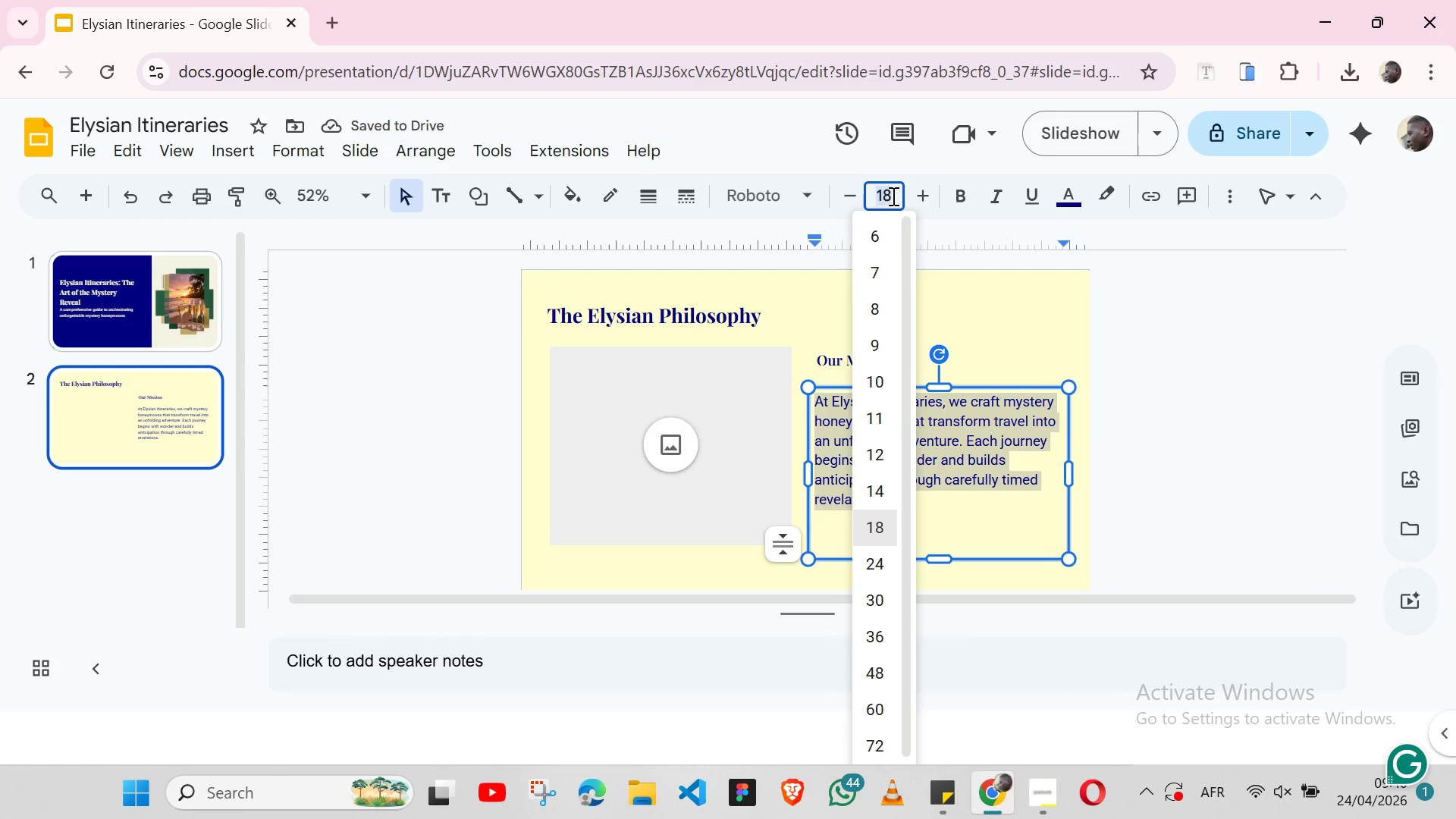 
type(10)
 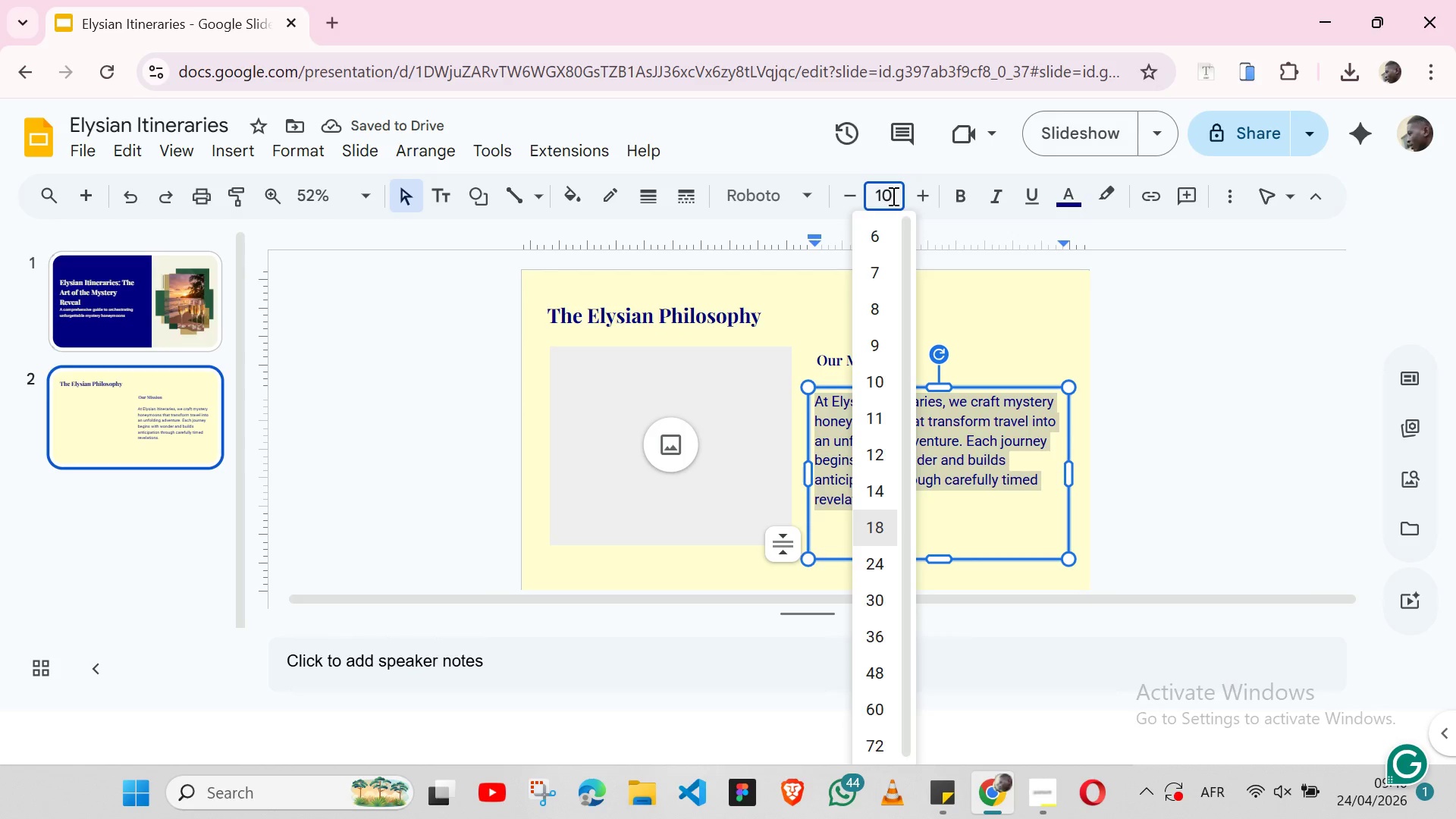 
key(Enter)
 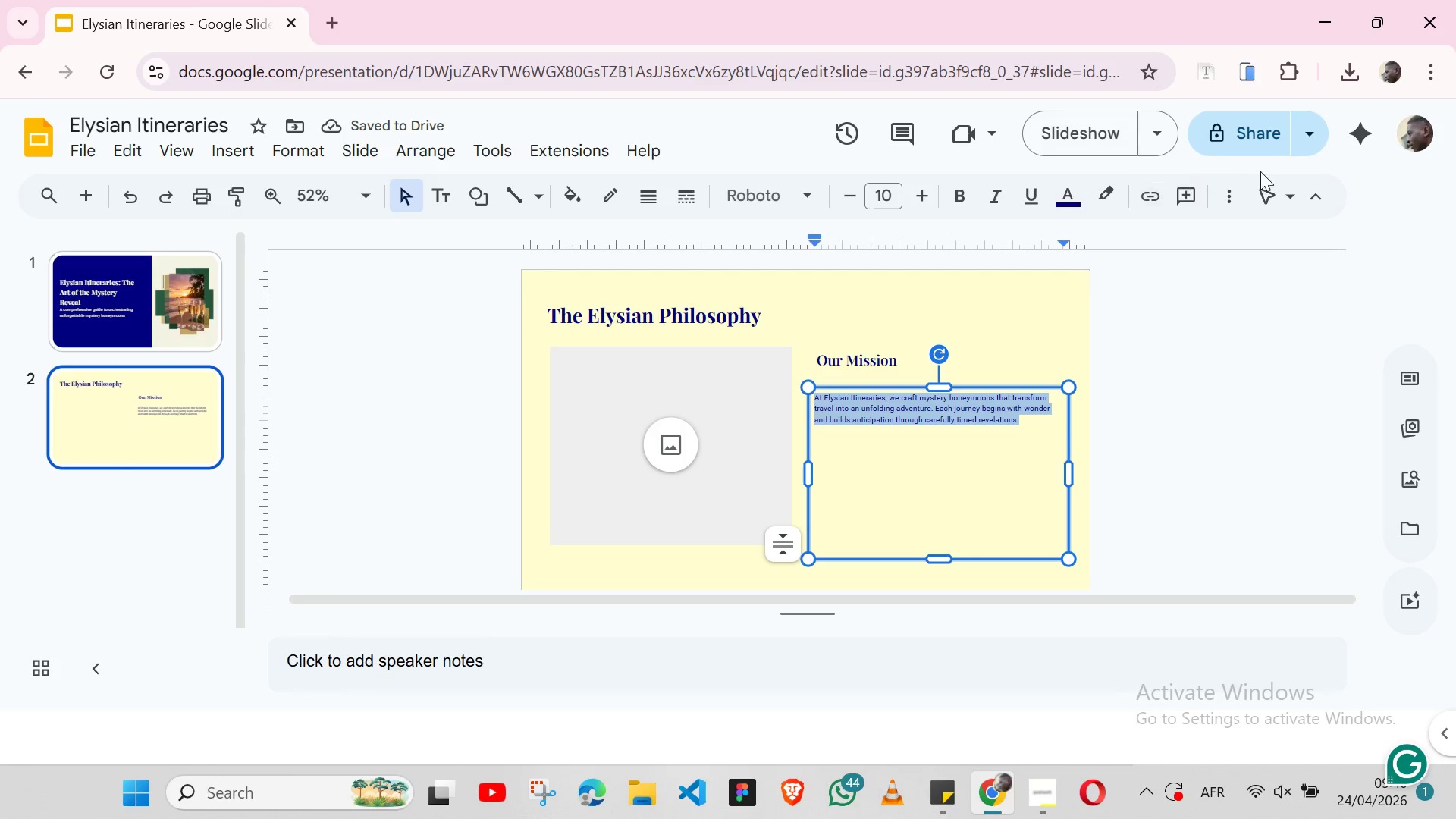 
left_click([1224, 203])
 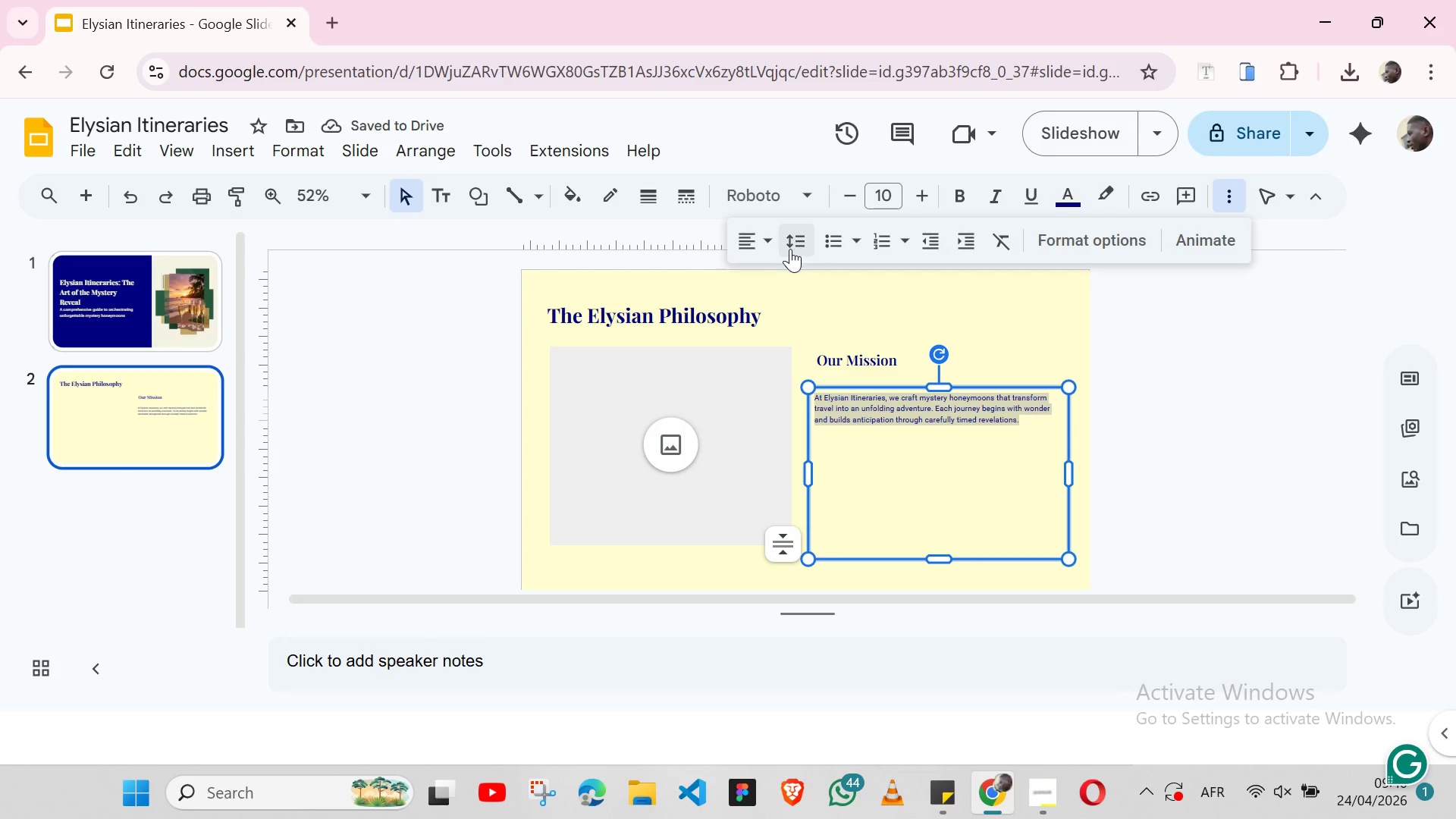 
left_click([790, 249])
 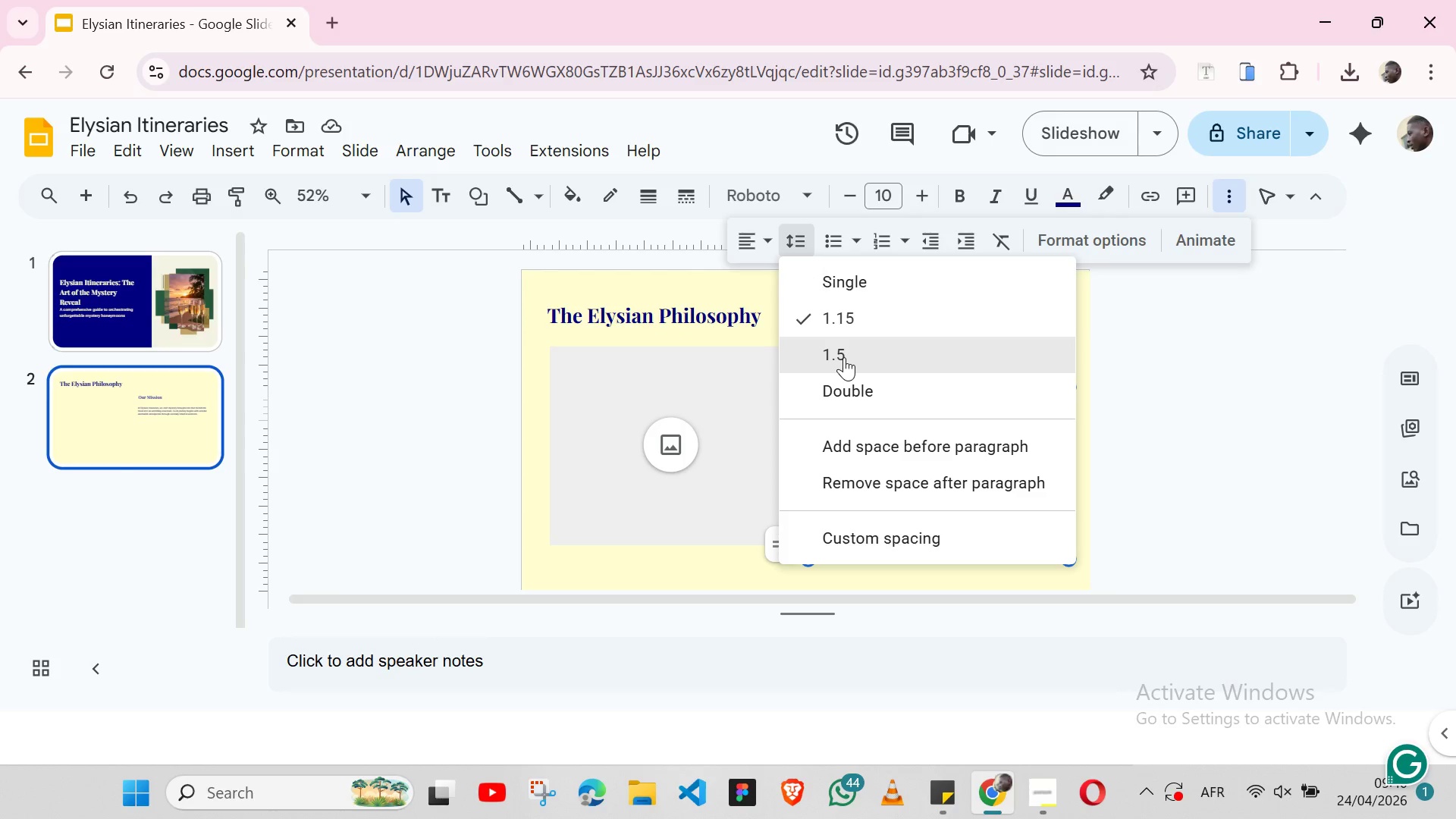 
left_click([844, 357])
 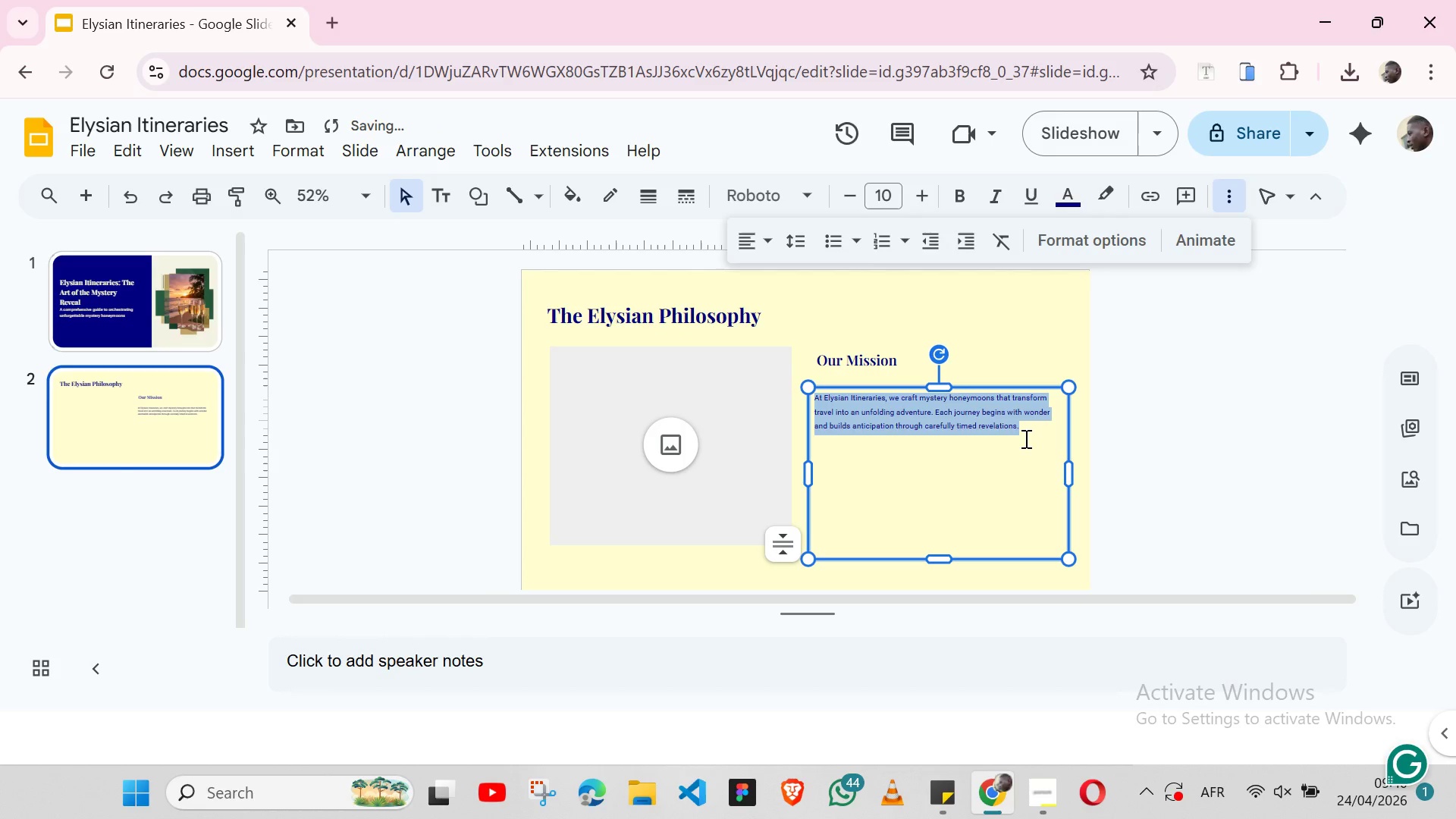 
left_click([1025, 438])
 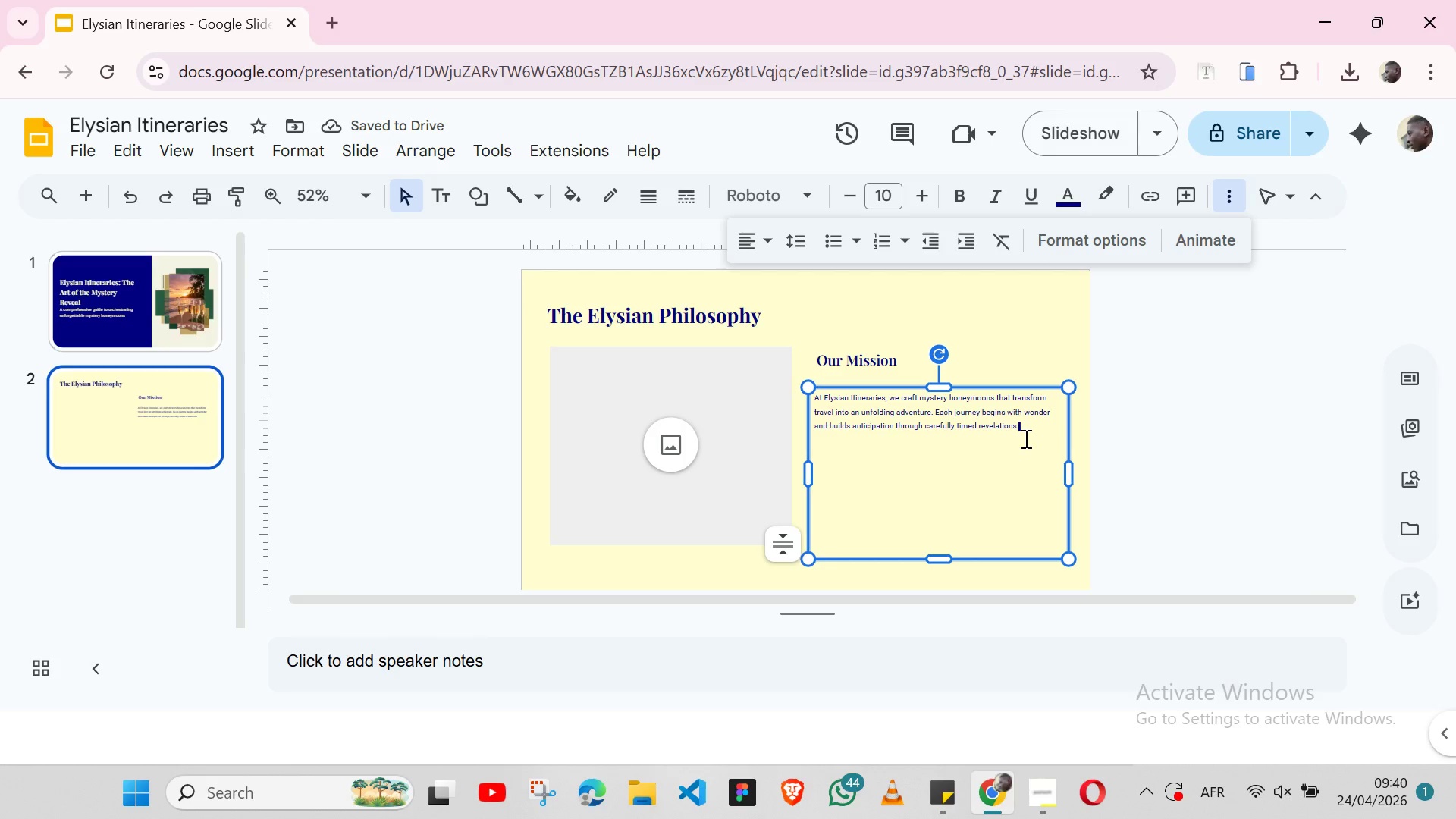 
key(Enter)
 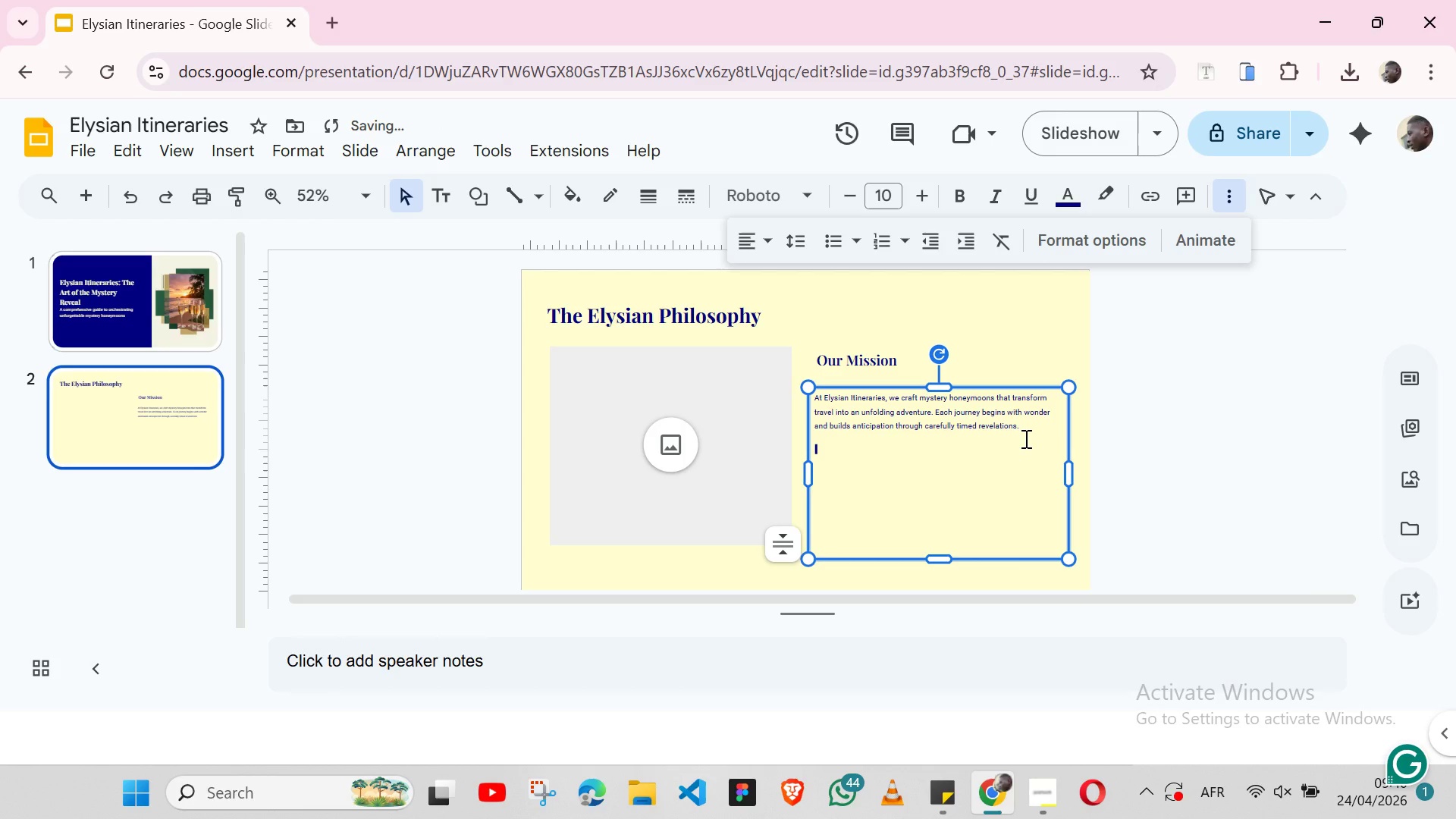 
key(Alt+AltLeft)
 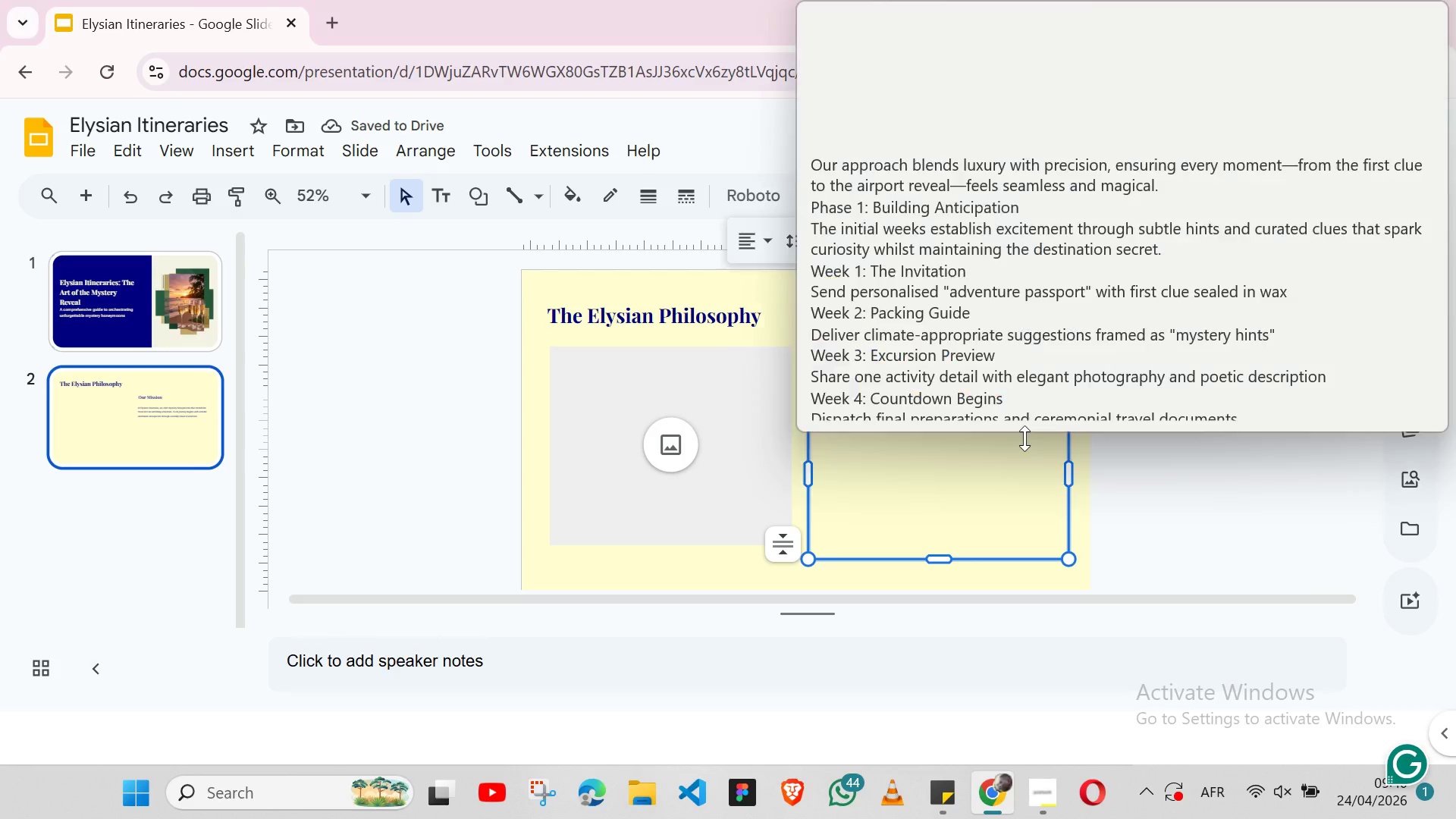 
key(Alt+Tab)
 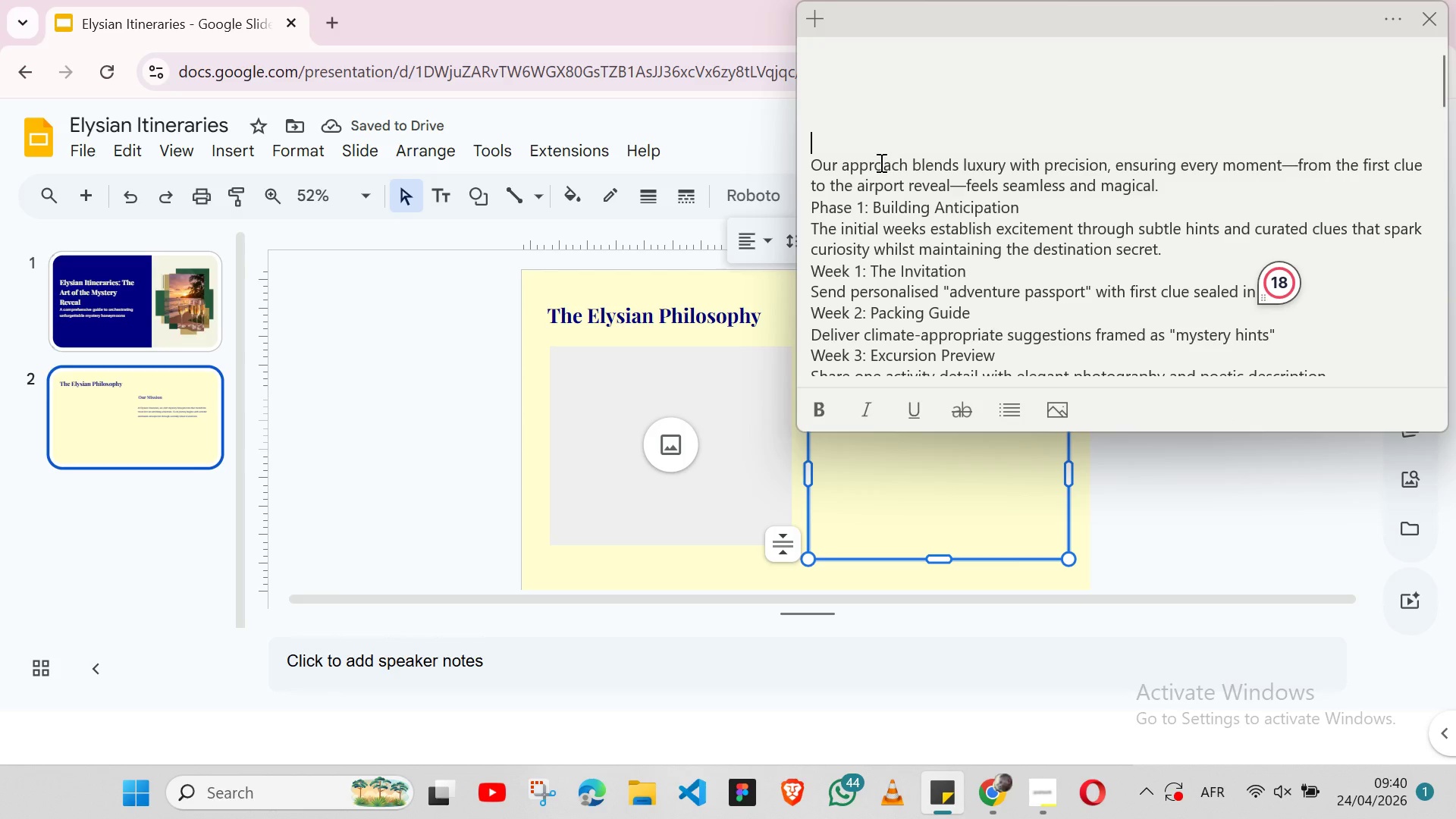 
double_click([880, 162])
 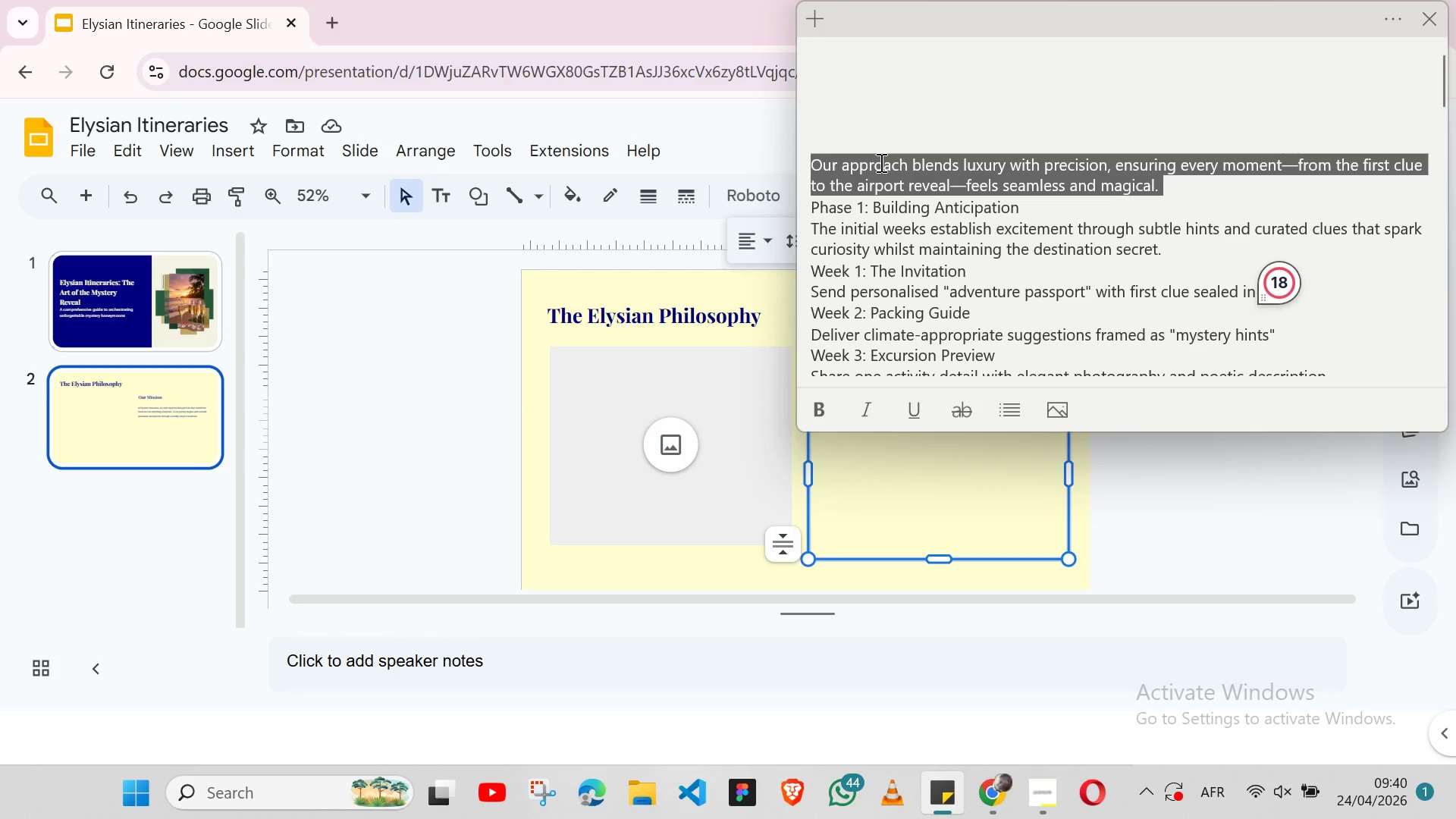 
triple_click([880, 162])
 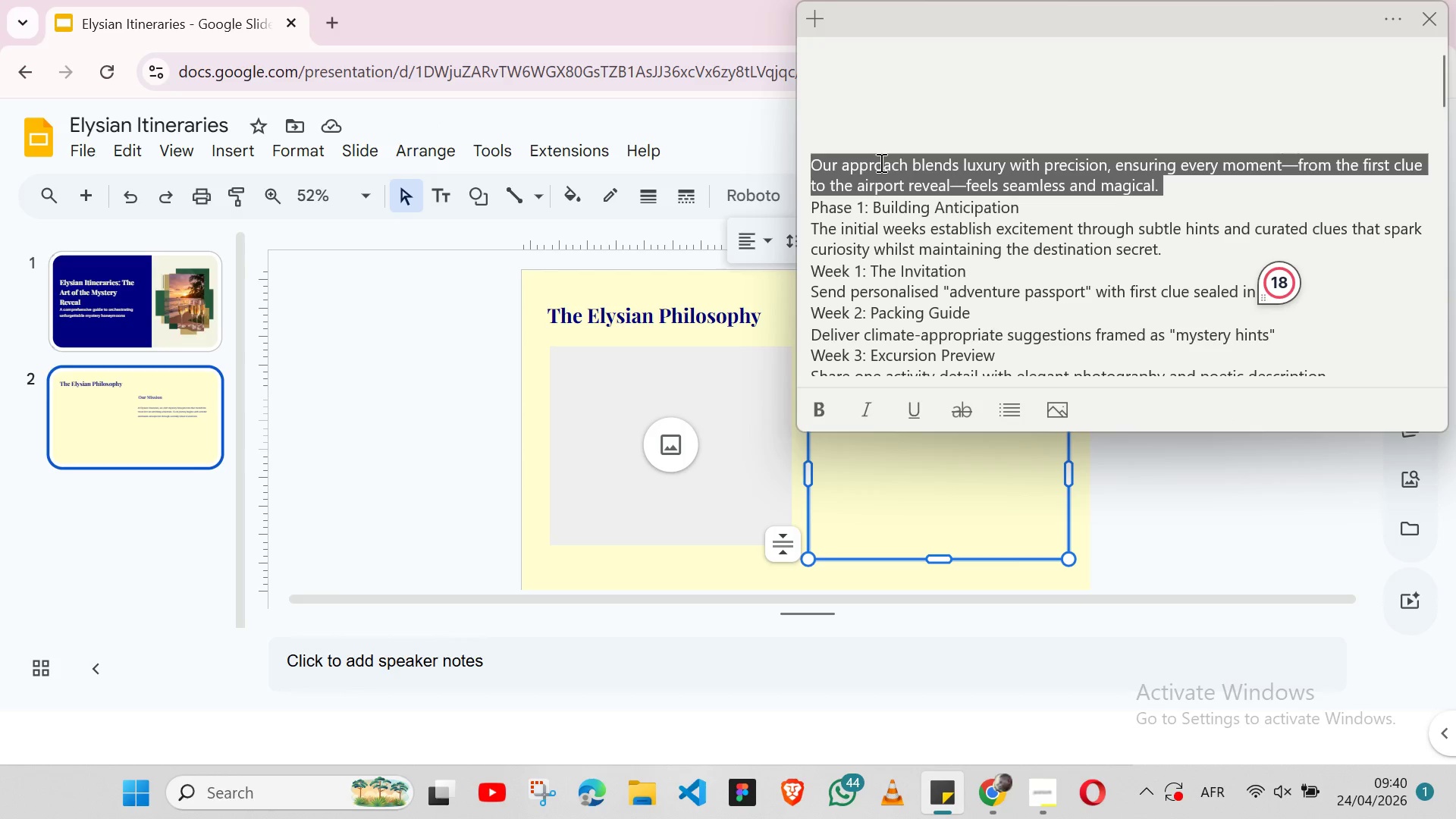 
key(Shift+ArrowLeft)
 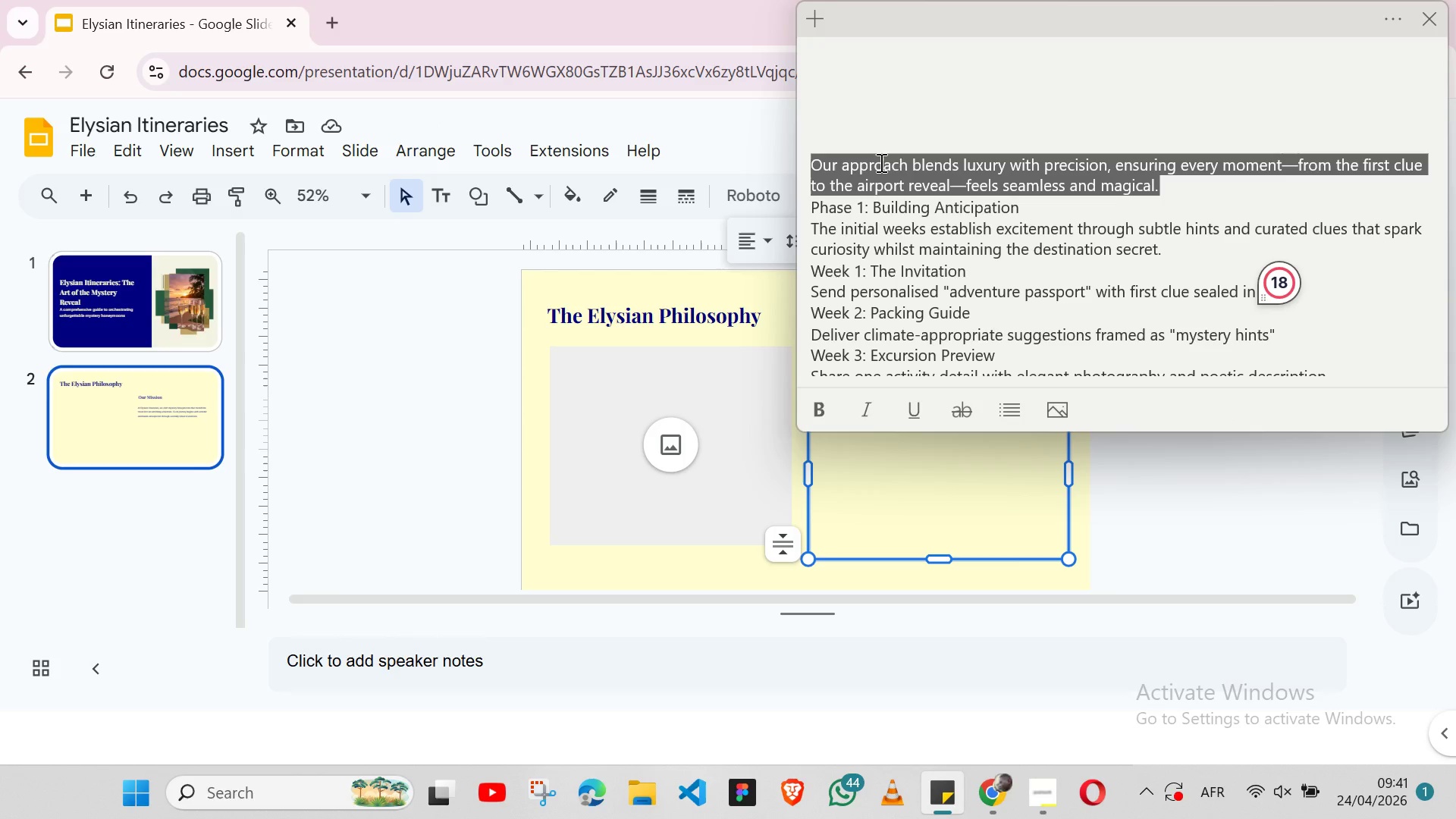 
key(Control+ControlLeft)
 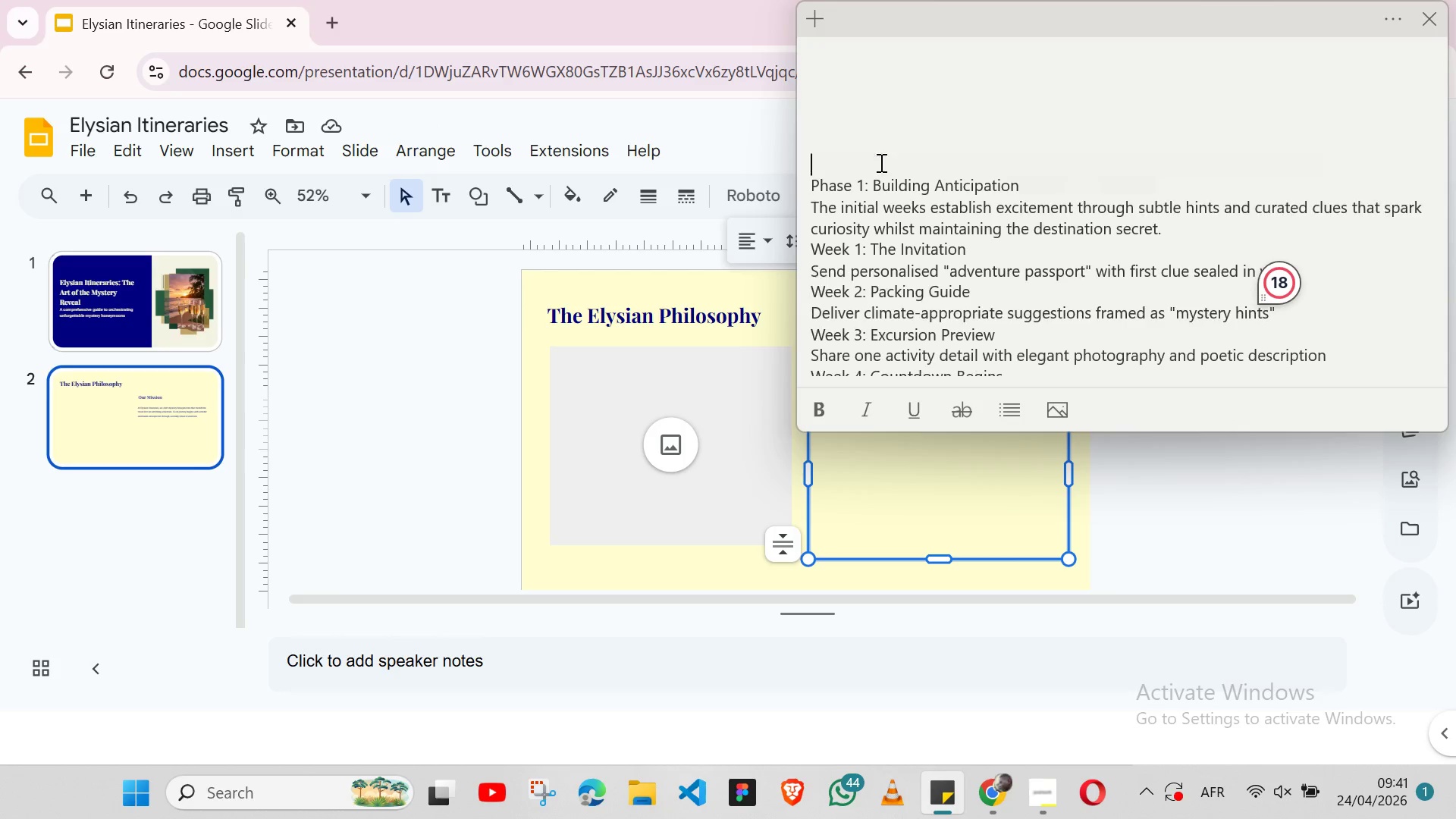 
key(Control+X)
 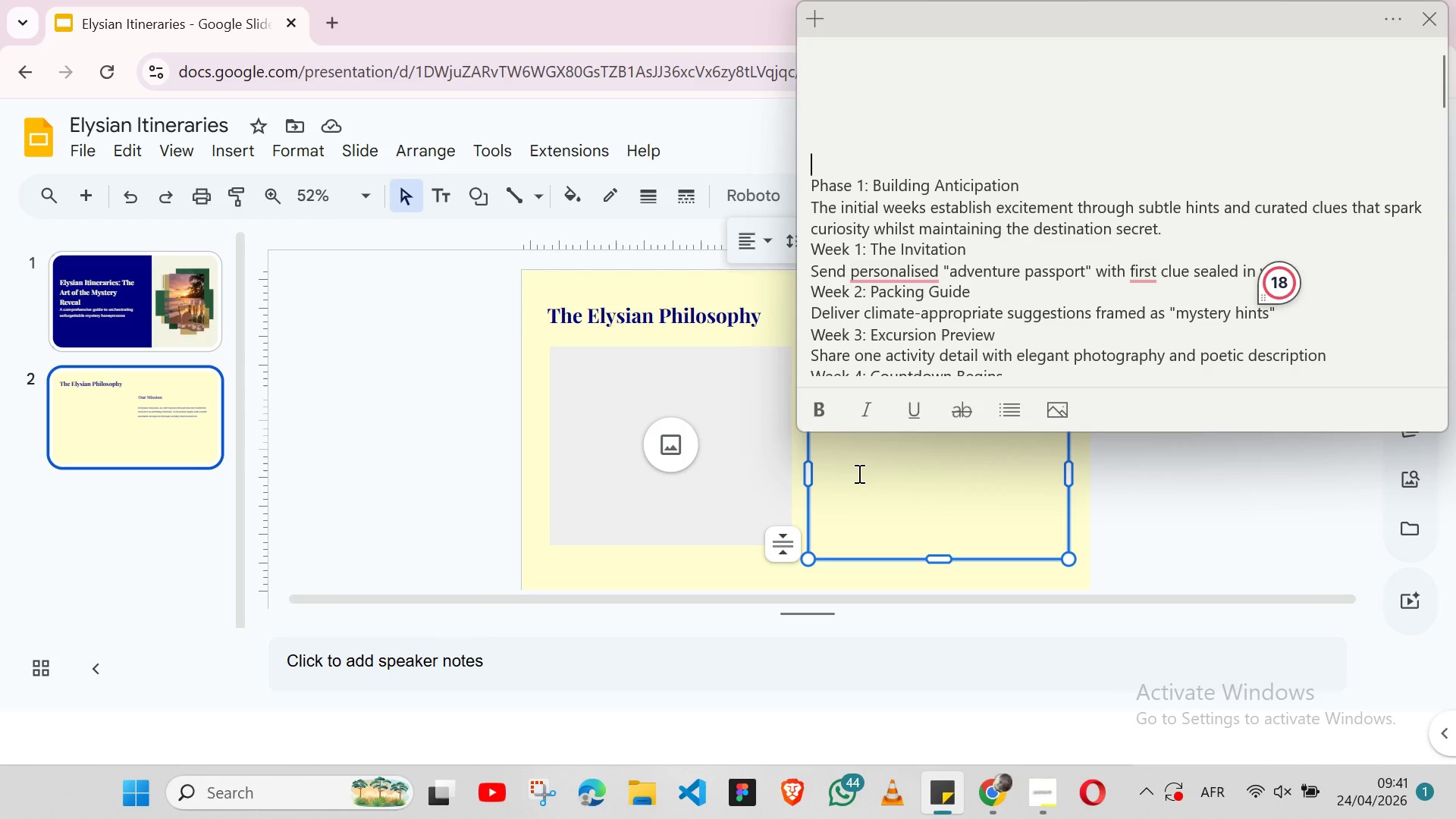 
left_click([858, 474])
 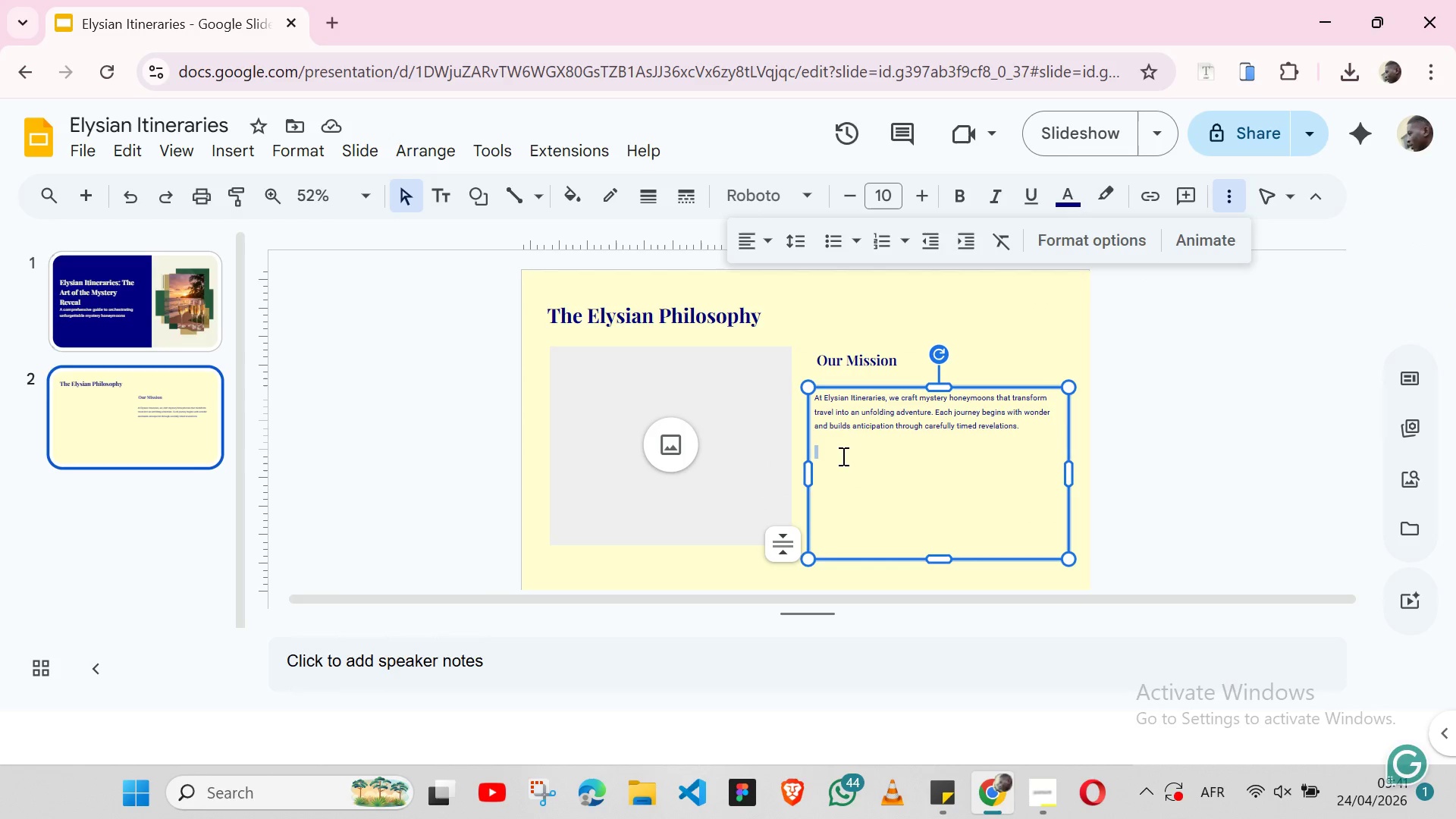 
left_click([842, 456])
 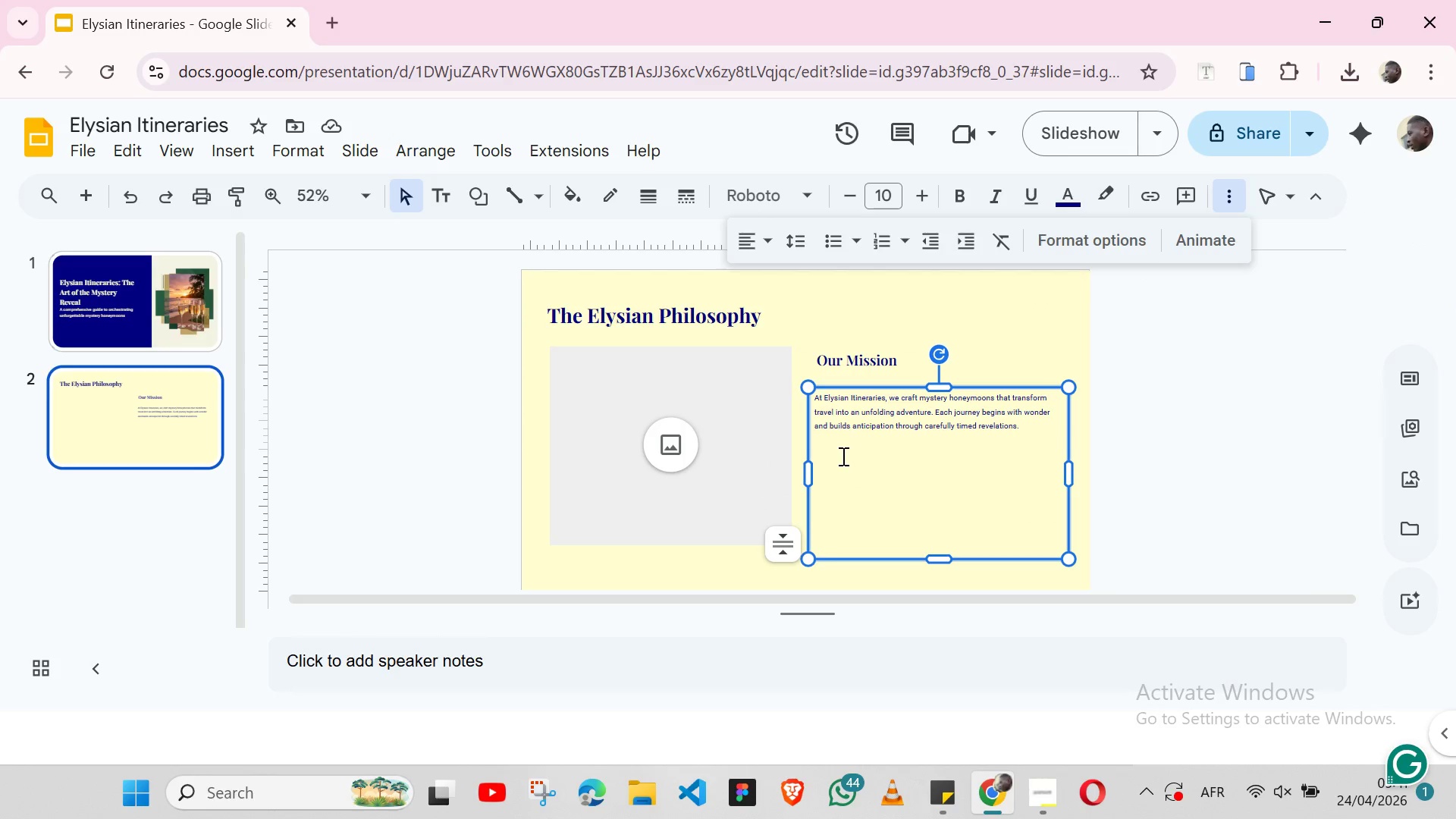 
key(Control+ControlLeft)
 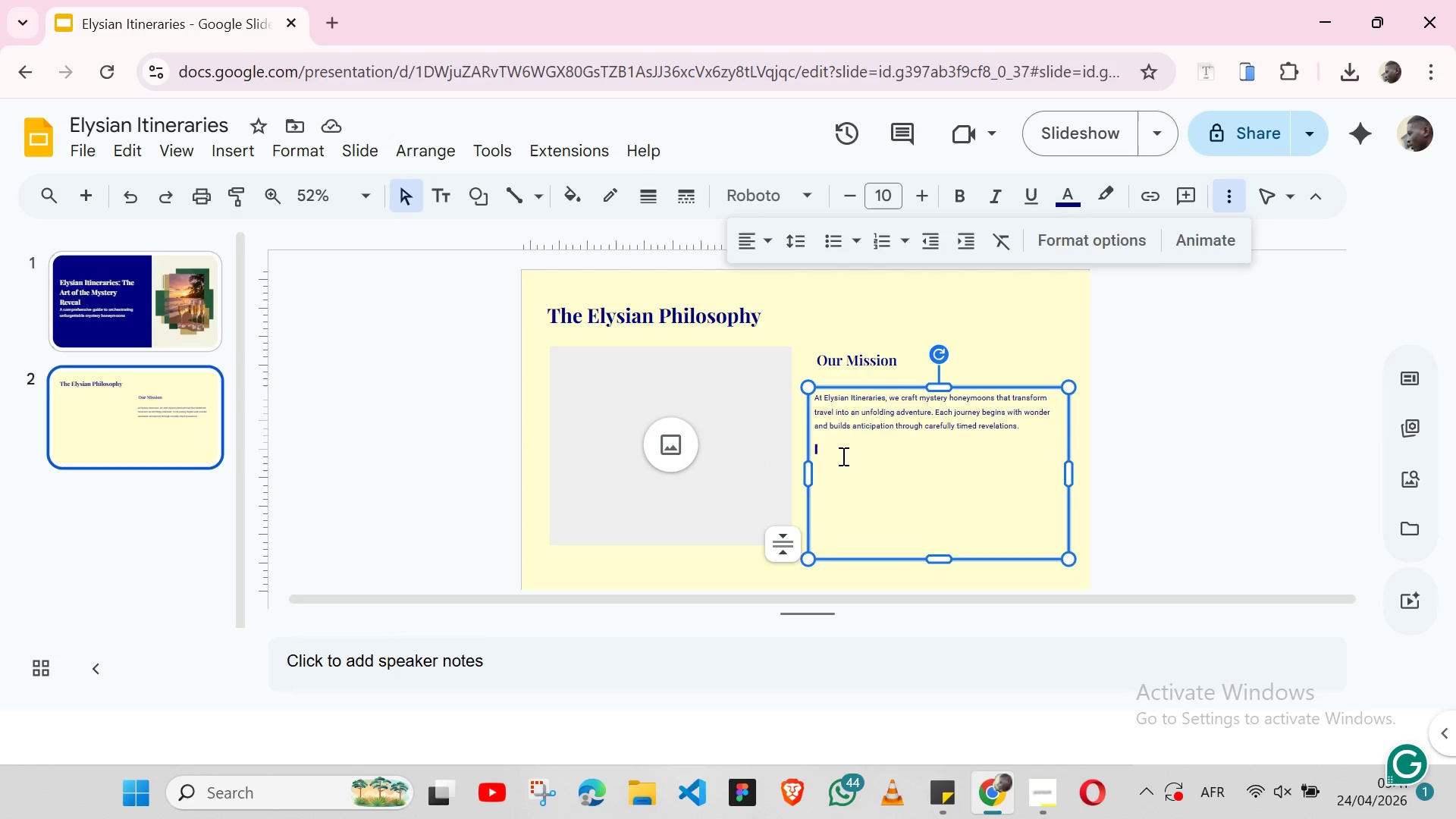 
key(Control+V)
 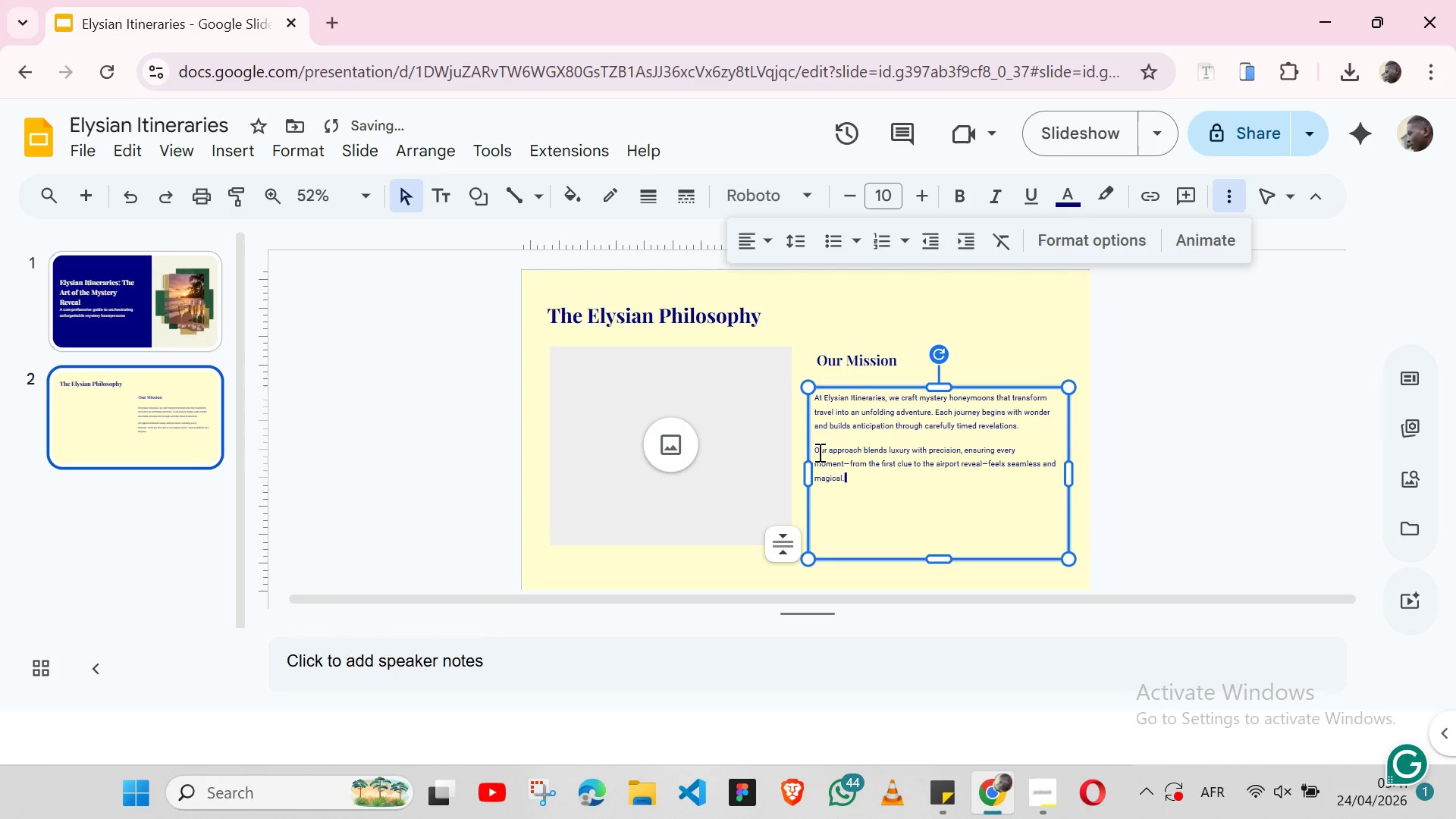 
left_click([805, 450])
 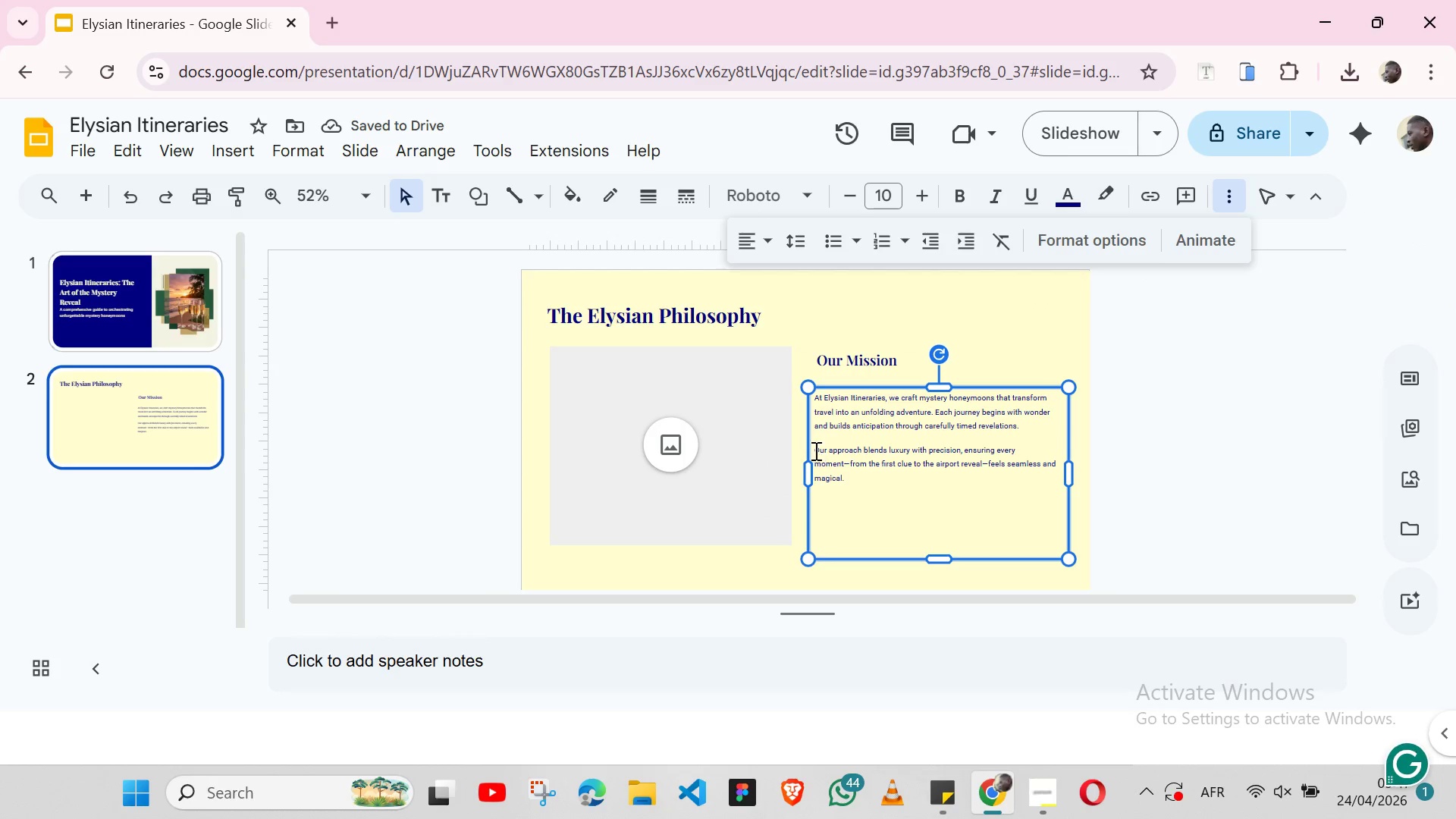 
left_click([814, 450])
 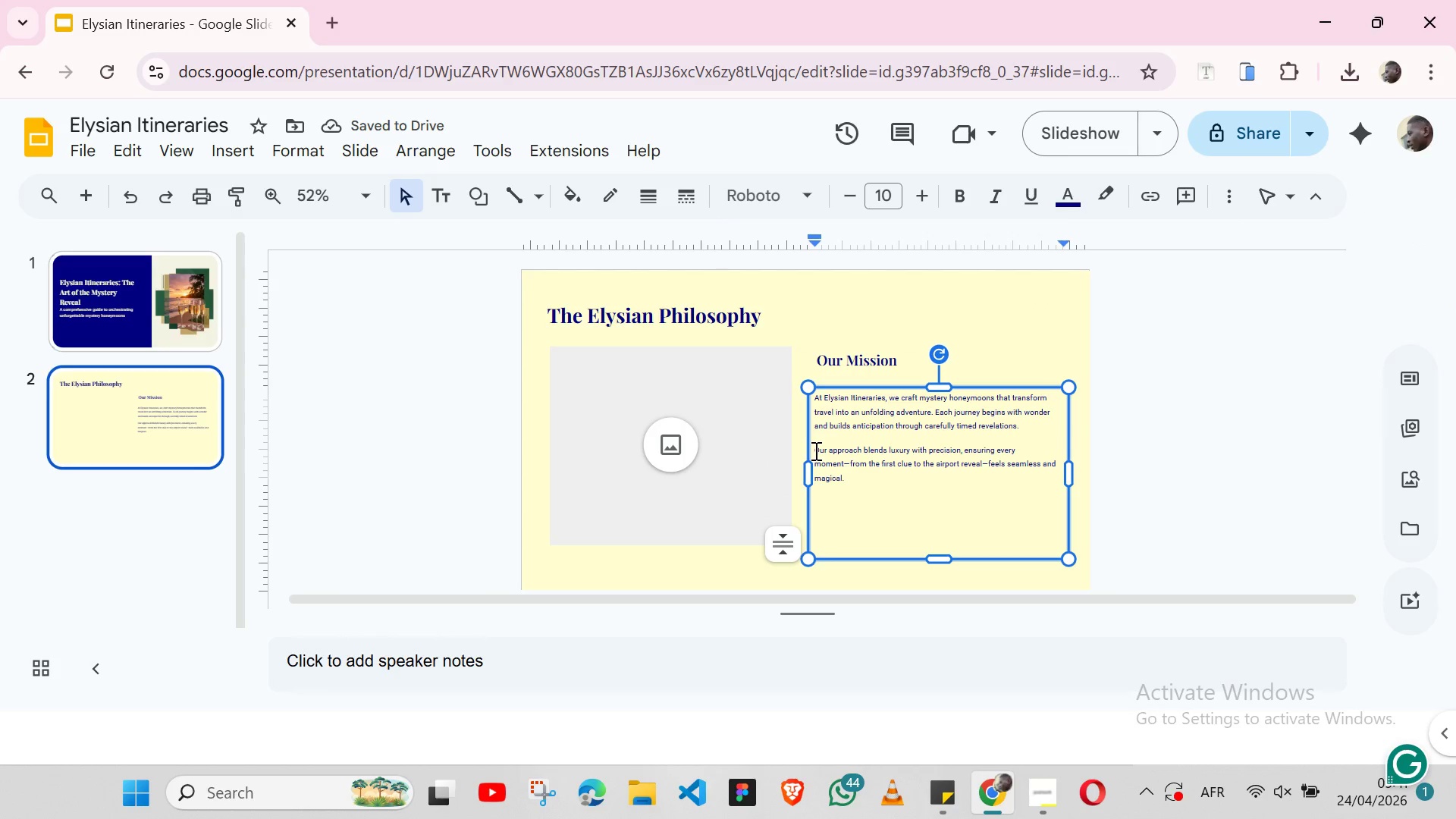 
key(Backspace)
 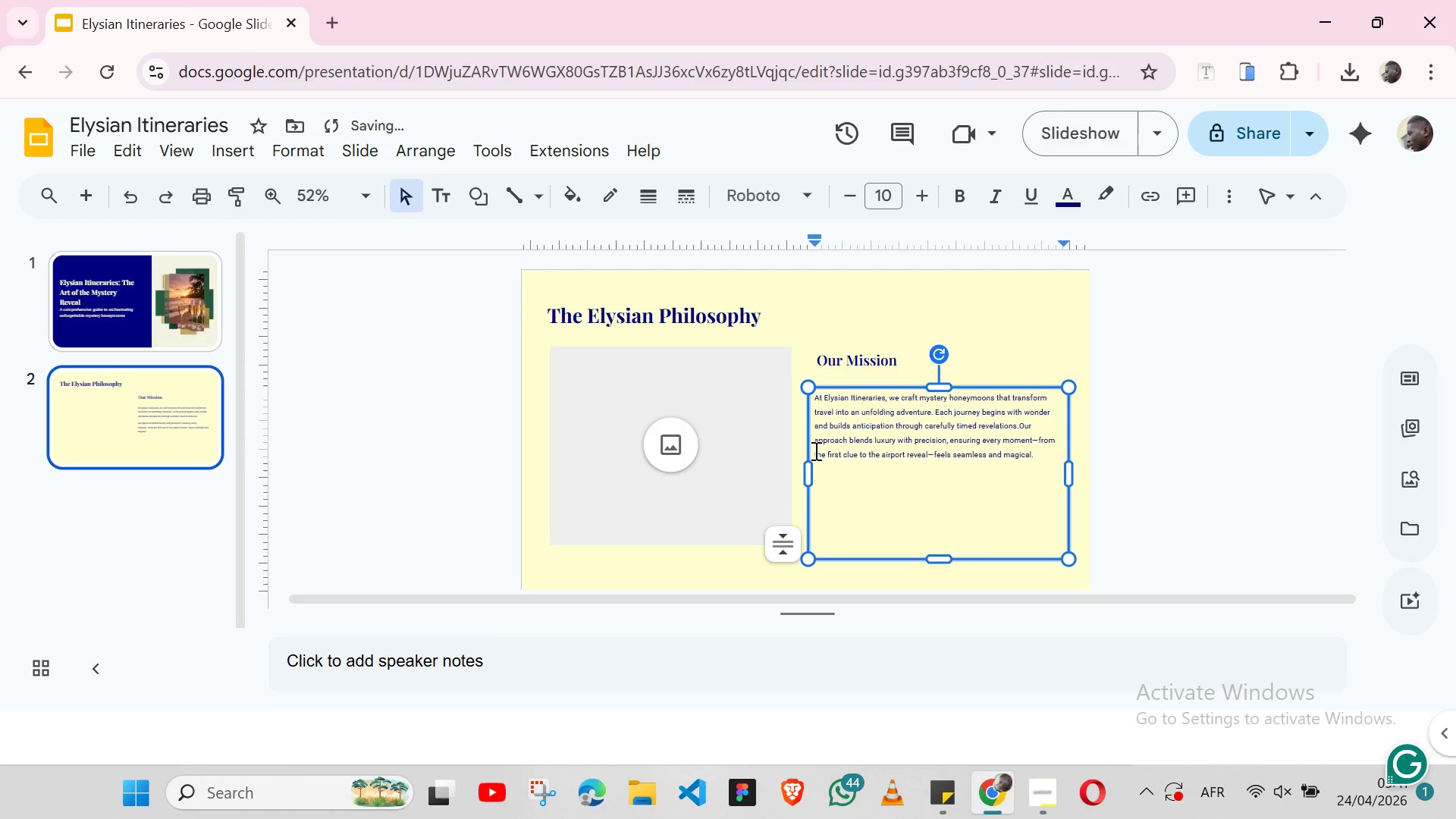 
key(Enter)
 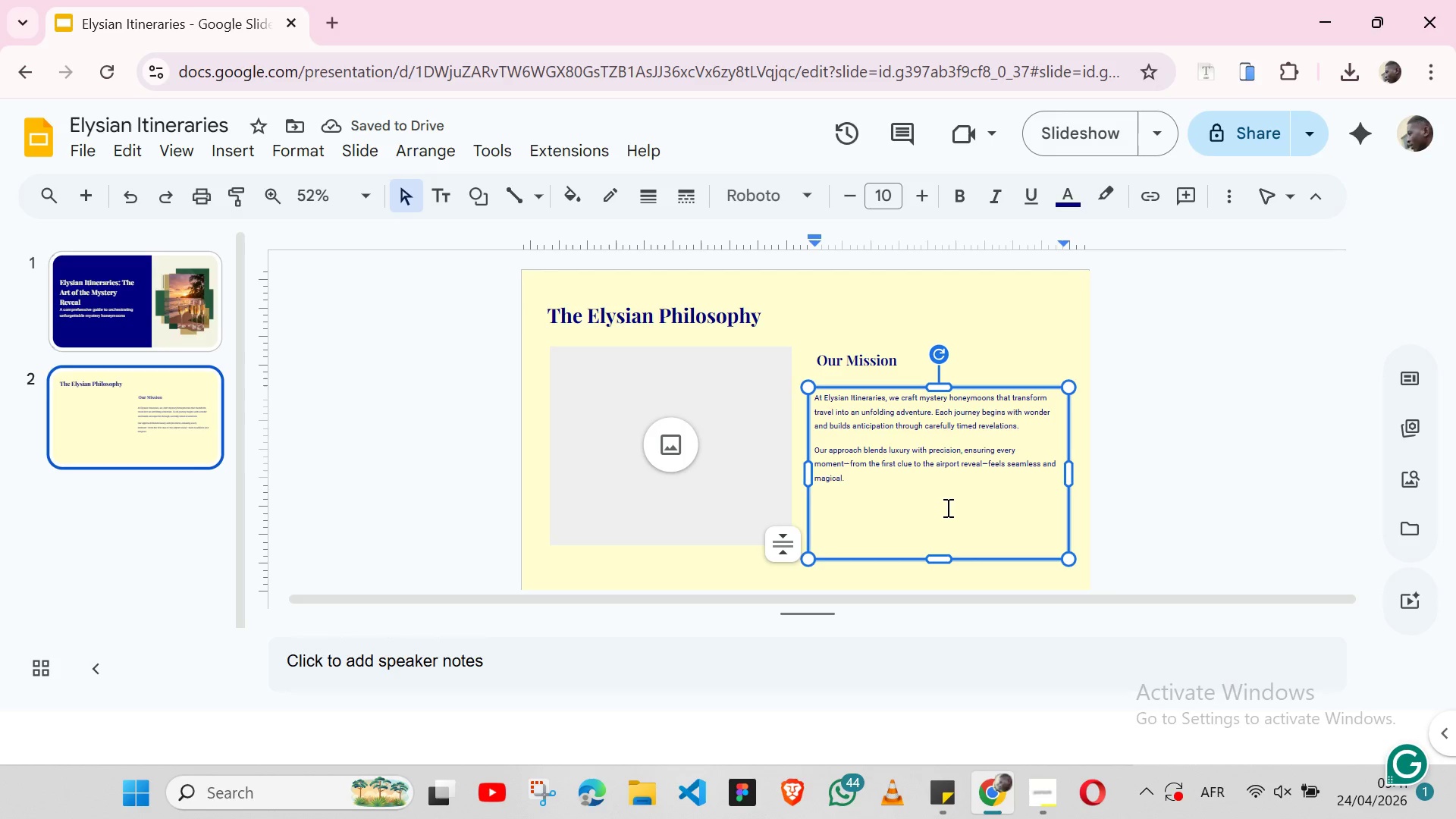 
wait(5.72)
 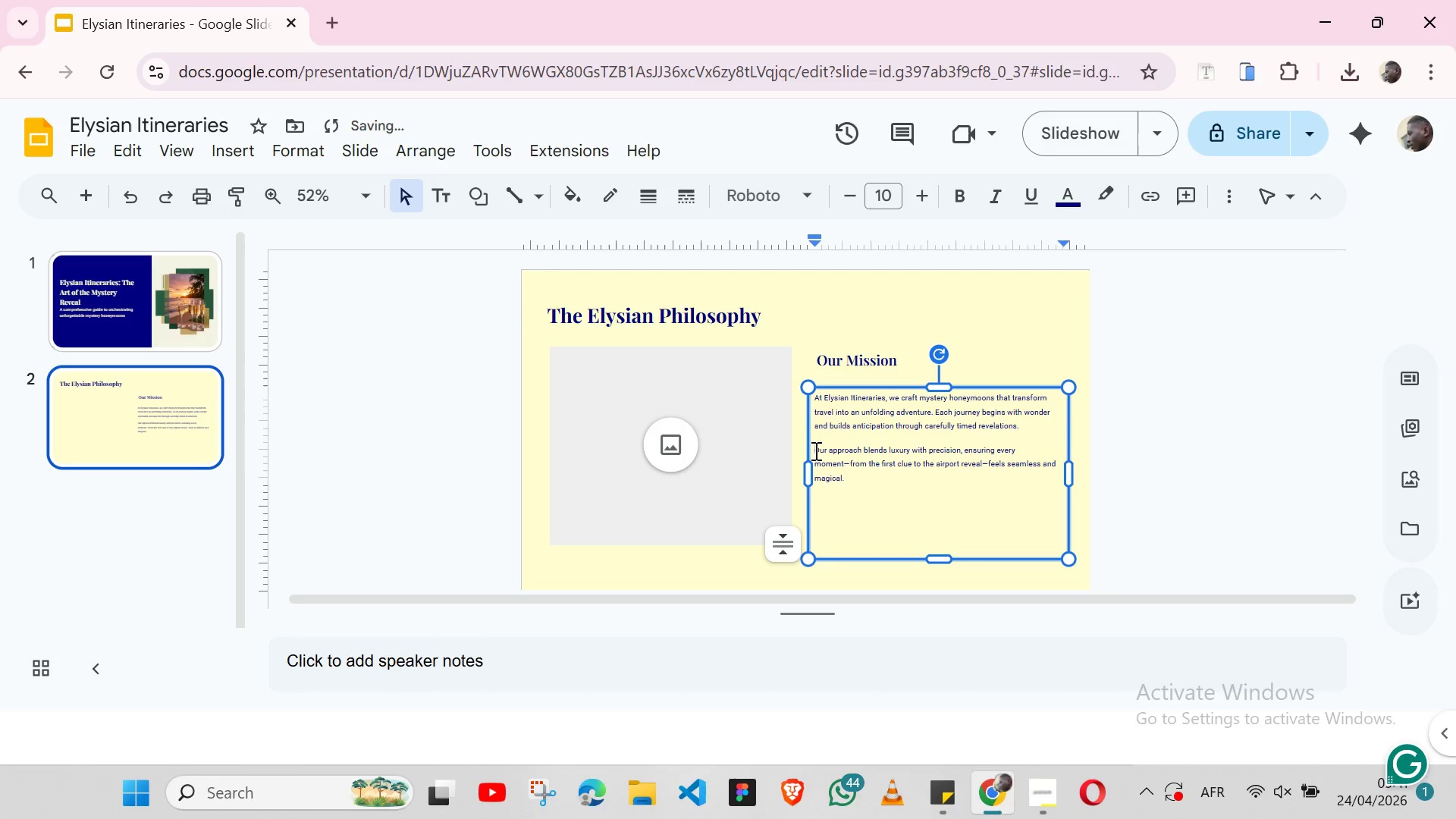 
double_click([849, 397])
 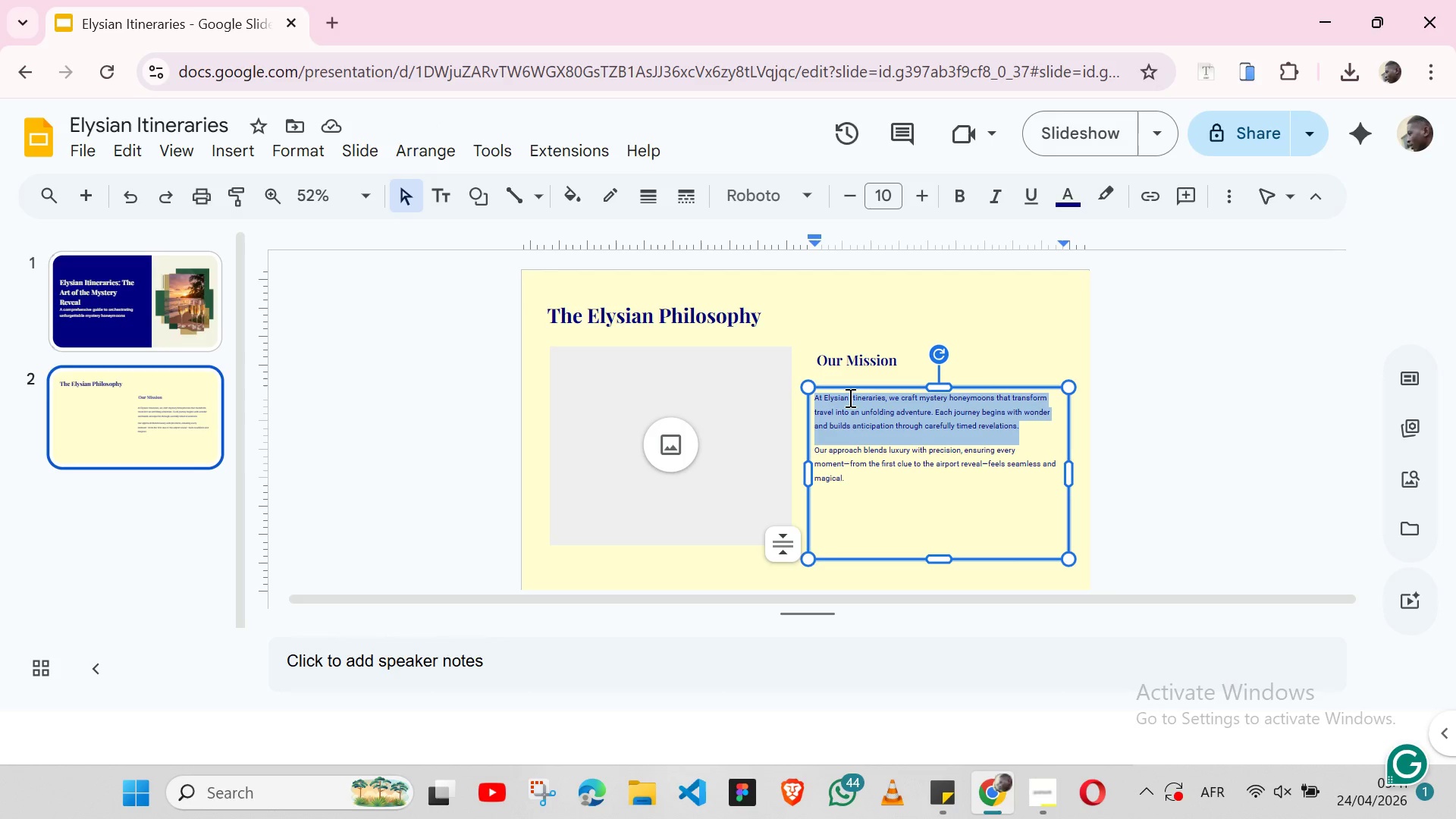 
triple_click([849, 397])
 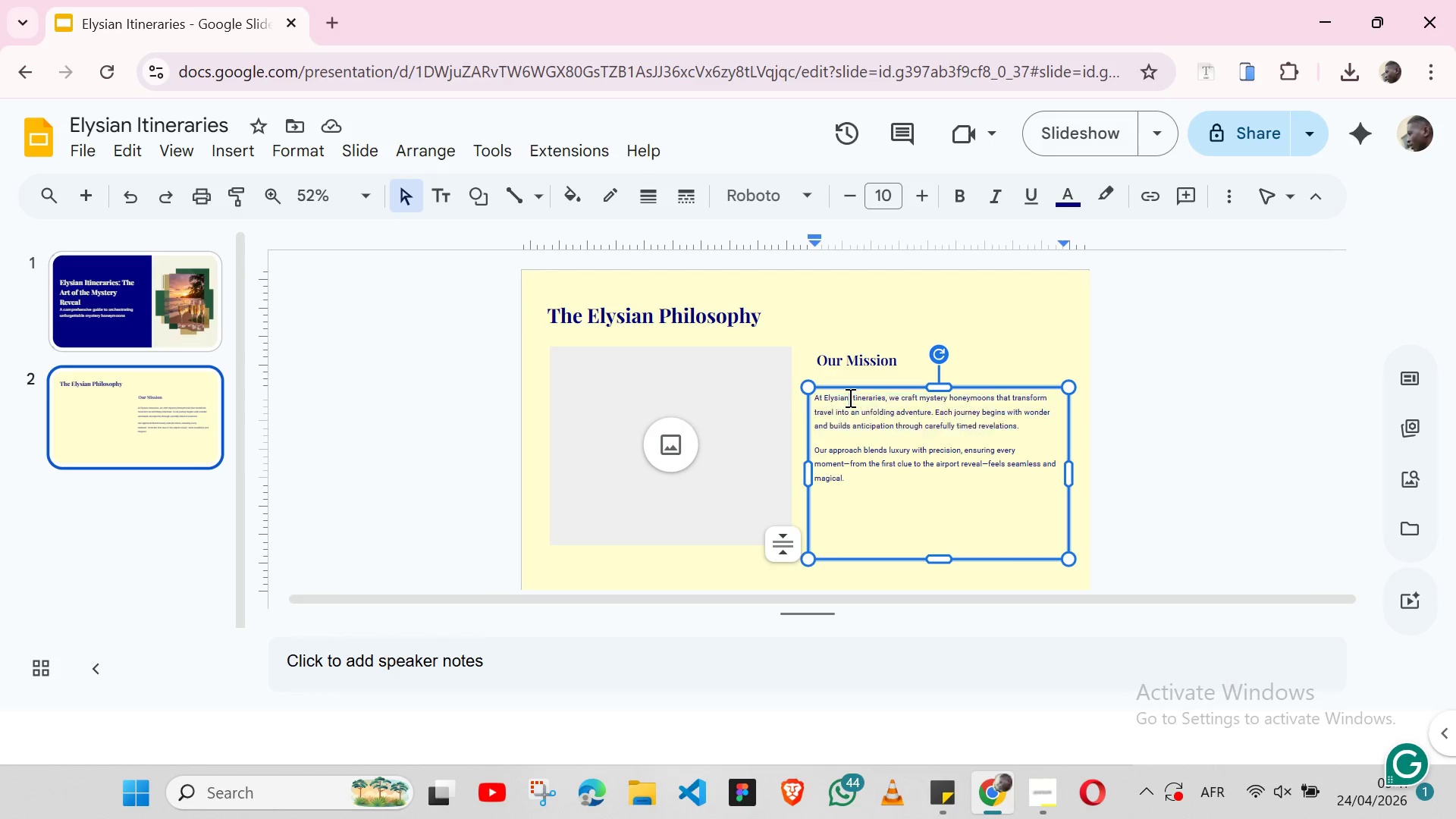 
triple_click([849, 397])
 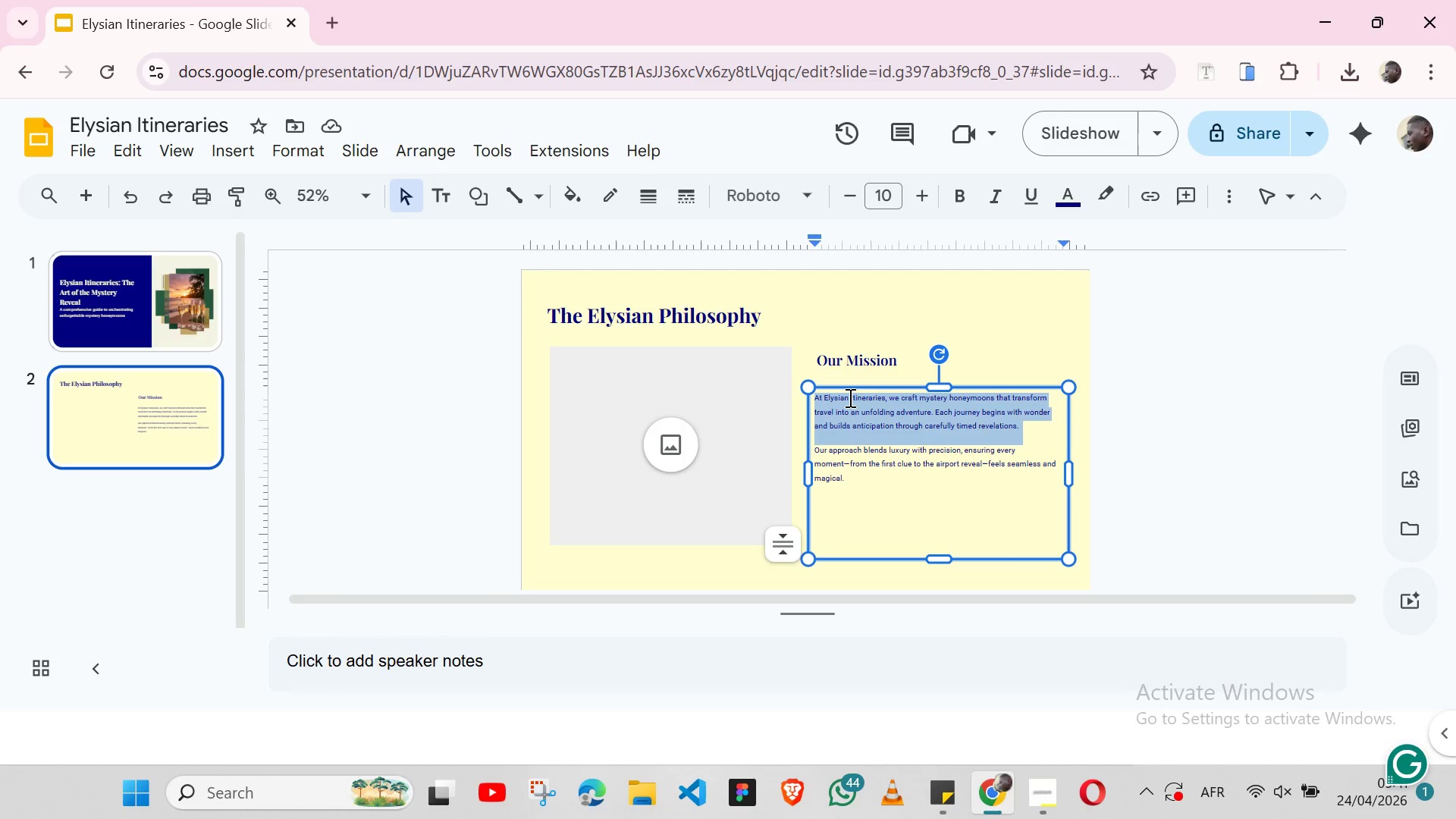 
triple_click([849, 397])
 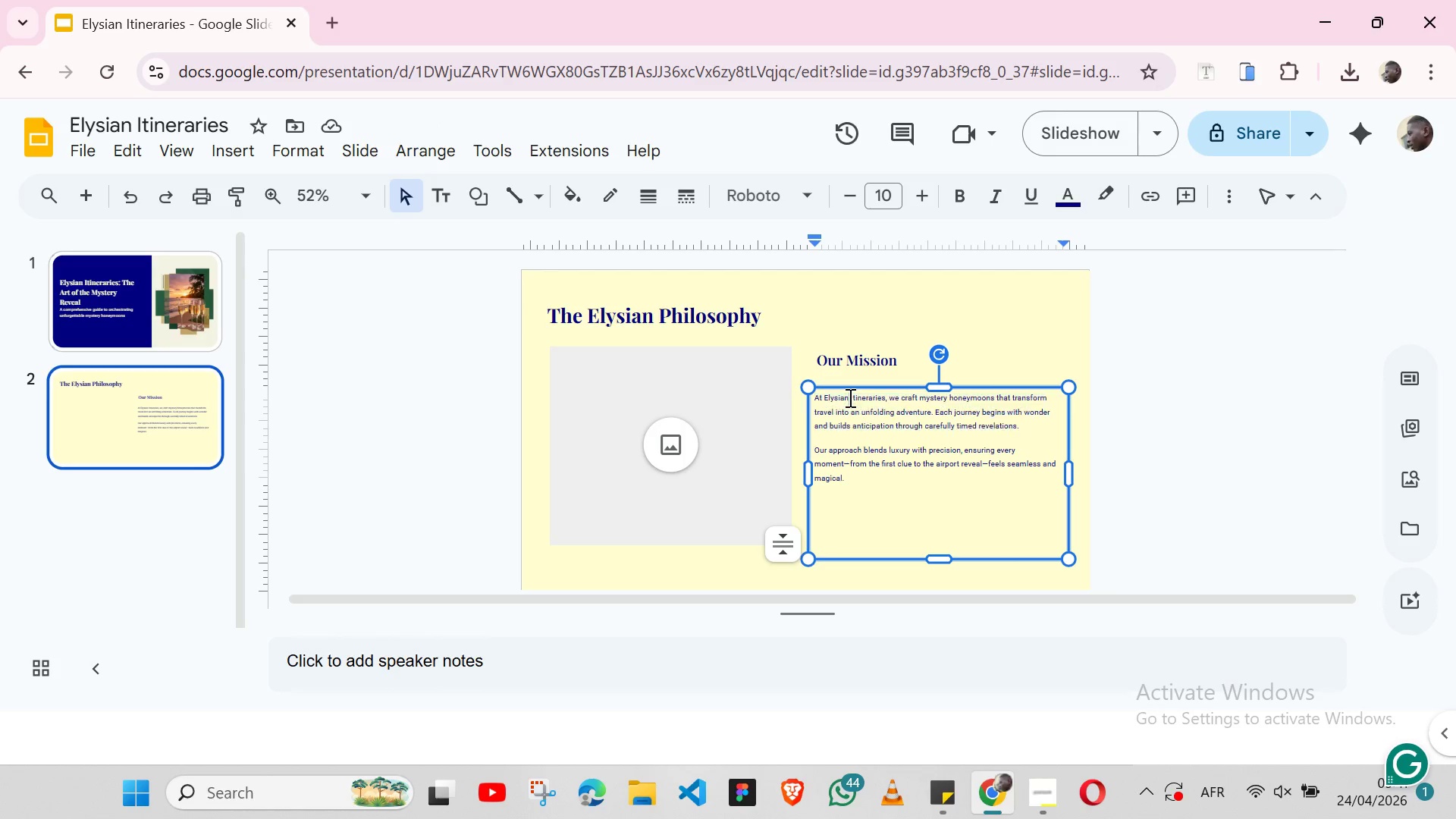 
triple_click([849, 397])
 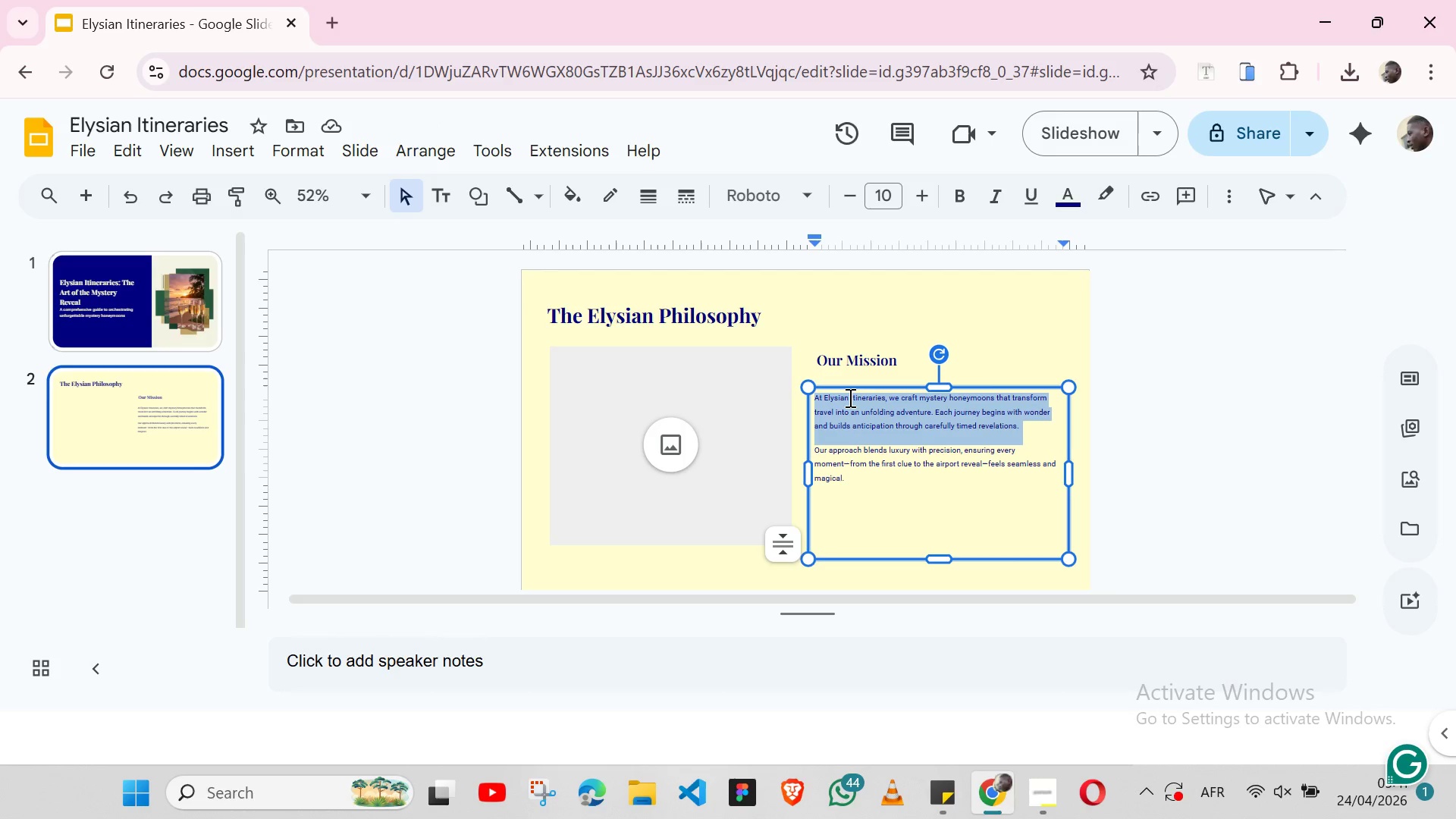 
triple_click([849, 397])
 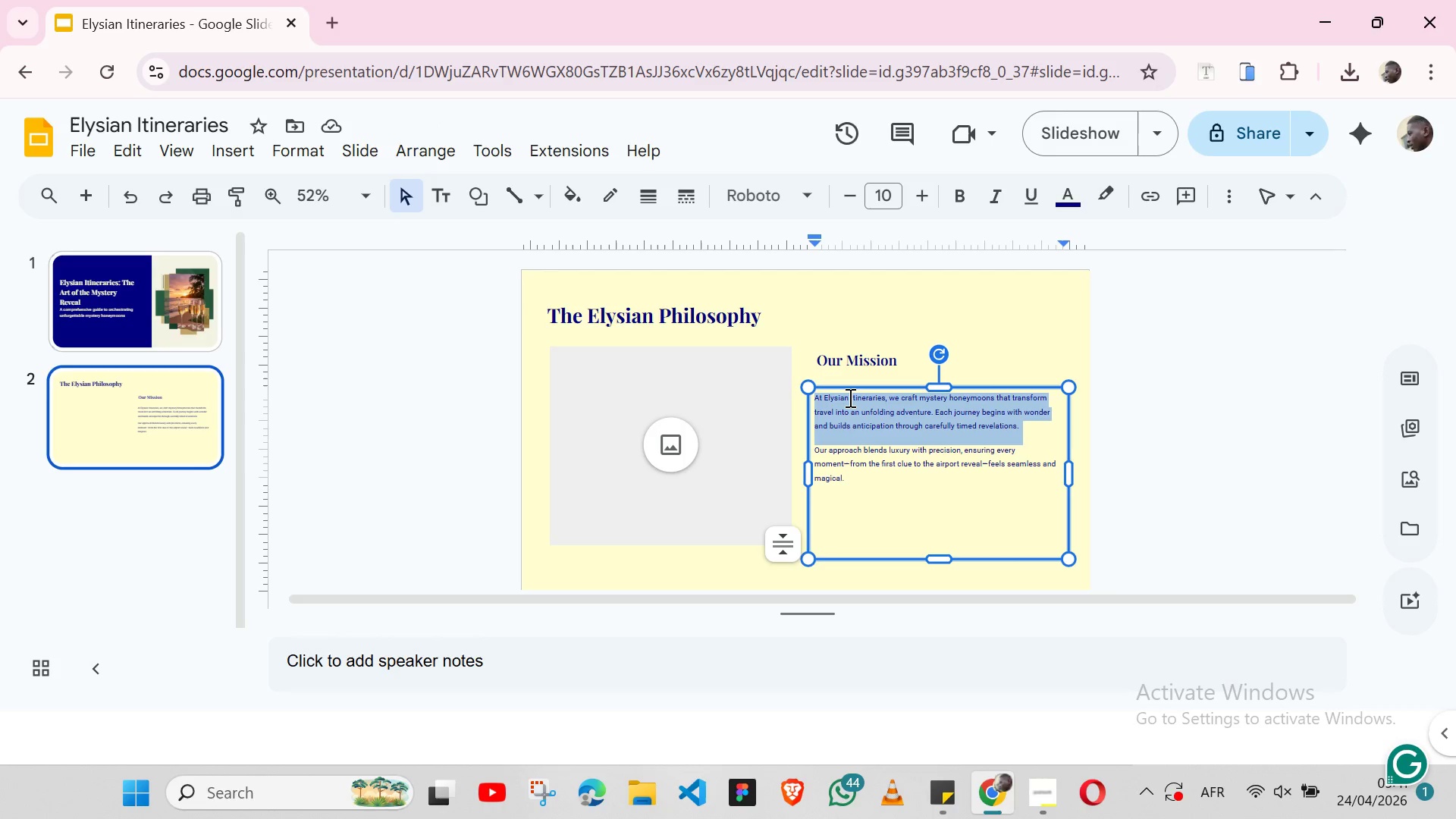 
key(Shift+ArrowDown)
 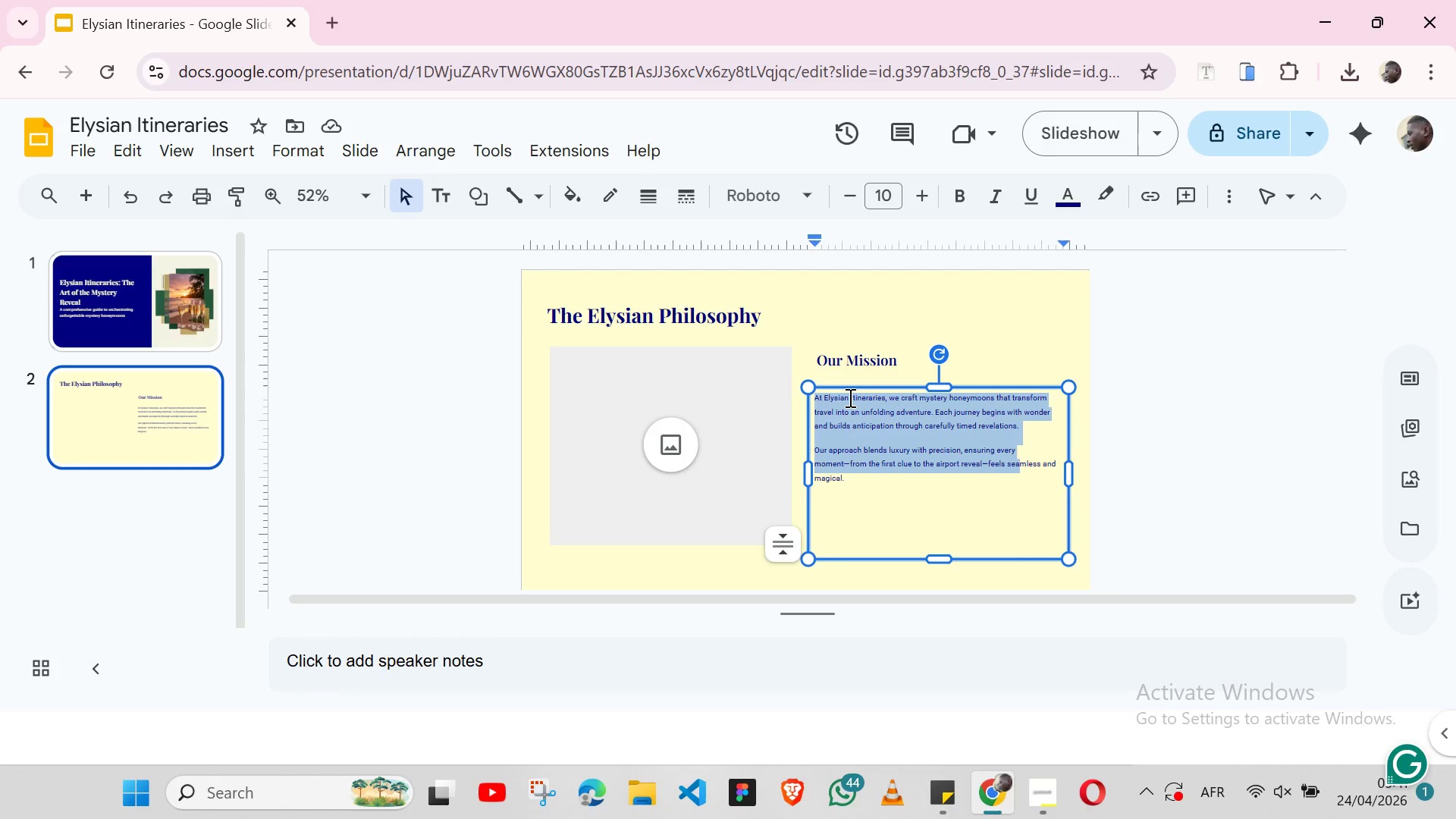 
key(Shift+ArrowDown)
 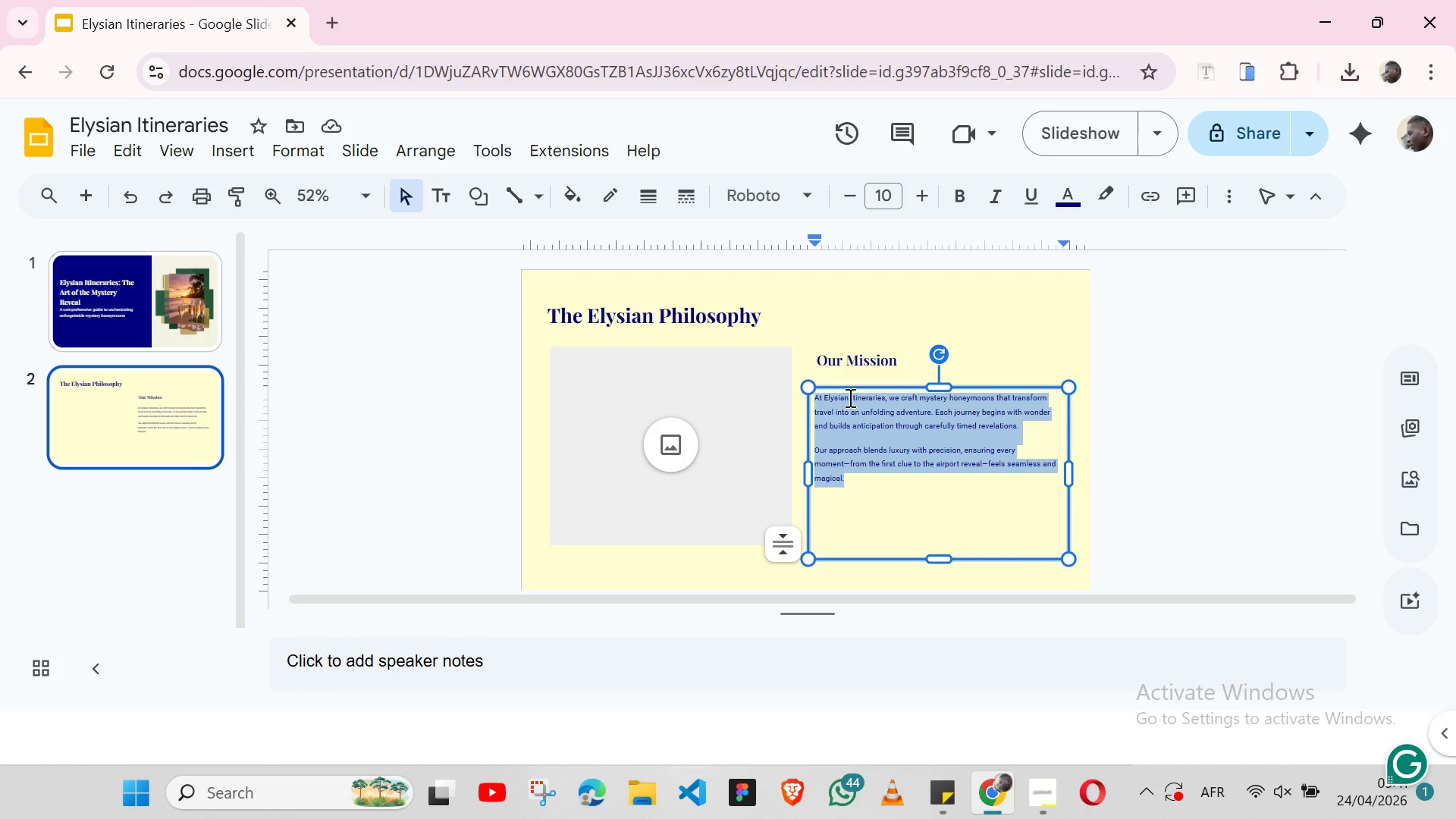 
key(Shift+ArrowDown)
 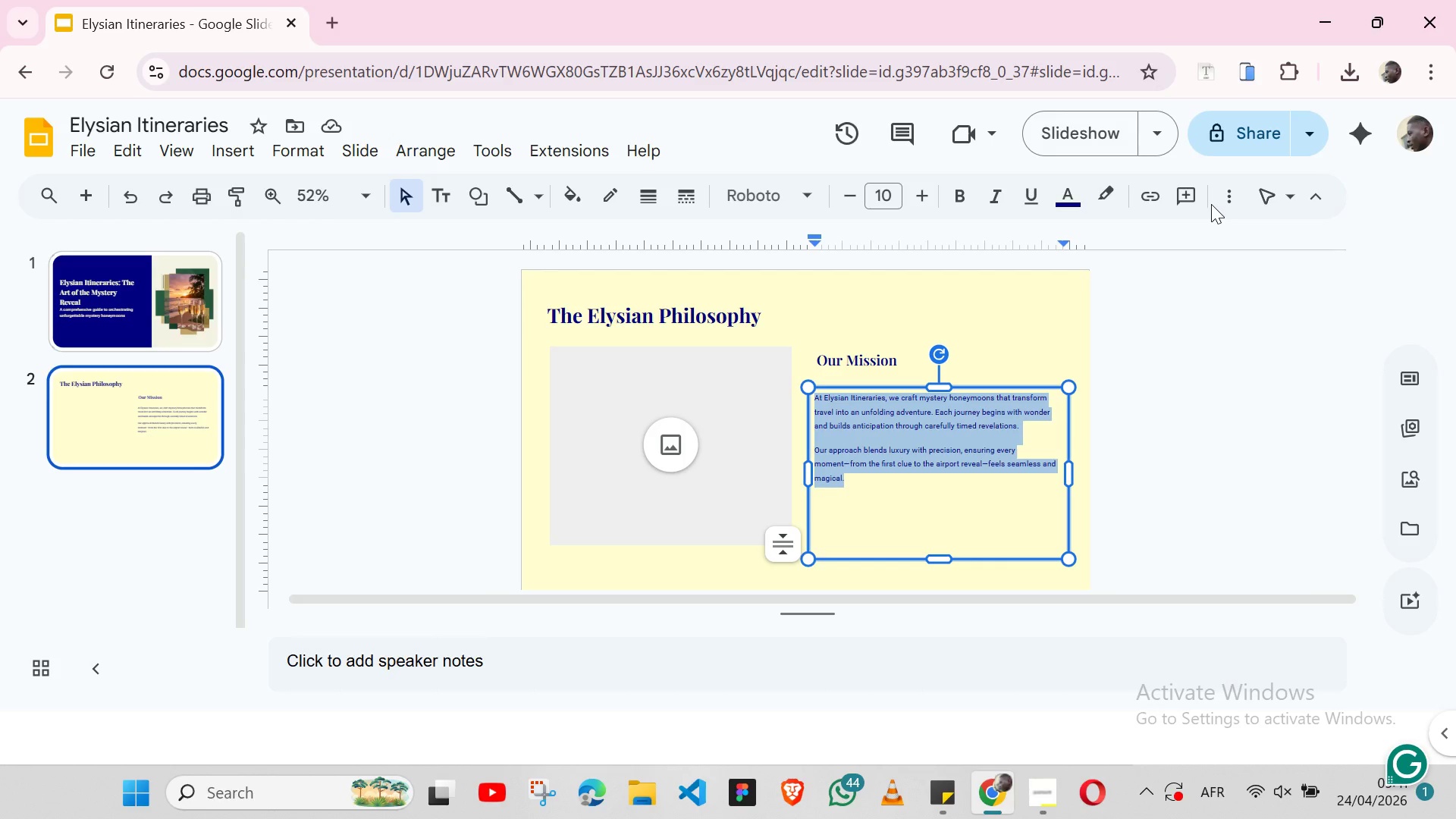 
left_click([1220, 205])
 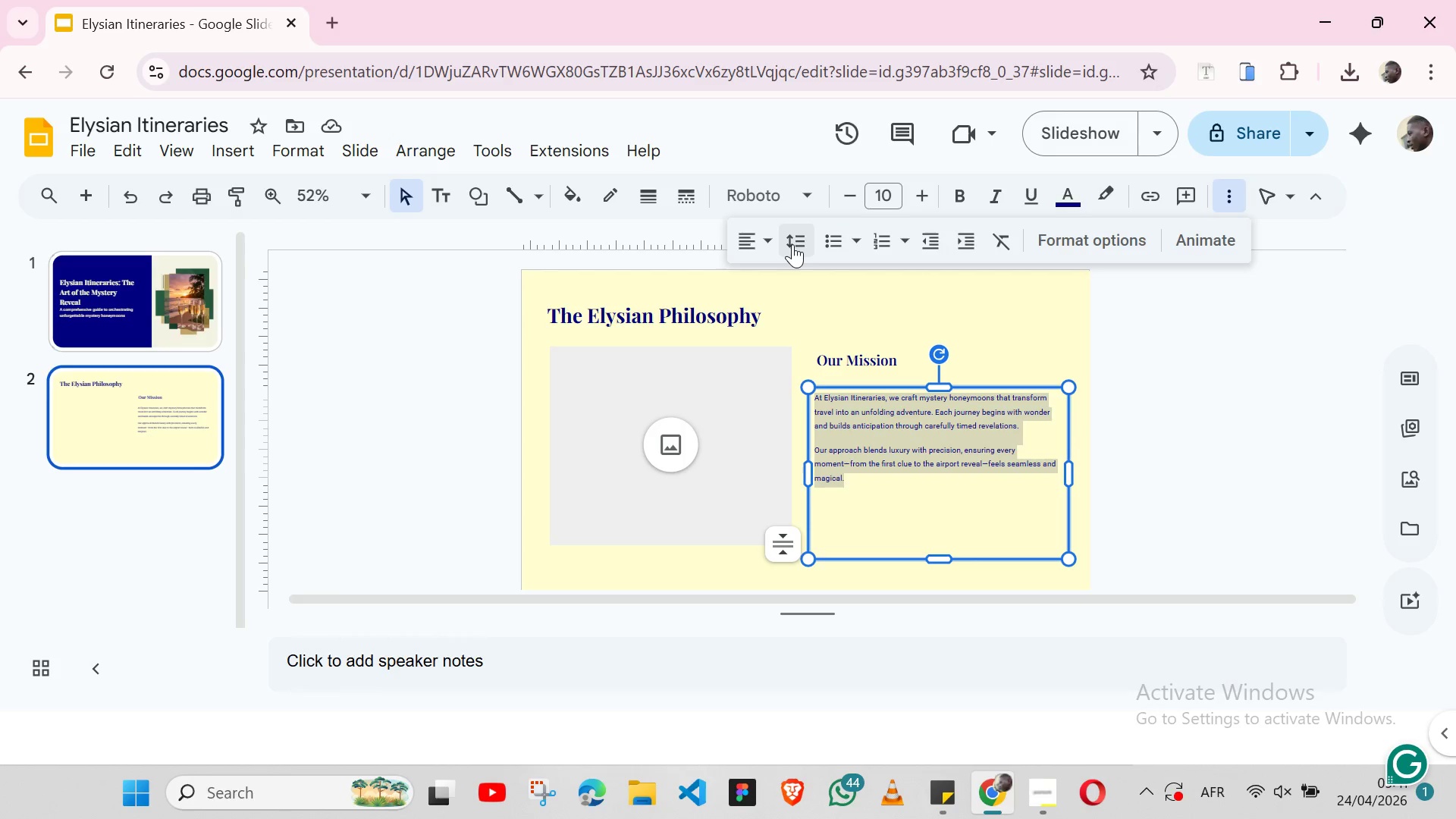 
left_click([792, 244])
 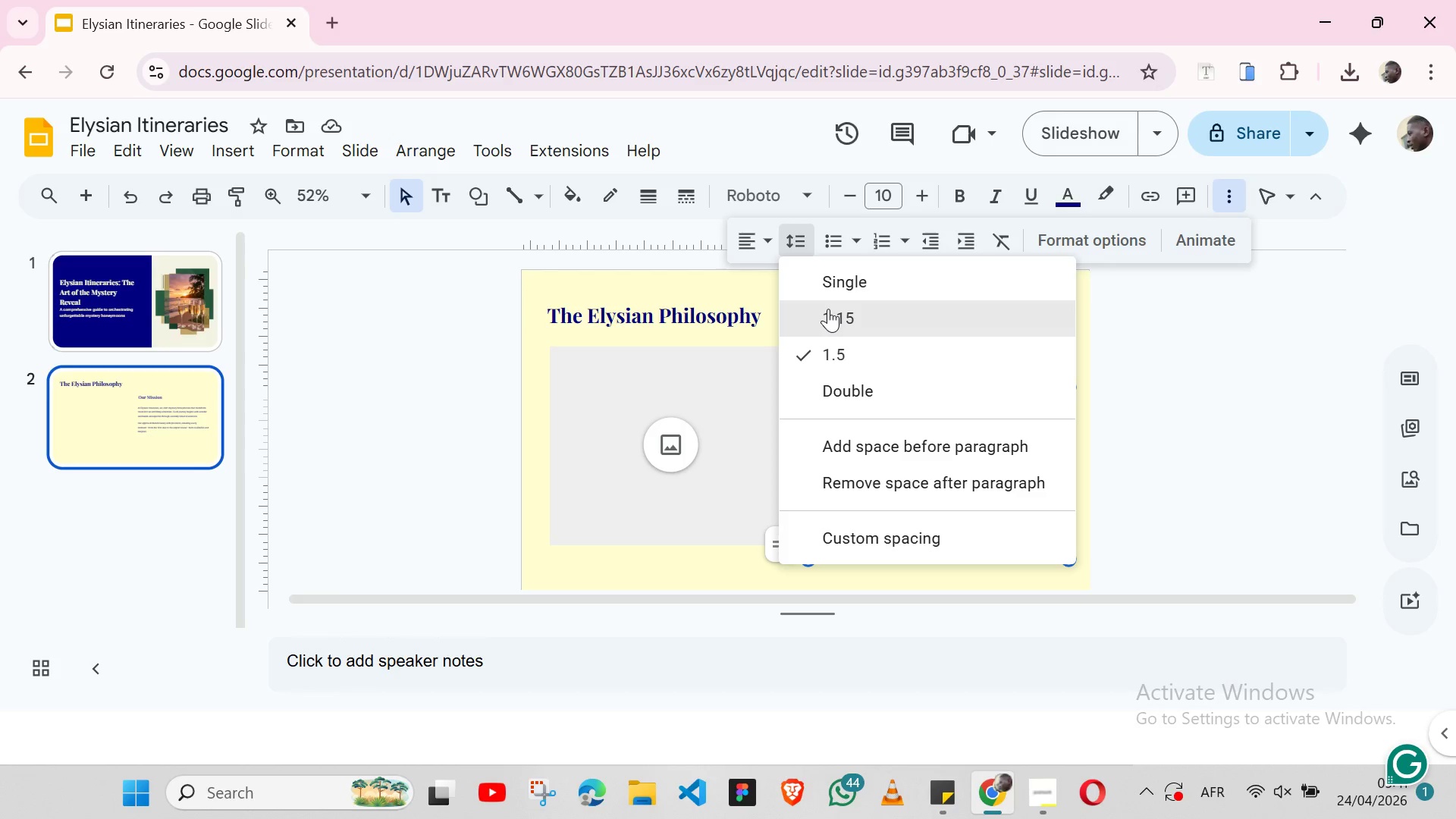 
left_click([828, 309])
 